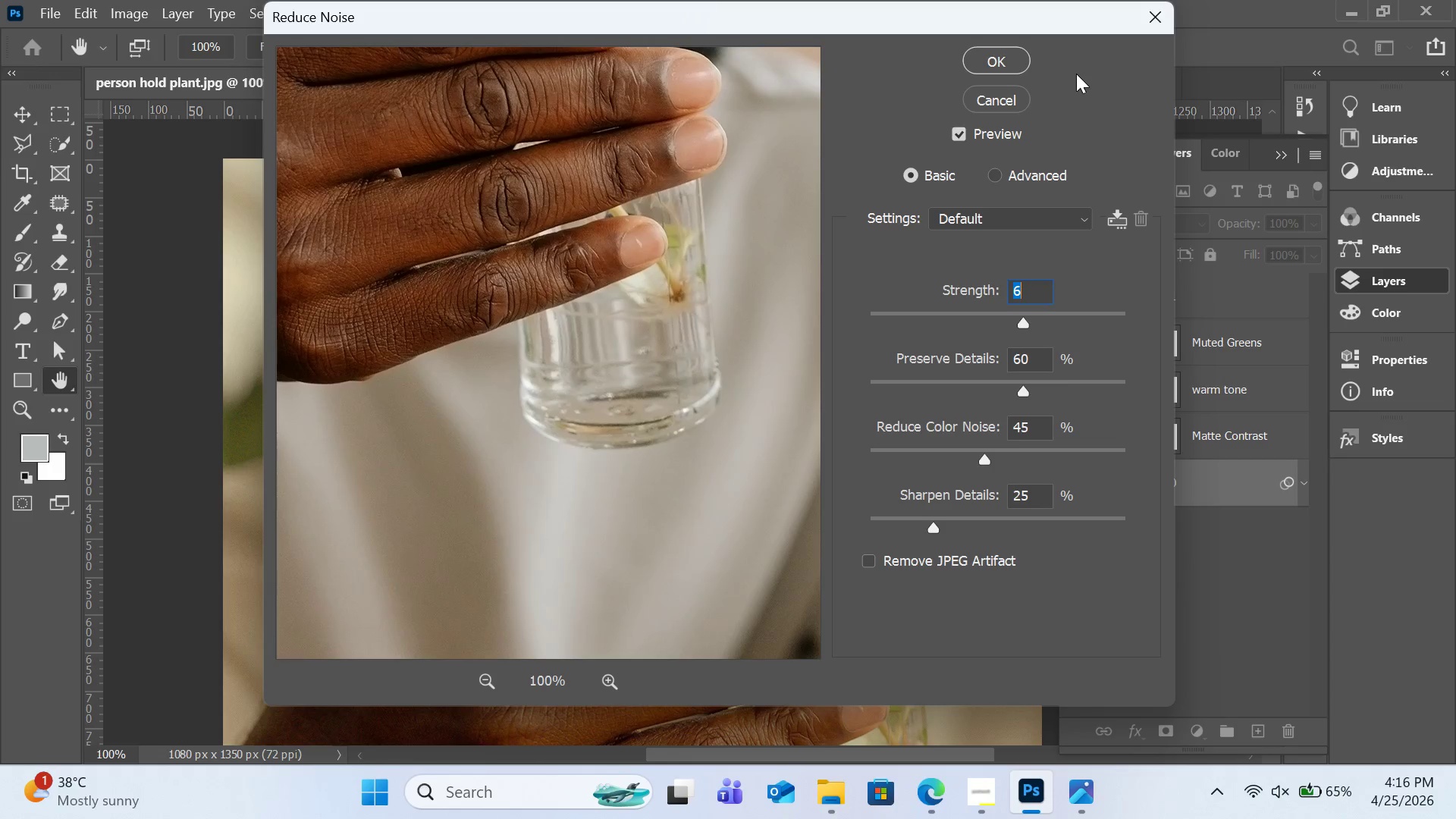 
left_click_drag(start_coordinate=[623, 171], to_coordinate=[624, 176])
 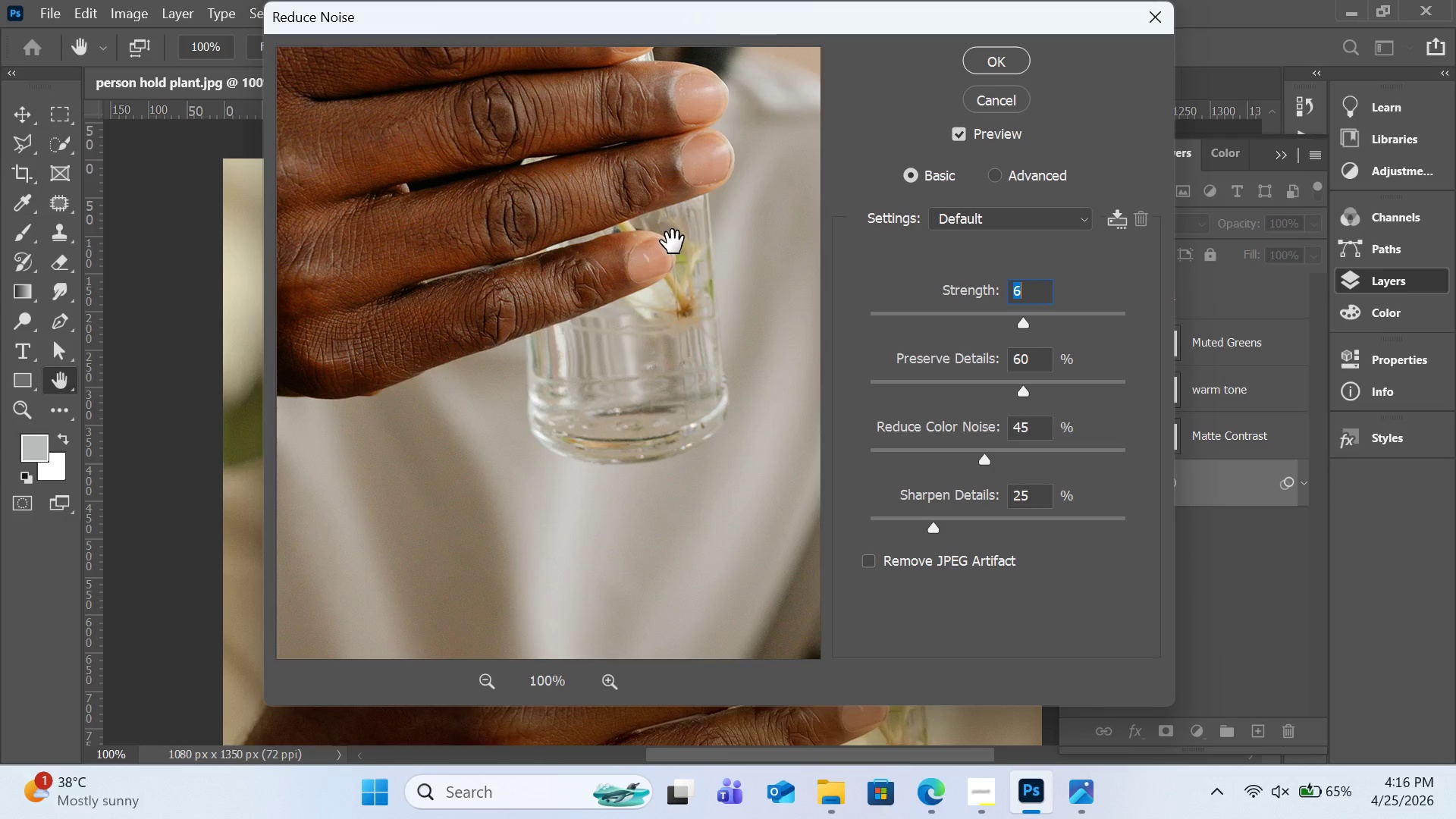 
left_click_drag(start_coordinate=[632, 191], to_coordinate=[639, 201])
 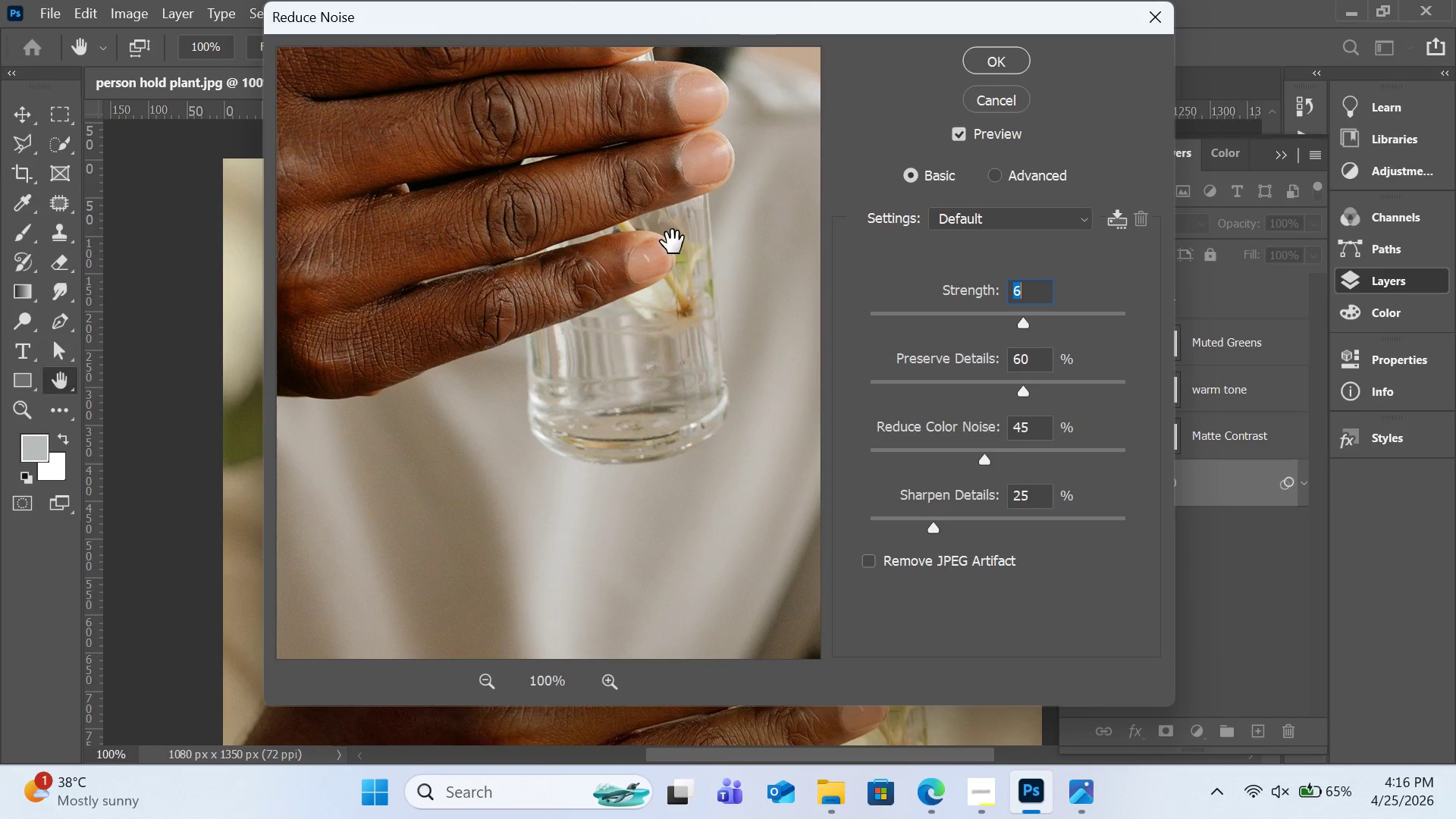 
left_click_drag(start_coordinate=[651, 212], to_coordinate=[716, 332])
 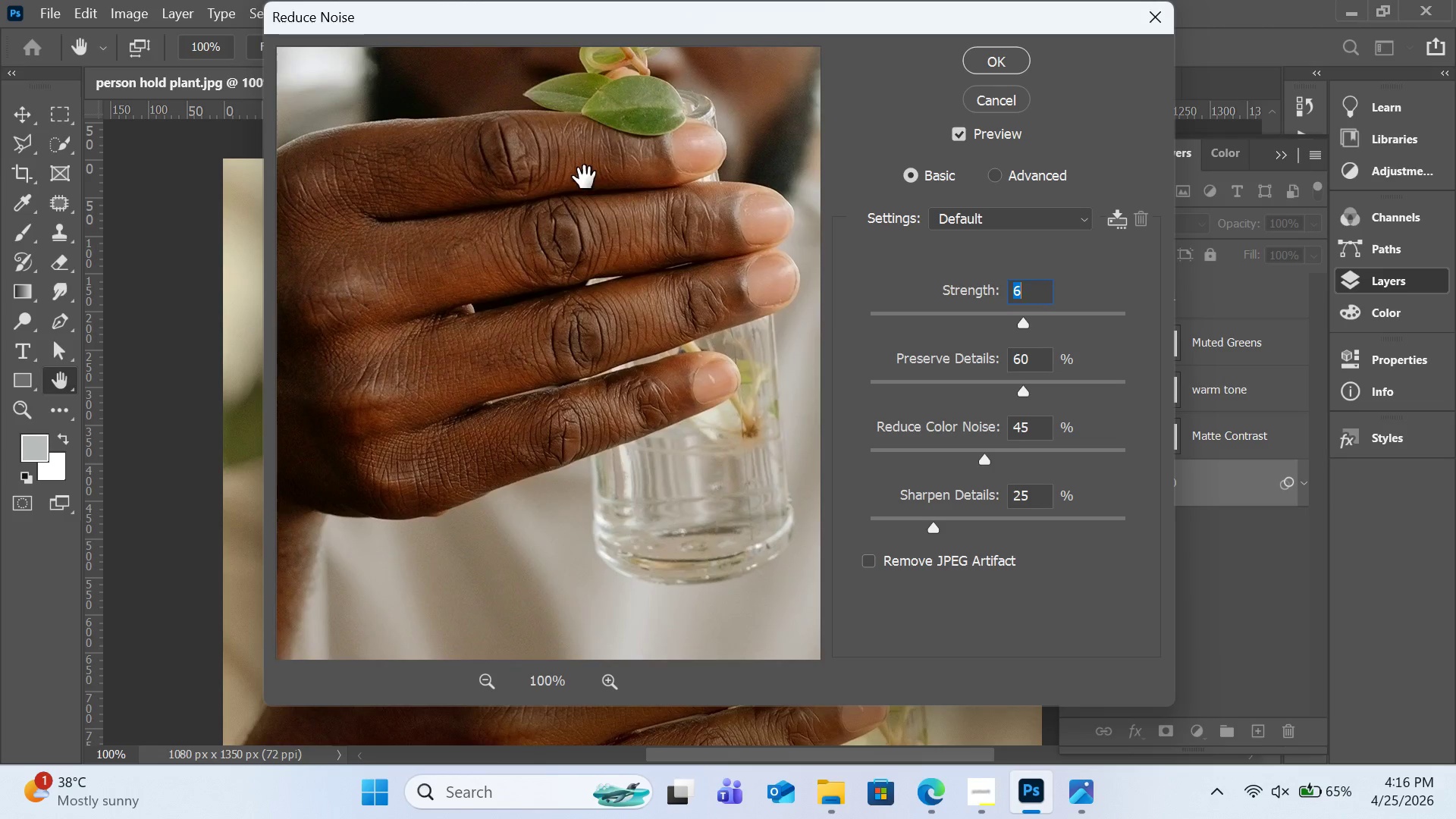 
left_click_drag(start_coordinate=[582, 168], to_coordinate=[698, 340])
 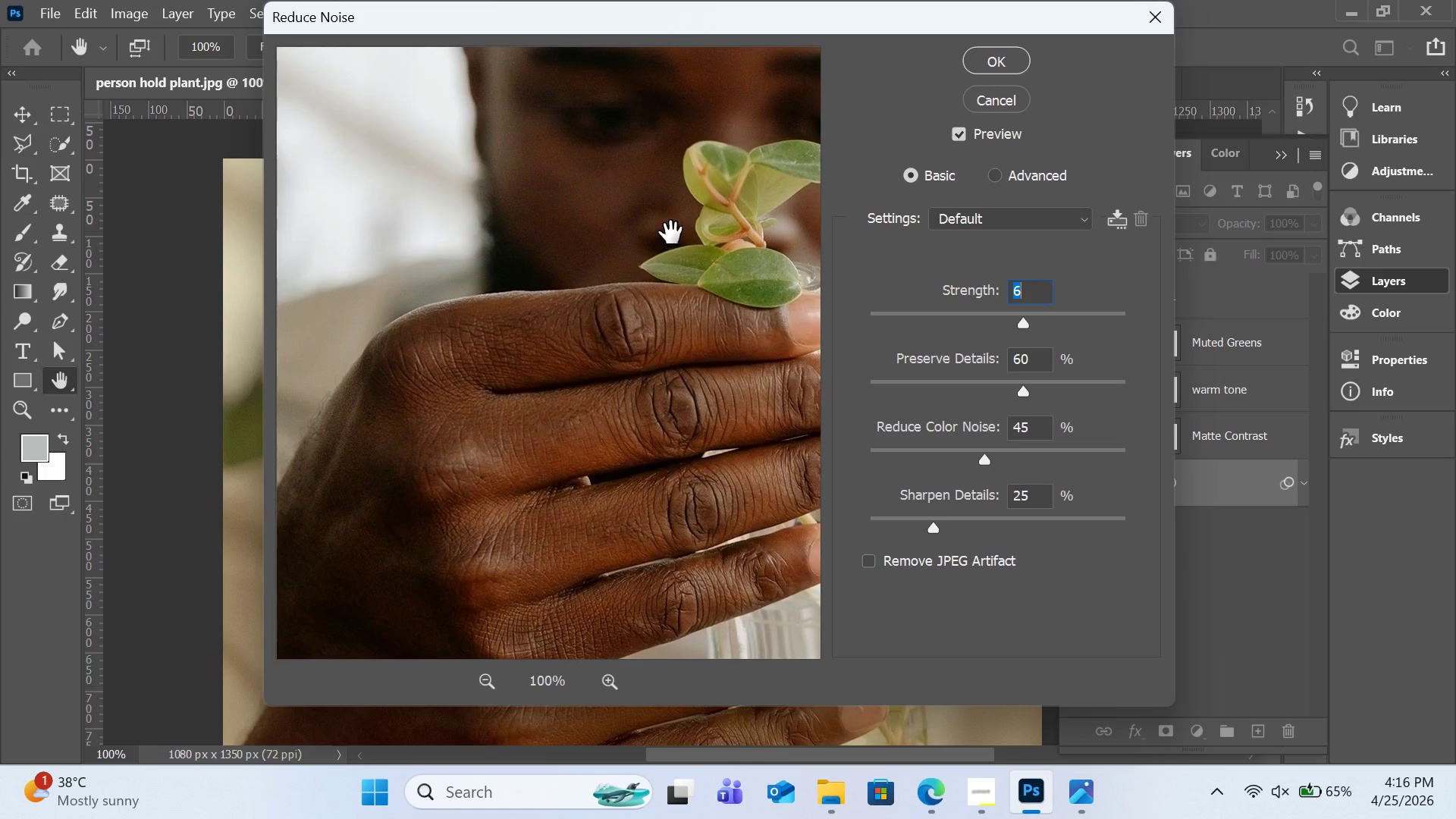 
left_click_drag(start_coordinate=[671, 233], to_coordinate=[526, 141])
 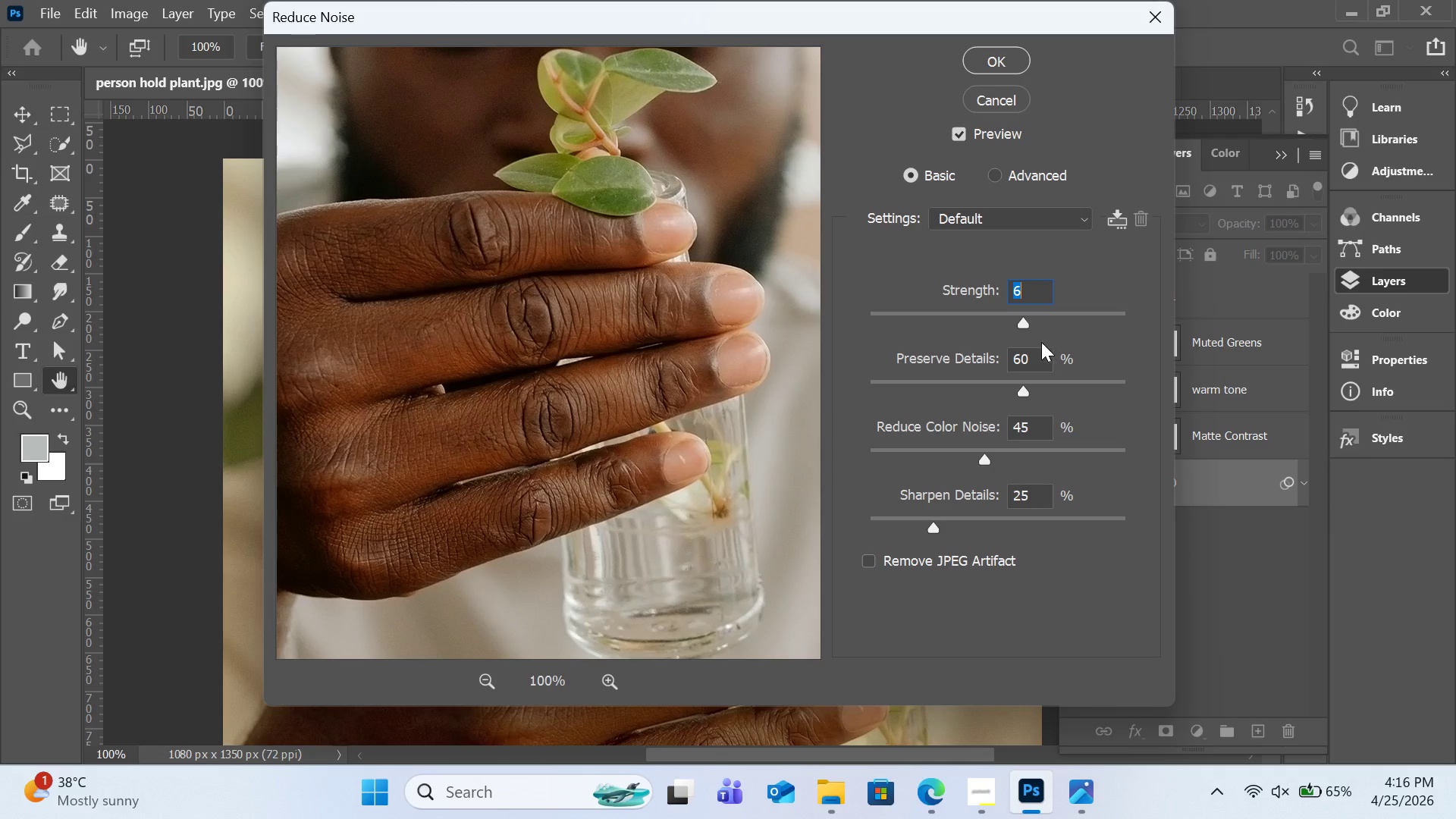 
left_click([1024, 360])
 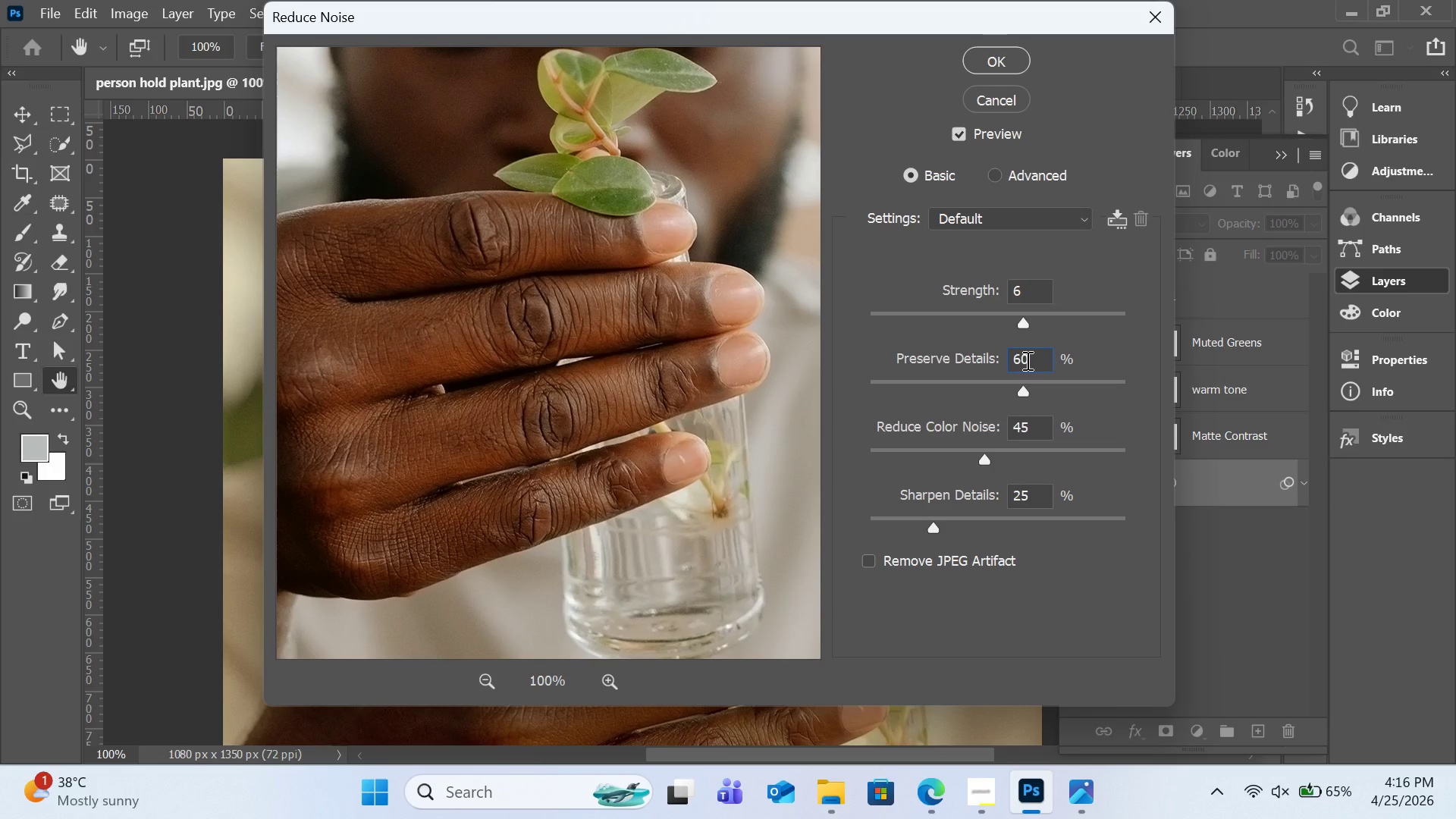 
key(Backspace)
 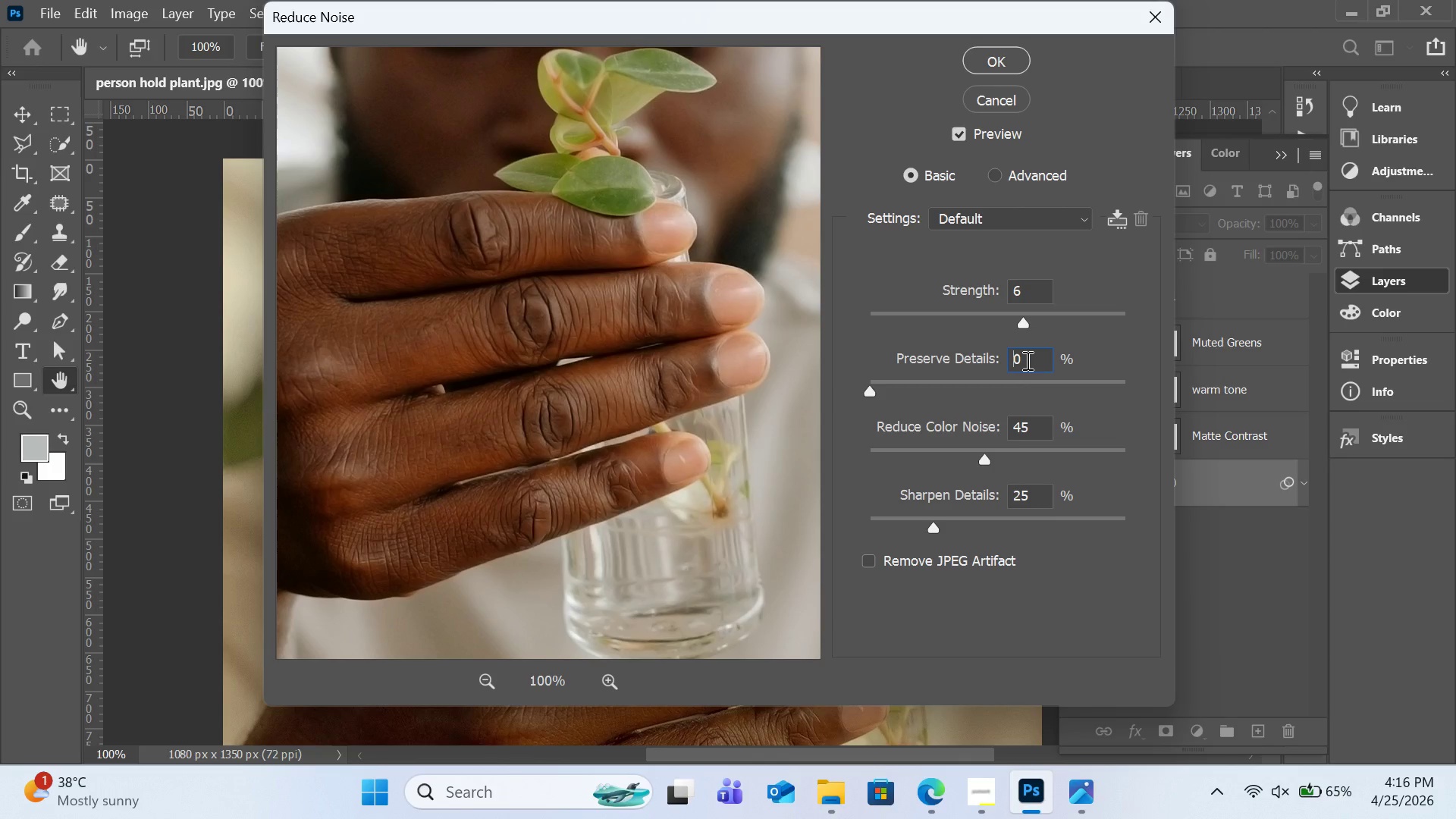 
key(5)
 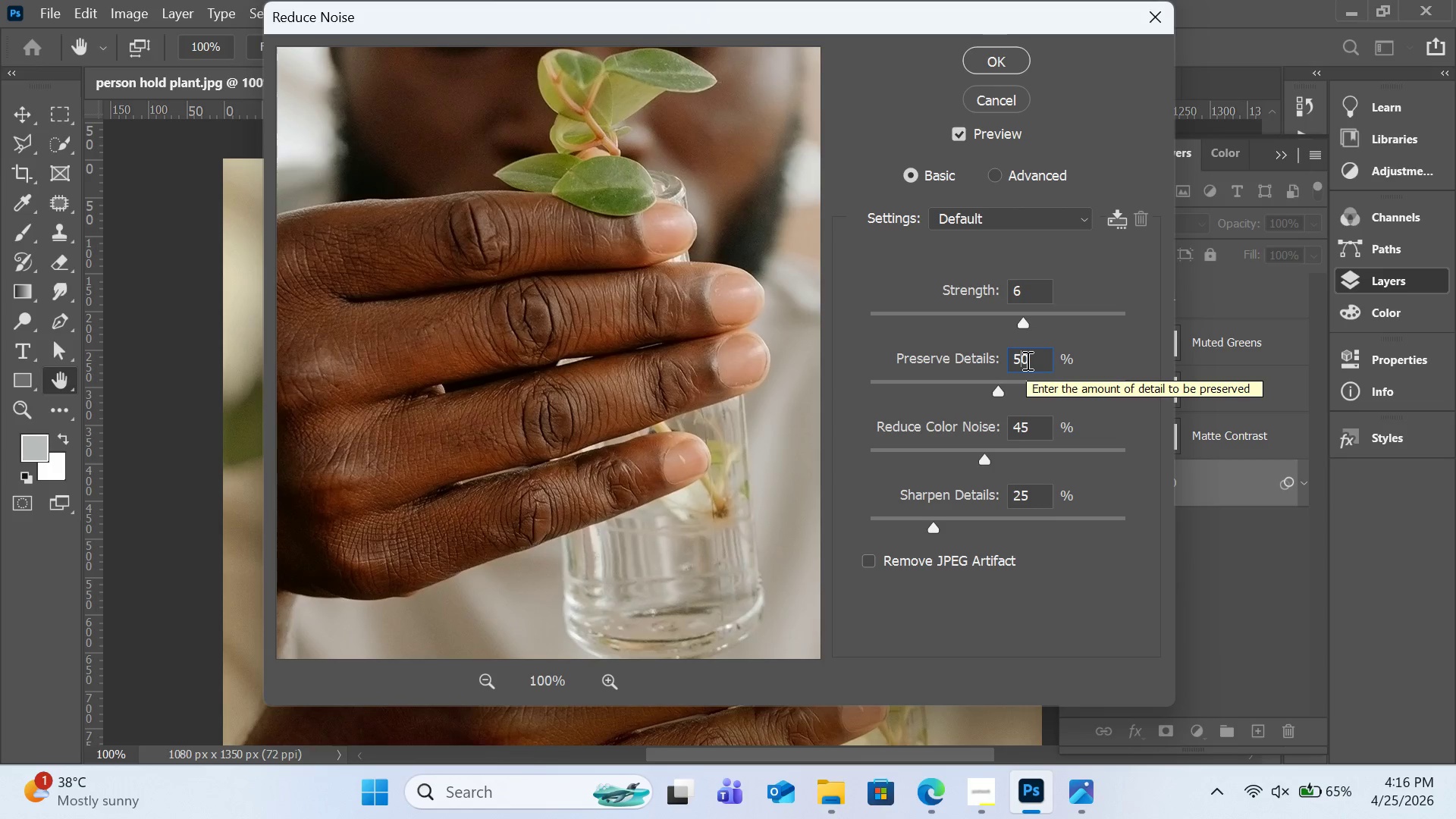 
key(Backspace)
 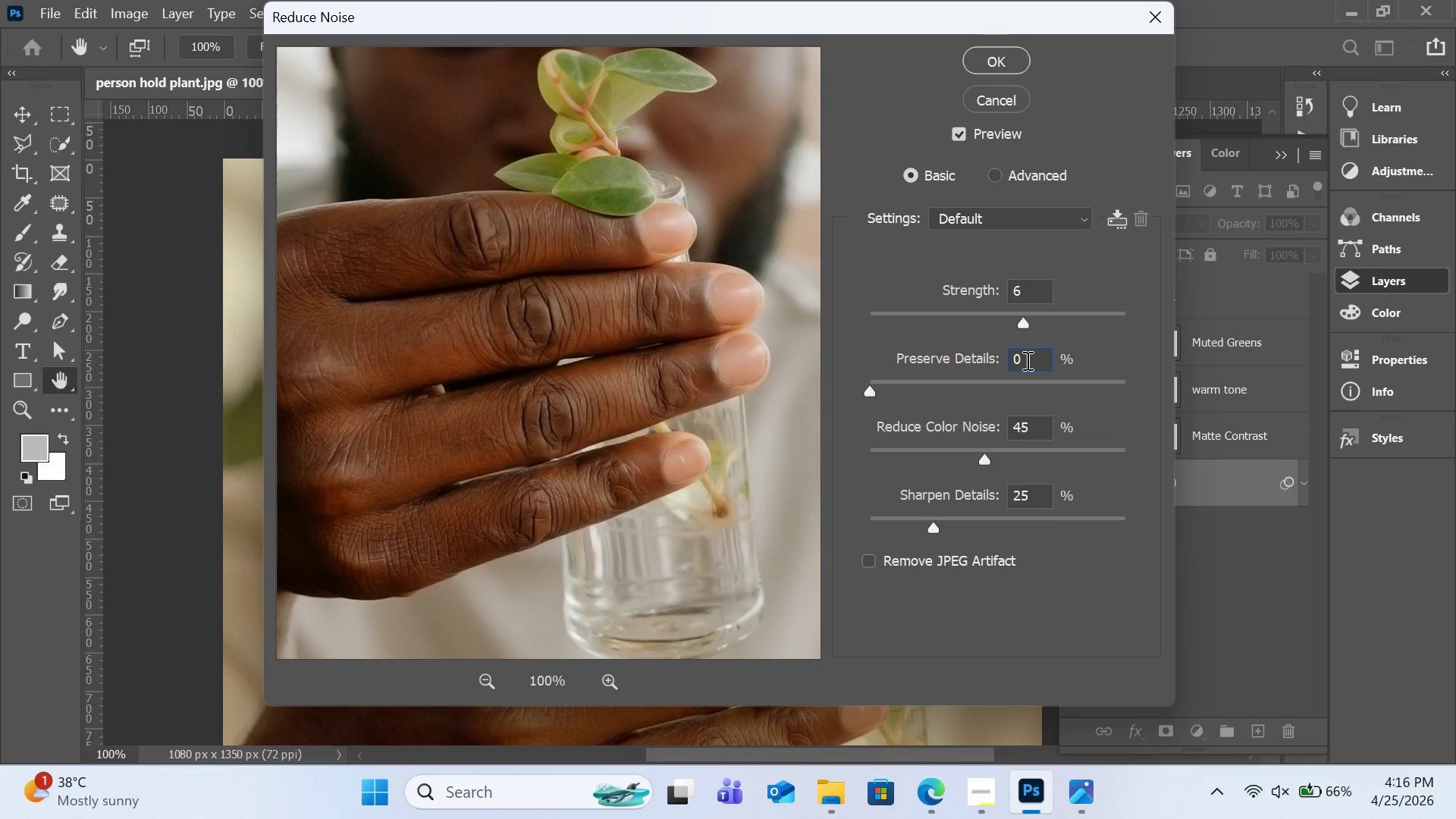 
key(6)
 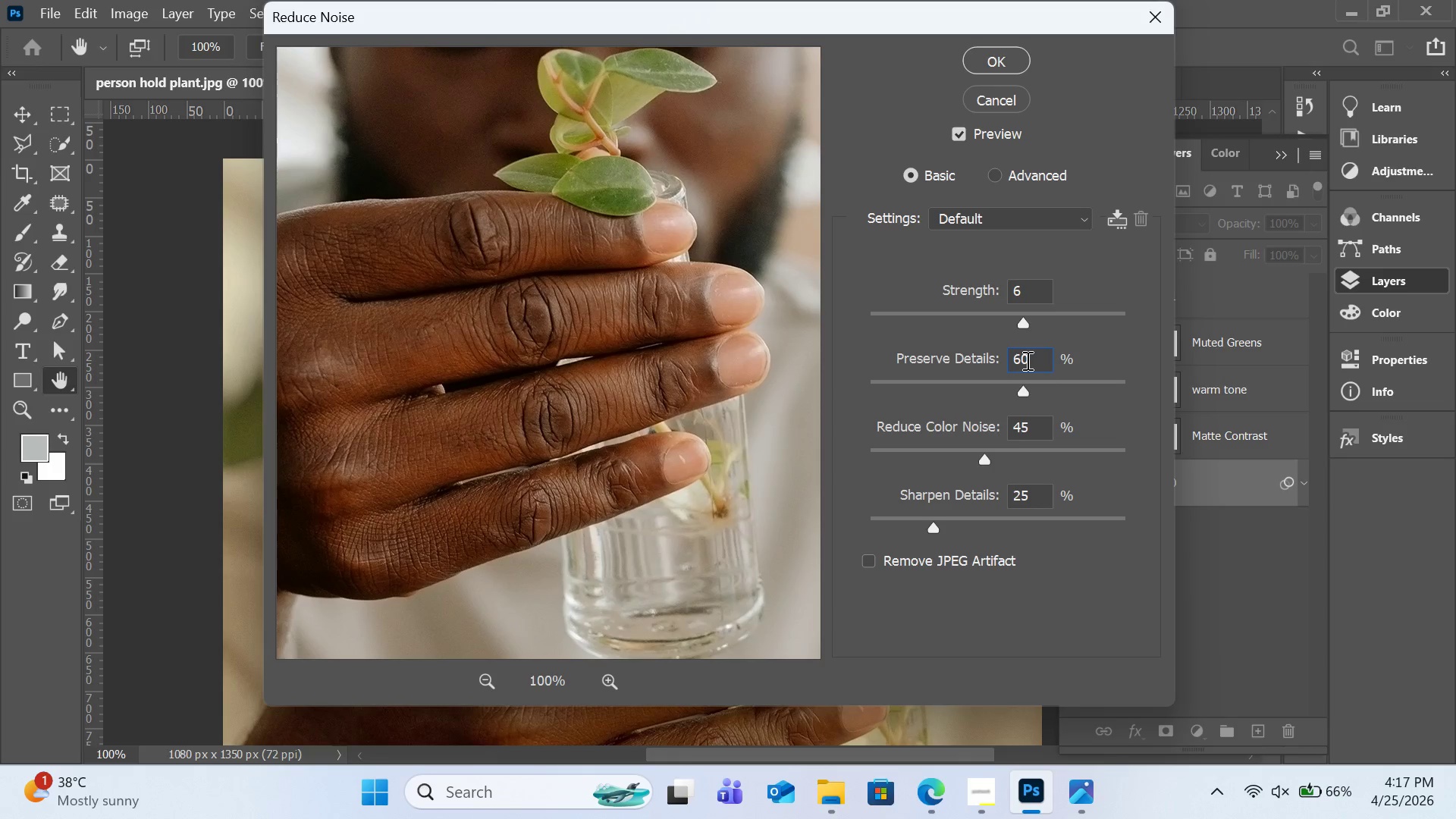 
wait(7.84)
 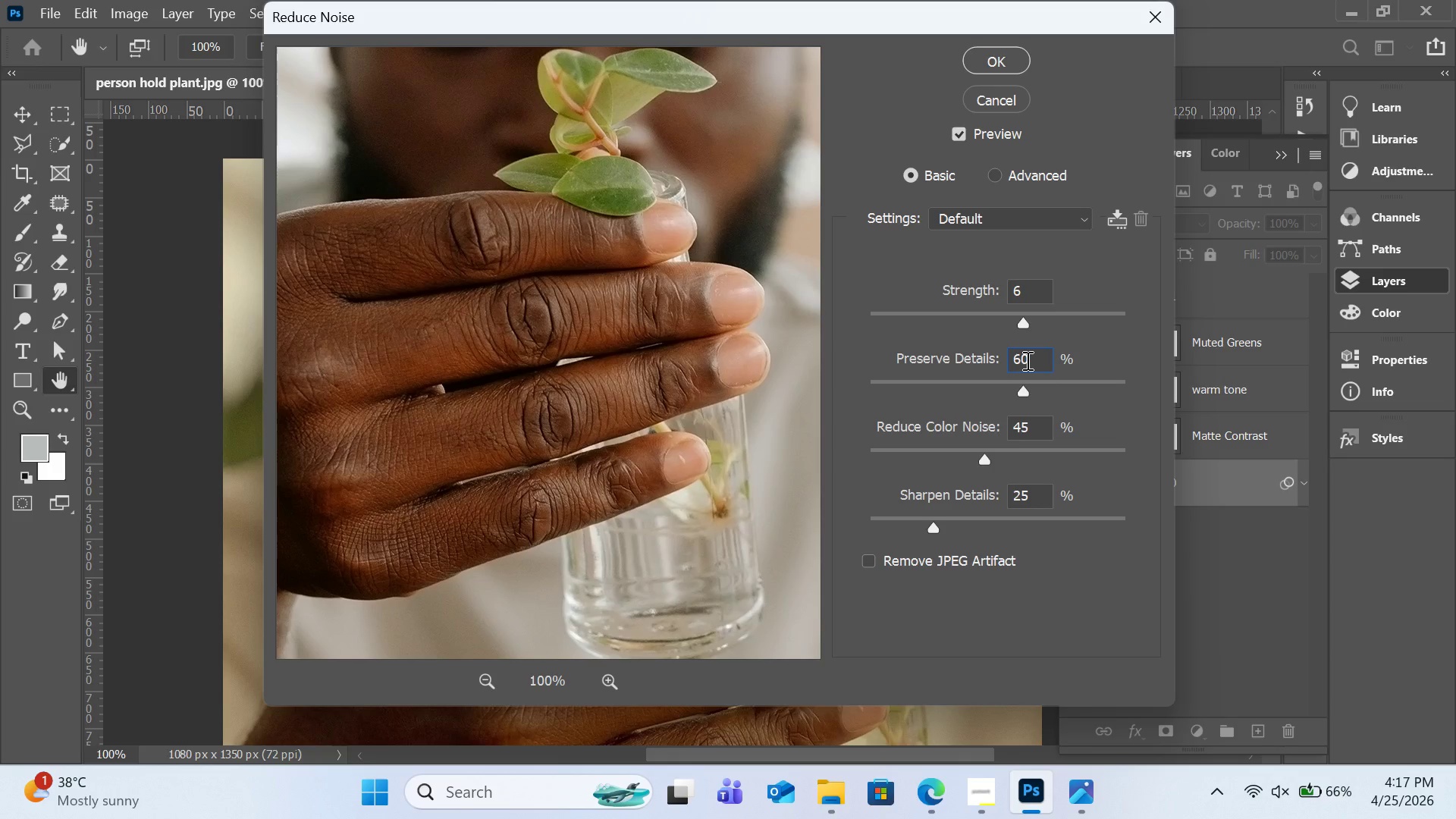 
left_click_drag(start_coordinate=[985, 460], to_coordinate=[1031, 457])
 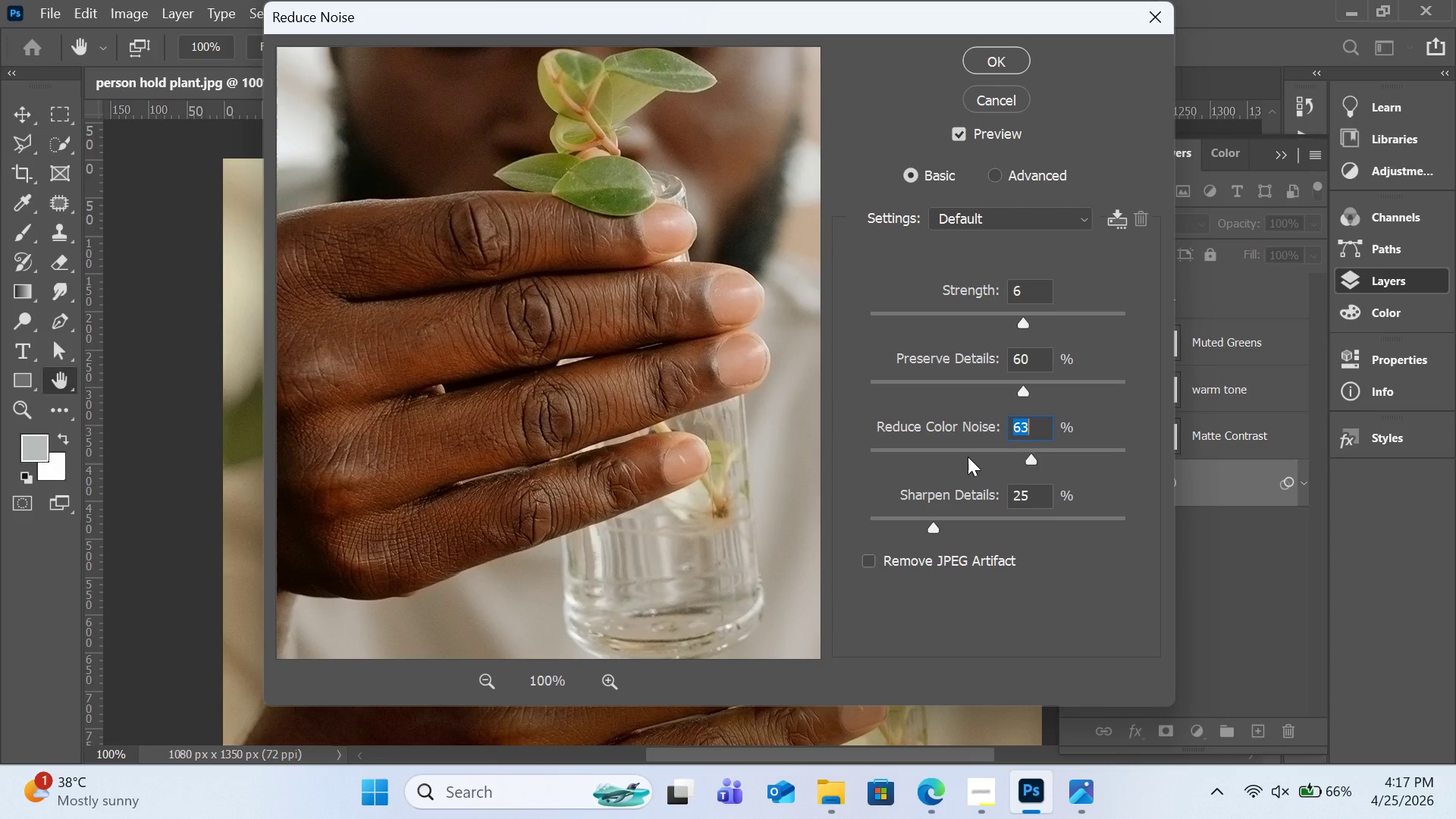 
left_click([967, 457])
 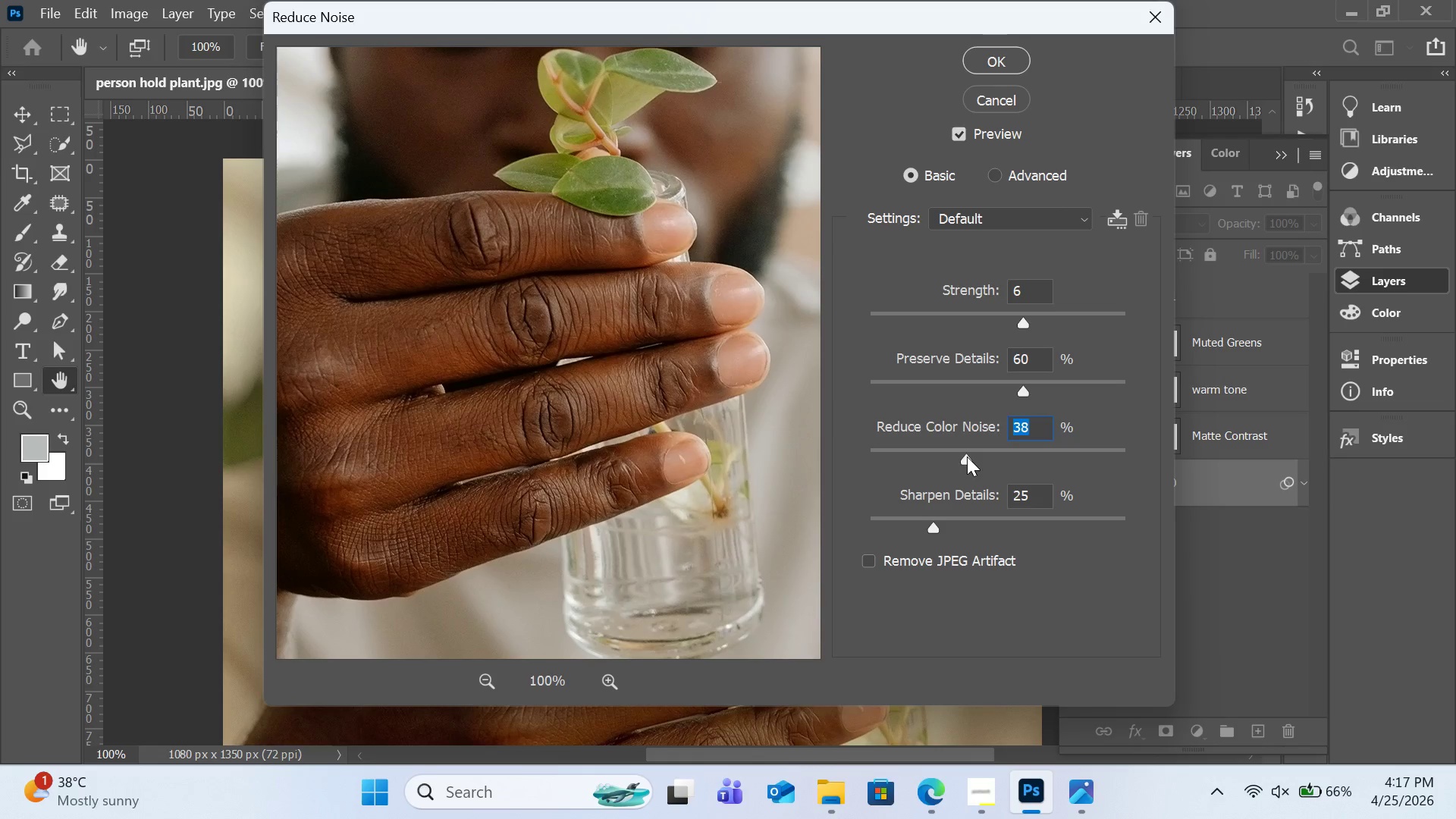 
left_click([956, 453])
 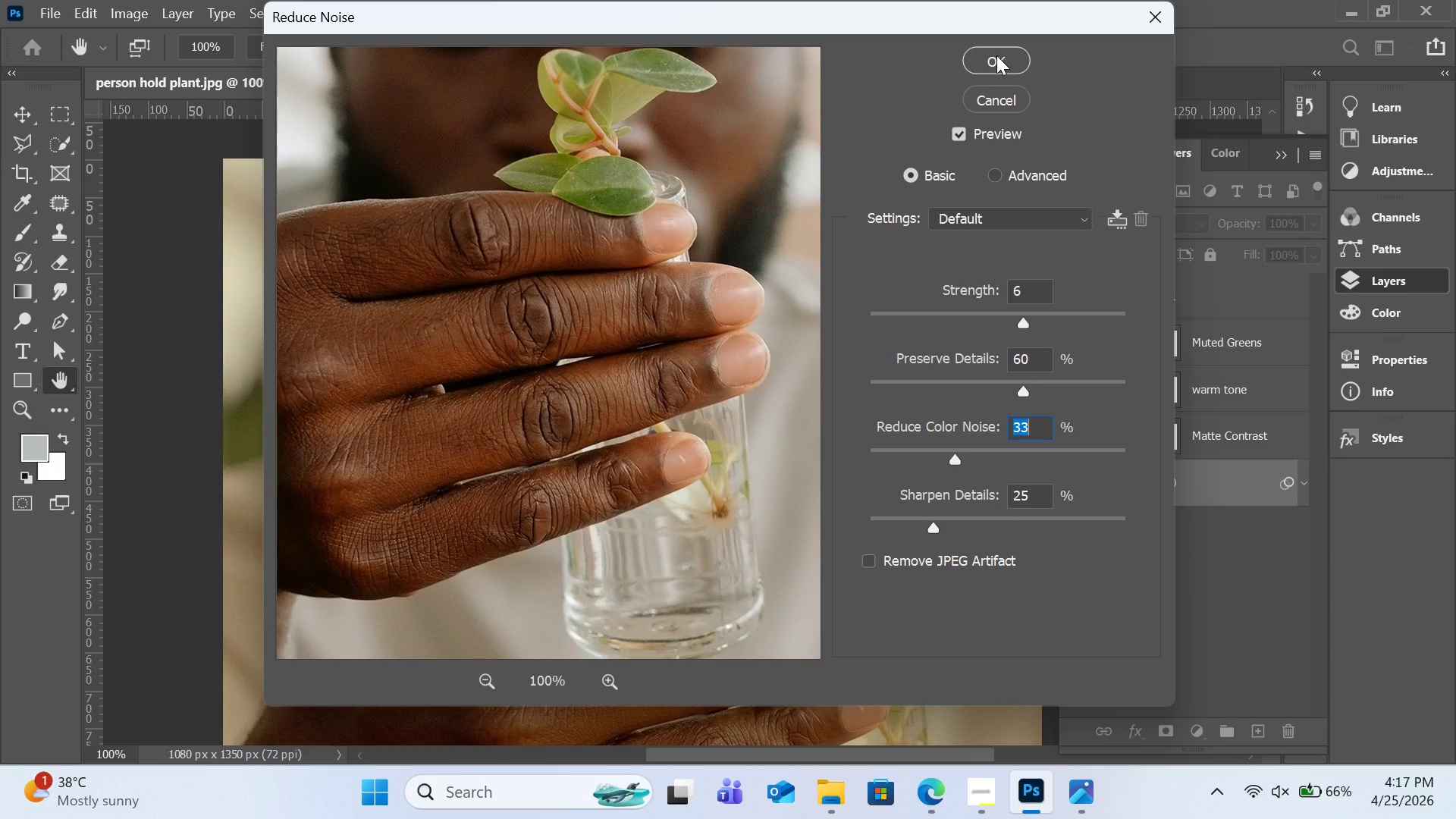 
wait(8.98)
 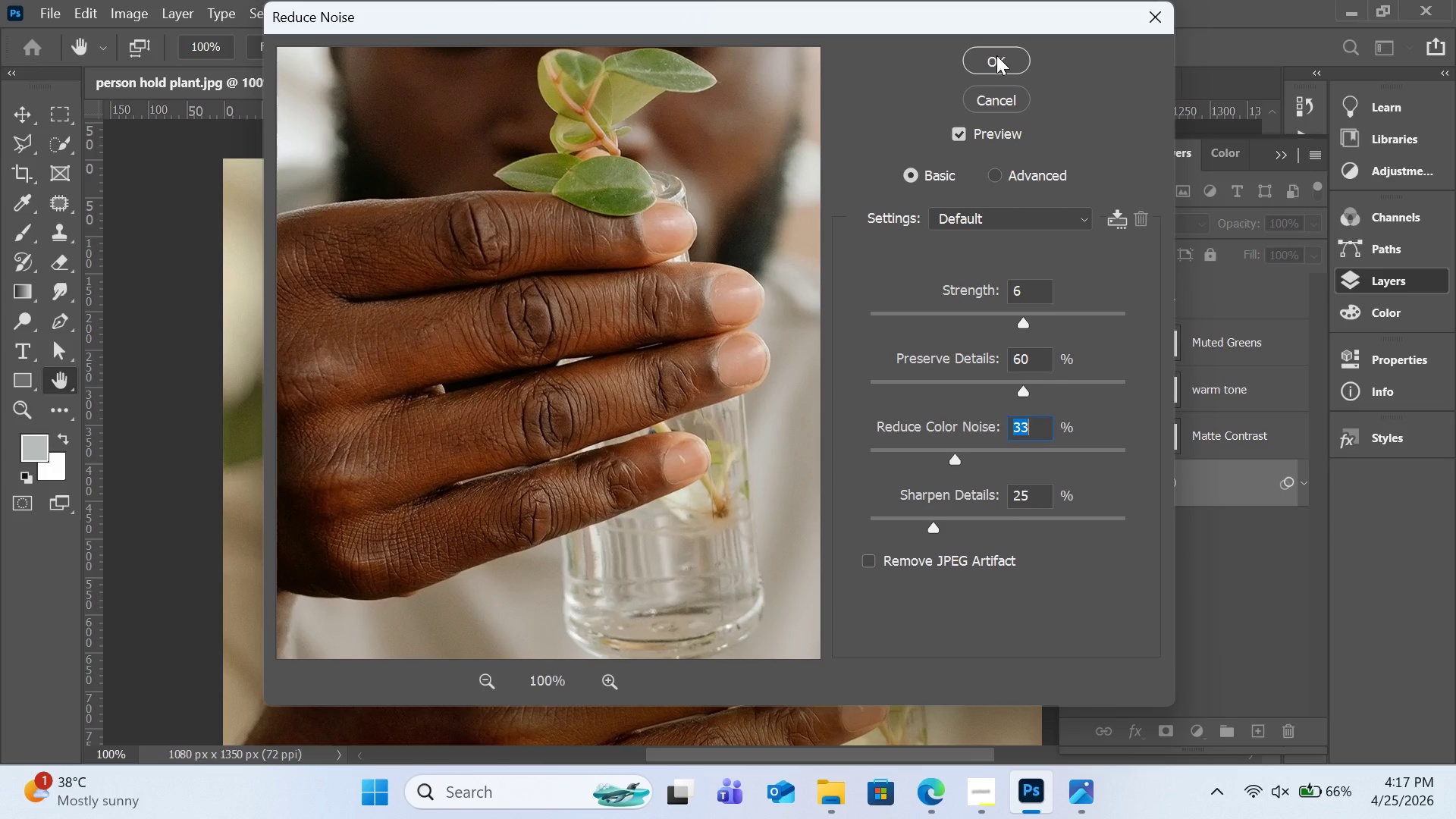 
left_click([998, 54])
 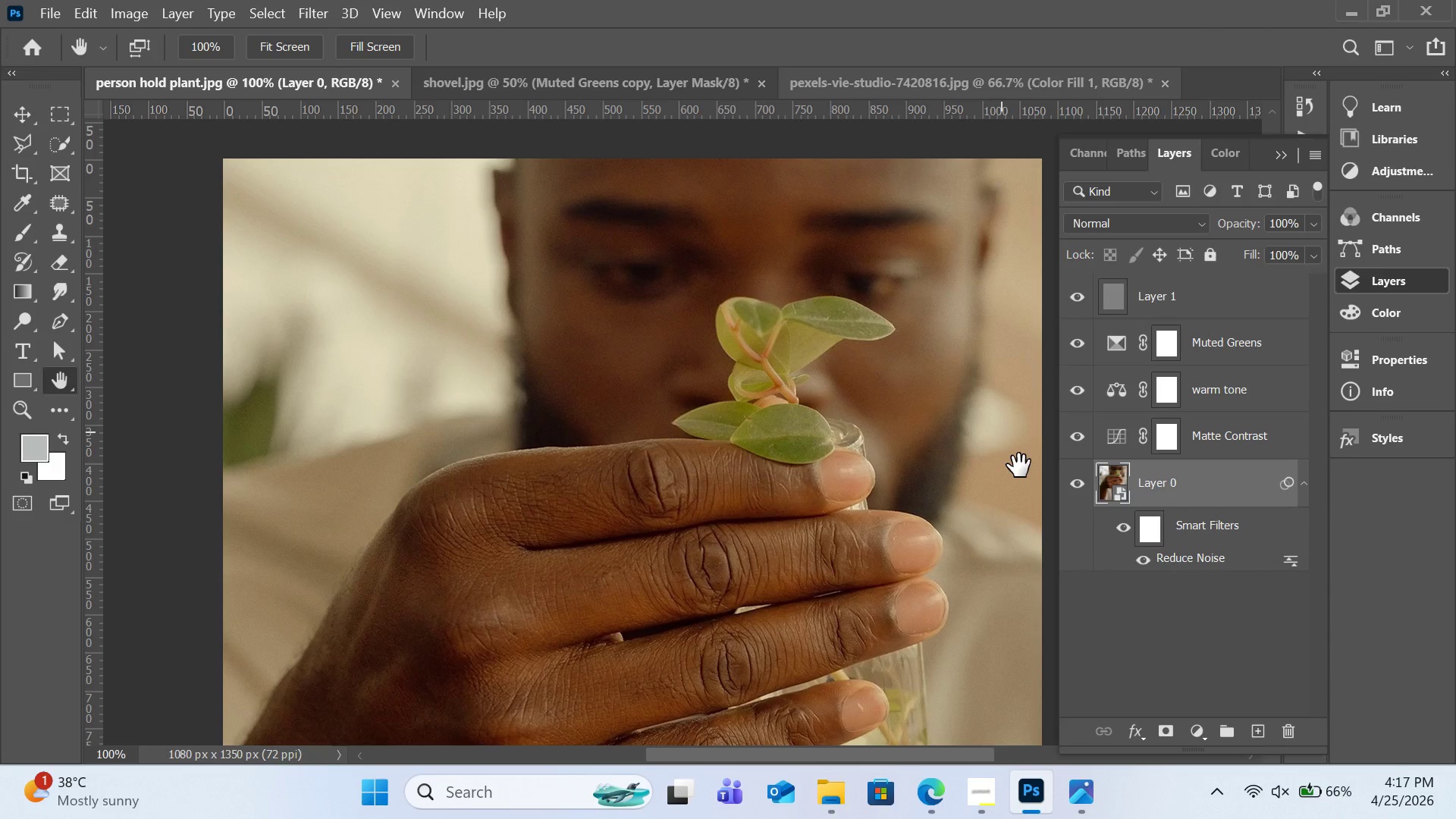 
left_click([1078, 491])
 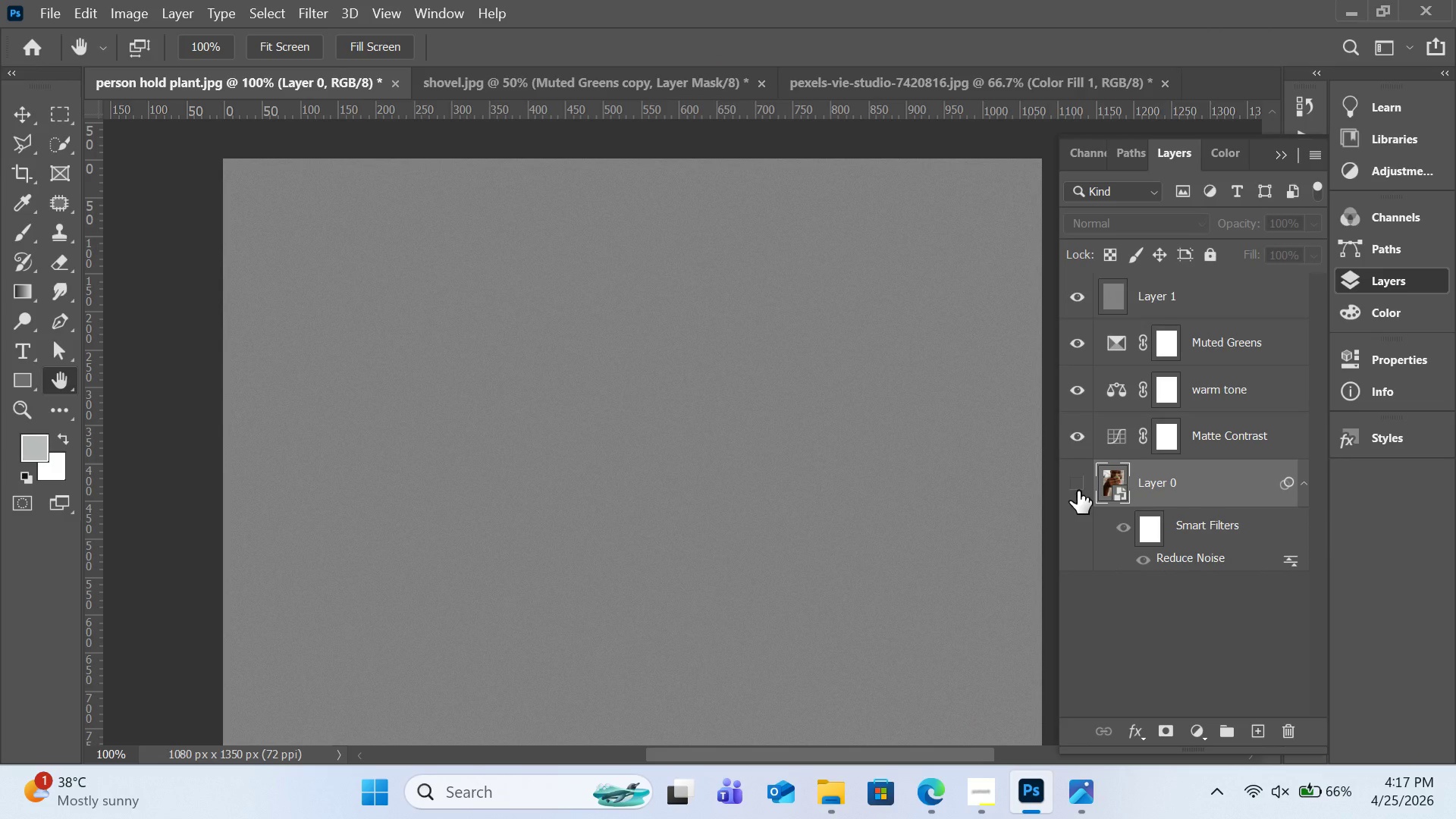 
left_click([1078, 491])
 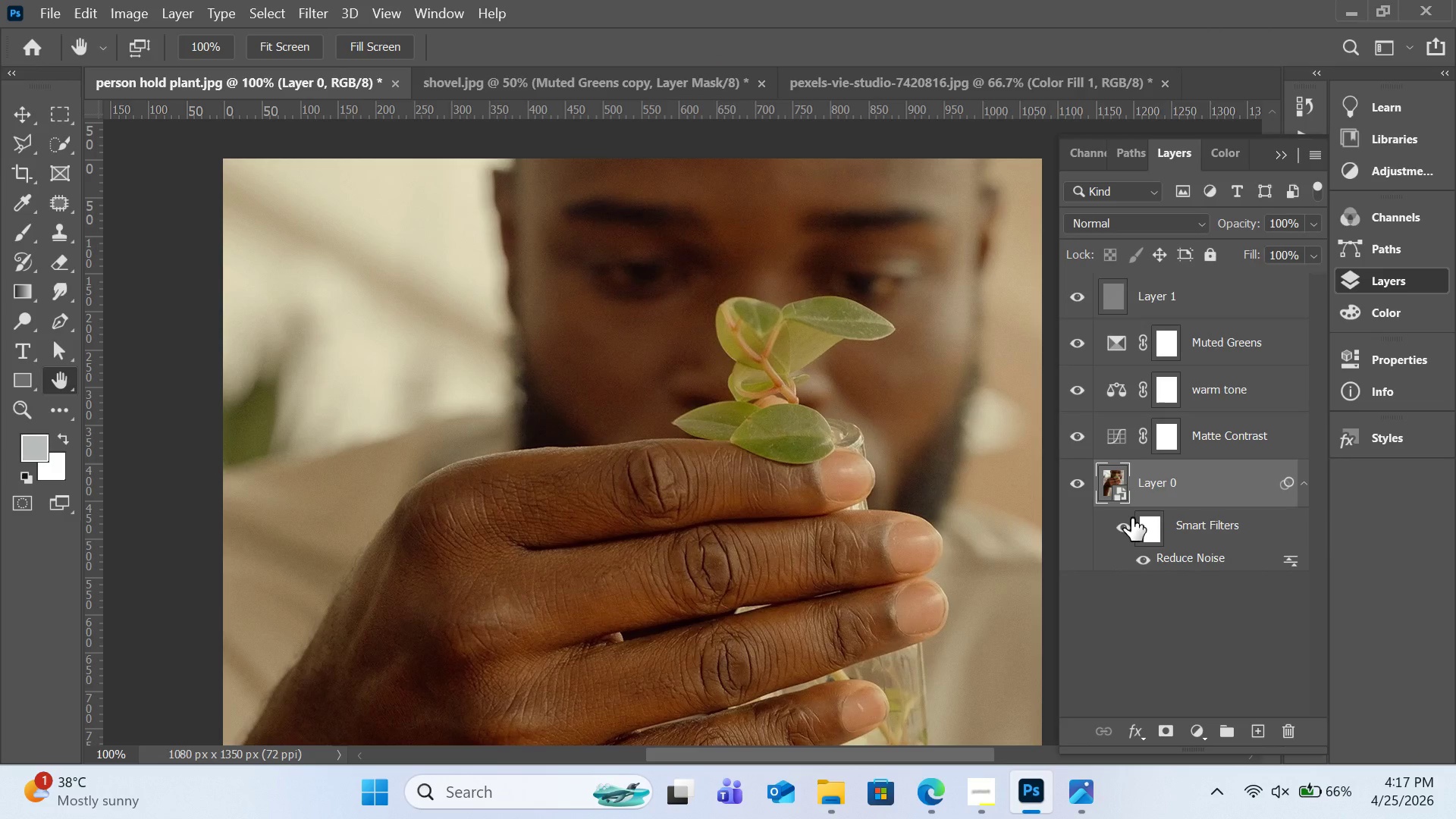 
left_click([1125, 526])
 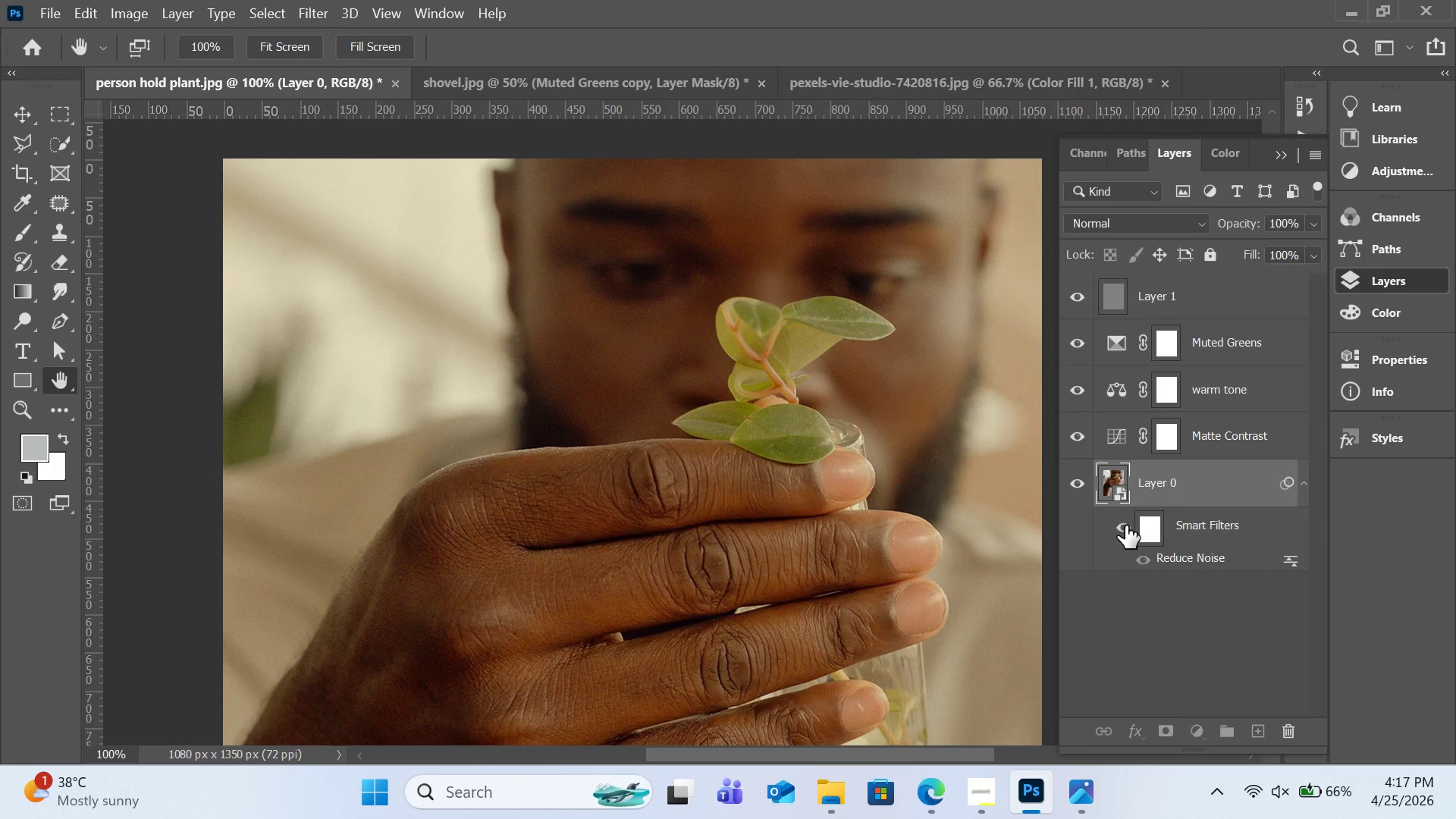 
left_click([1125, 526])
 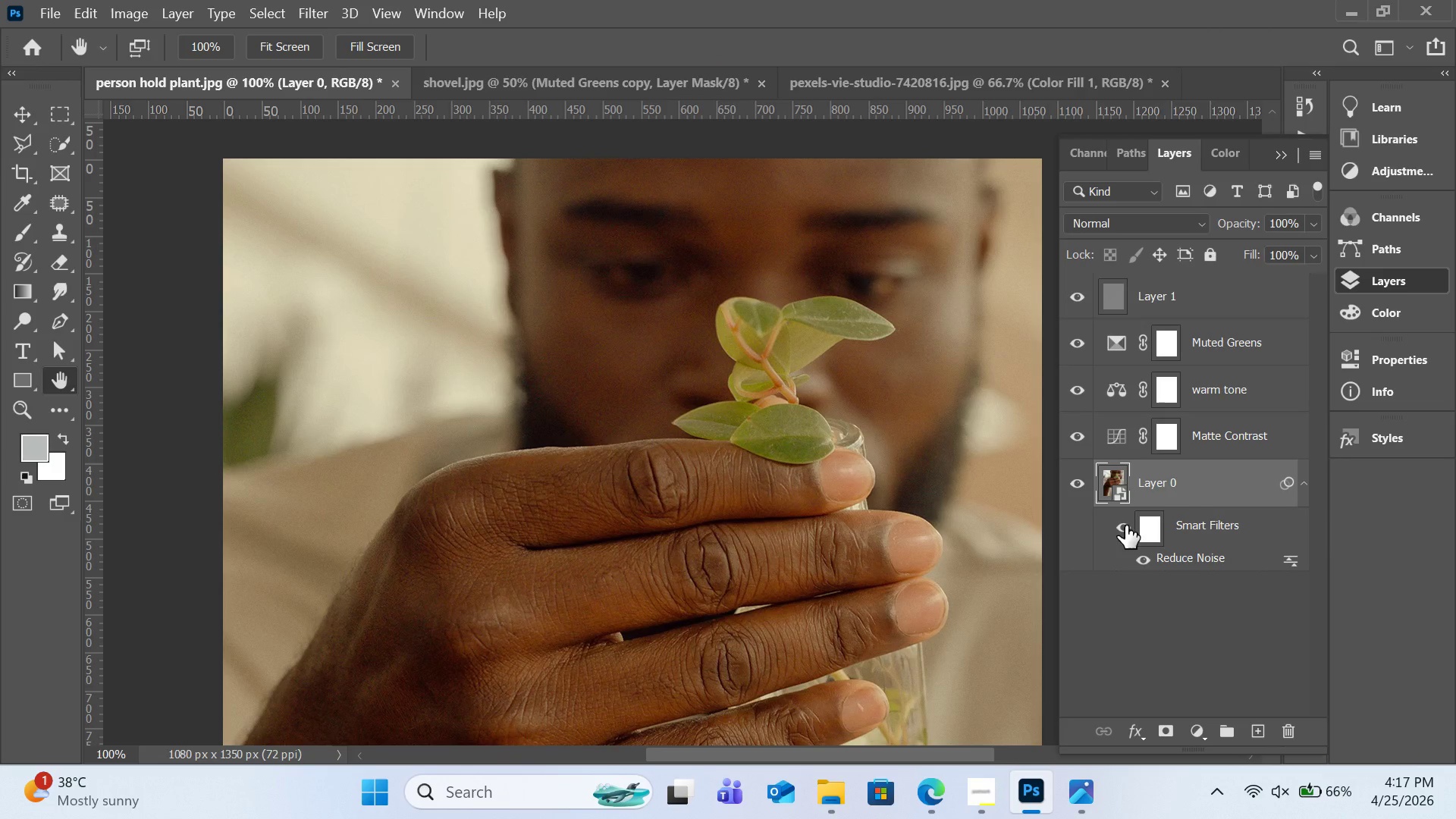 
left_click([1125, 526])
 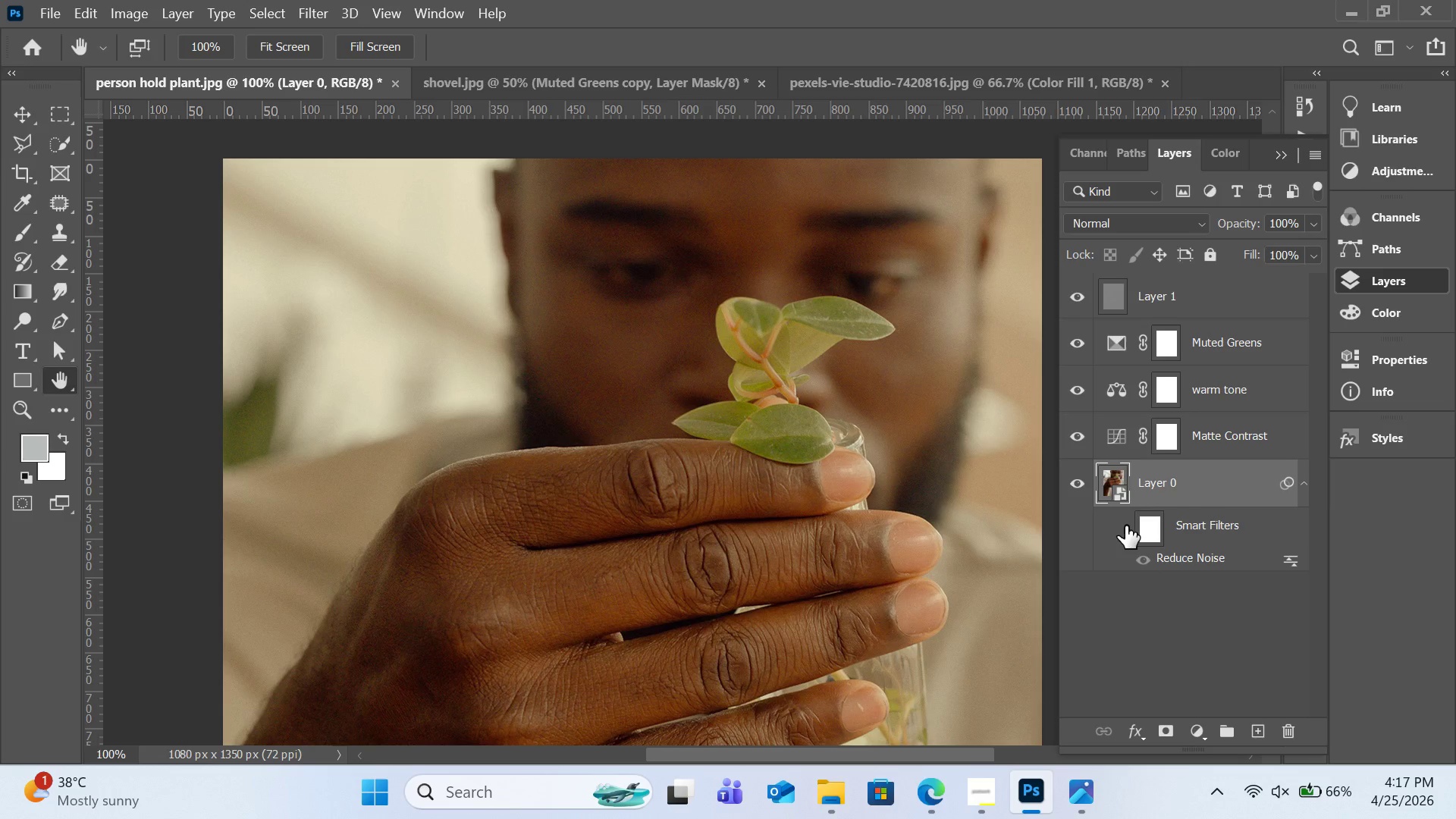 
left_click([1125, 526])
 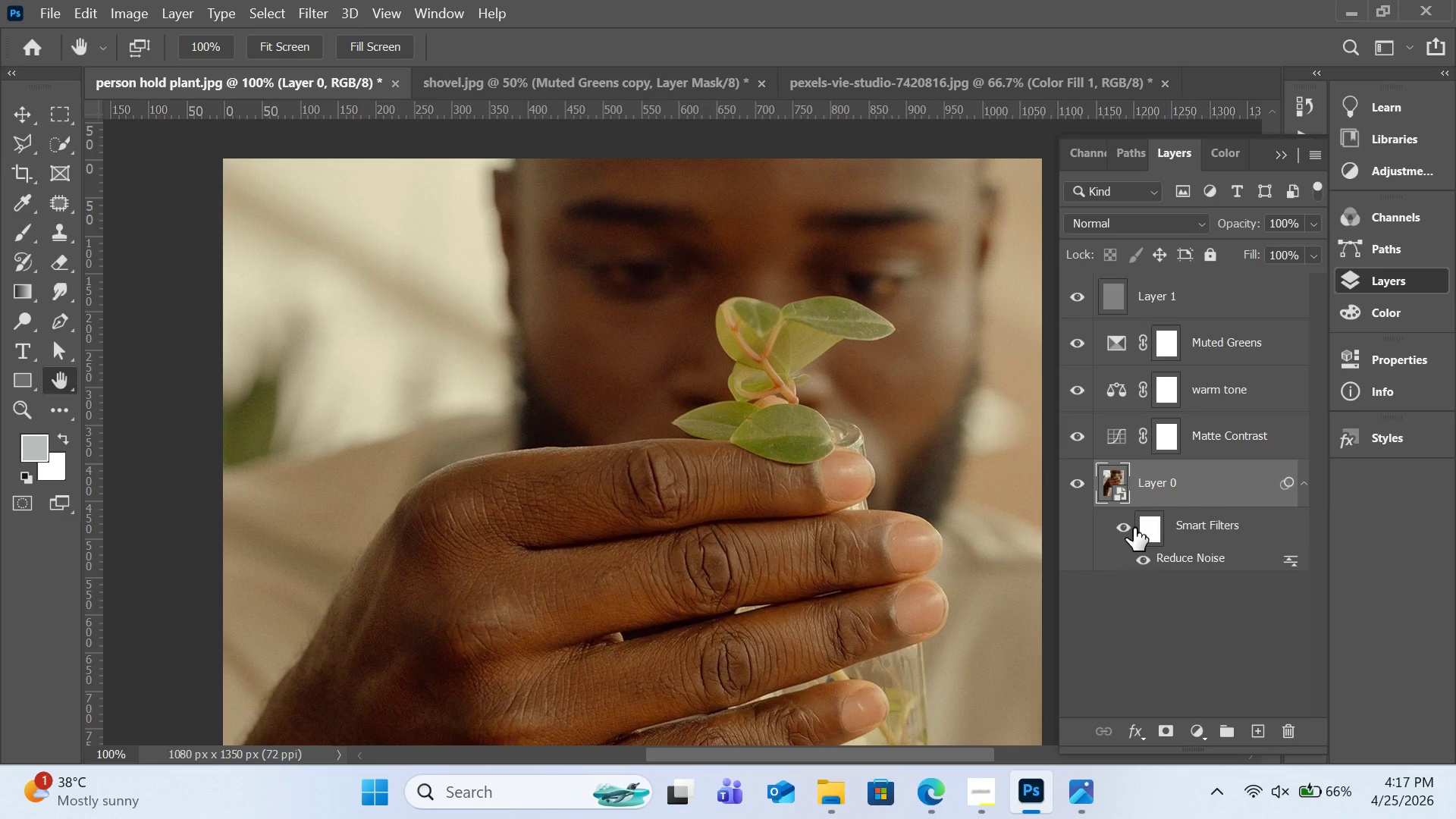 
key(Control+0)
 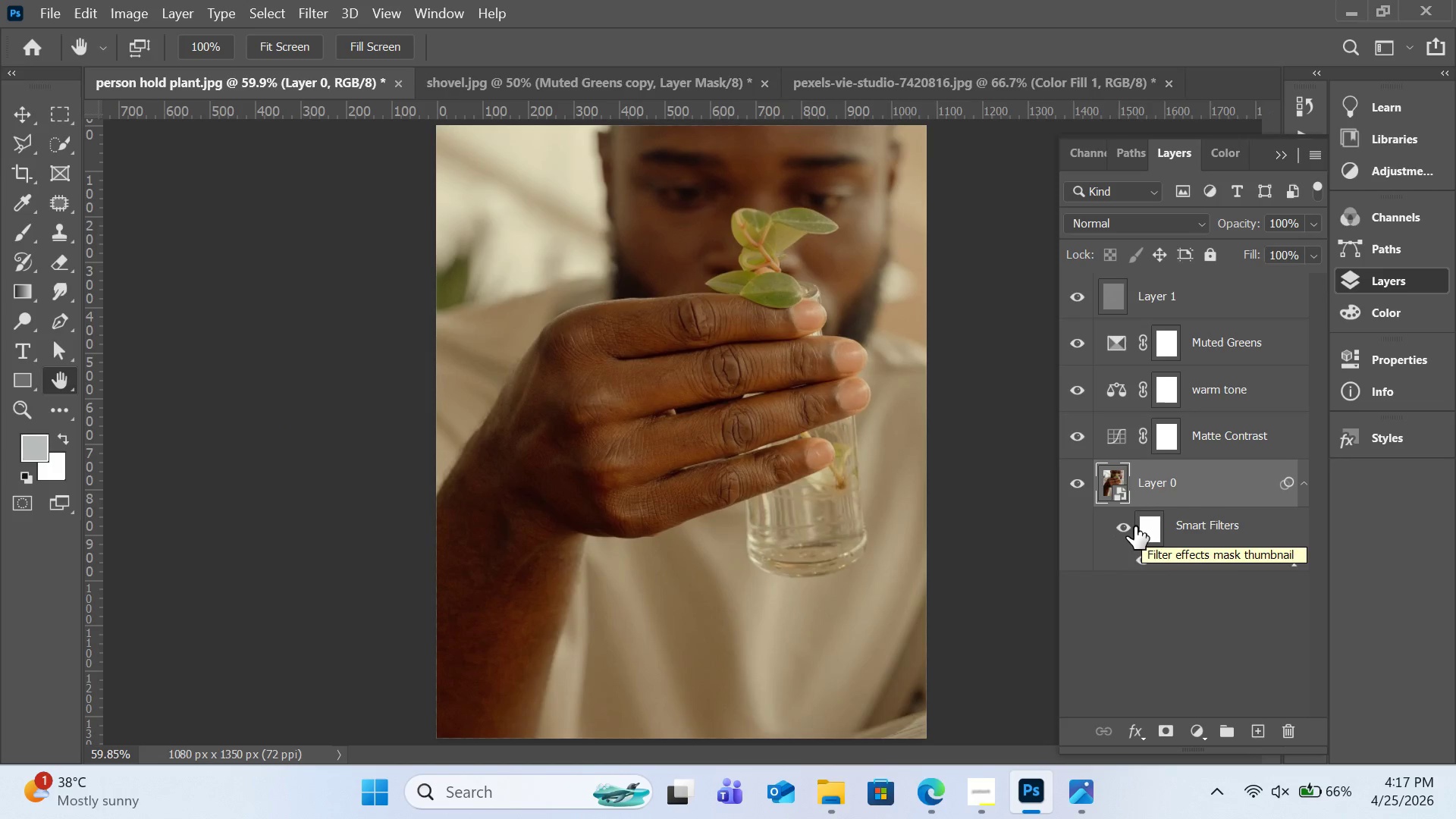 
left_click([1128, 526])
 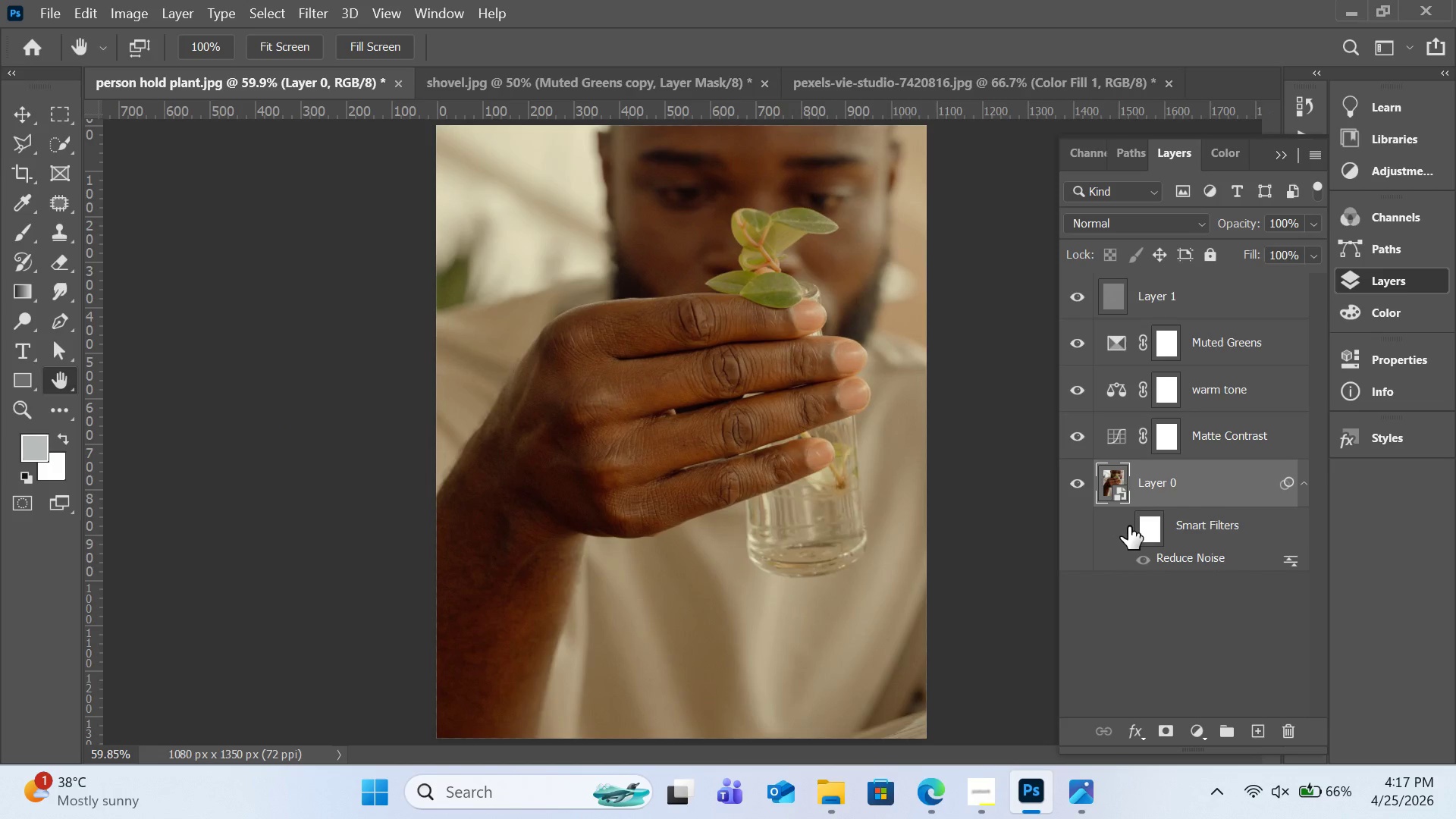 
left_click([1128, 526])
 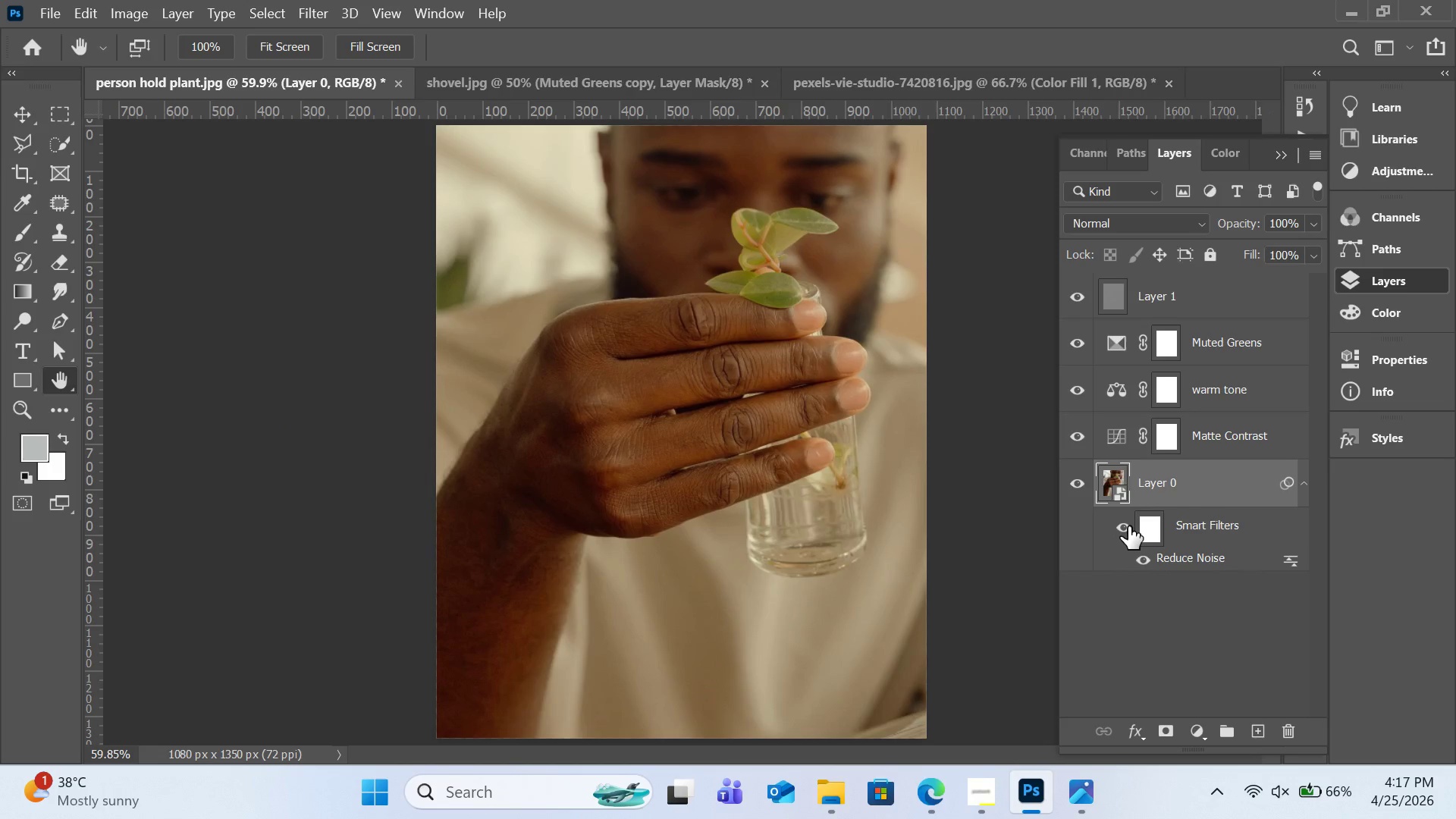 
left_click([1128, 526])
 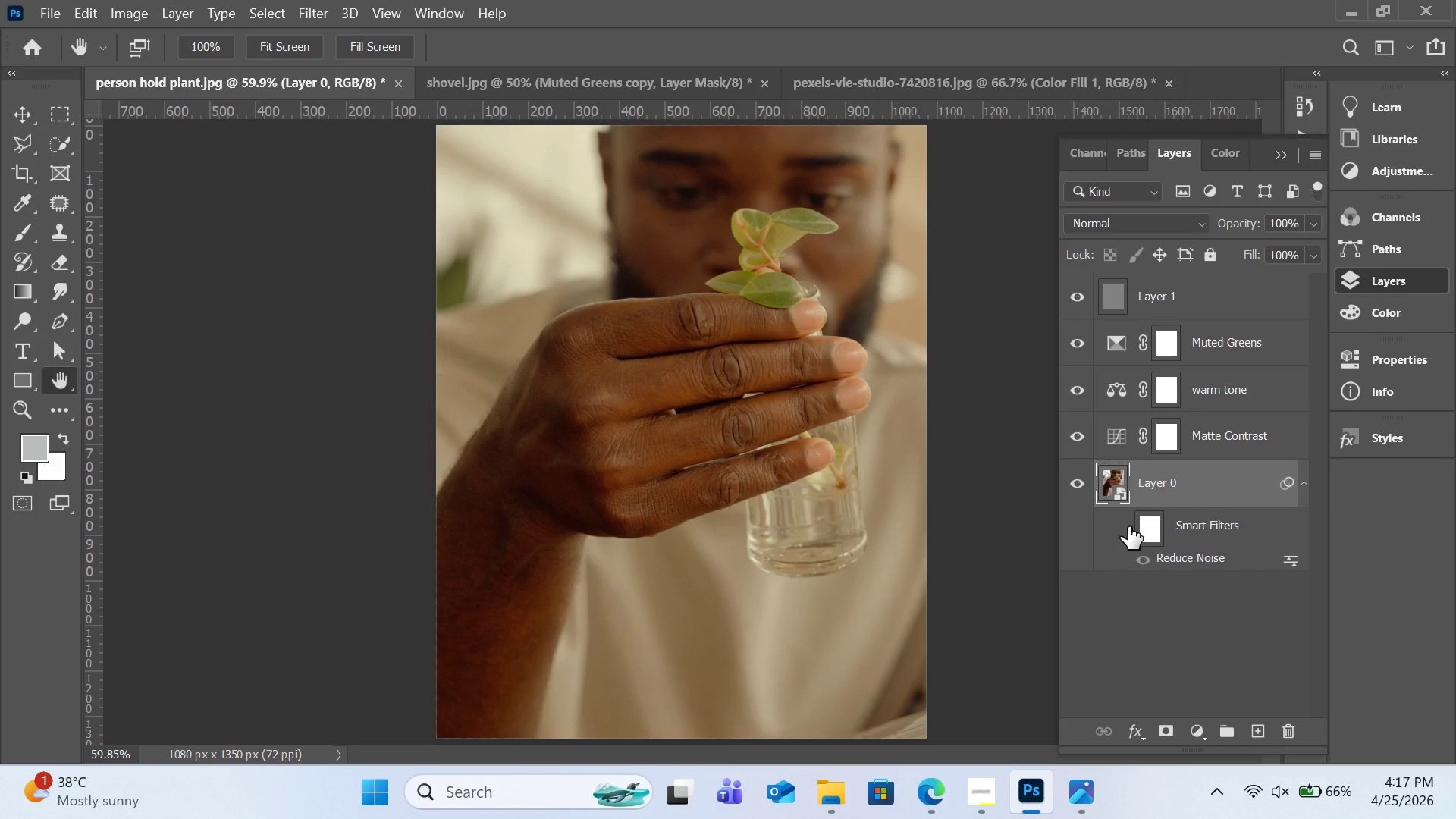 
left_click([1128, 526])
 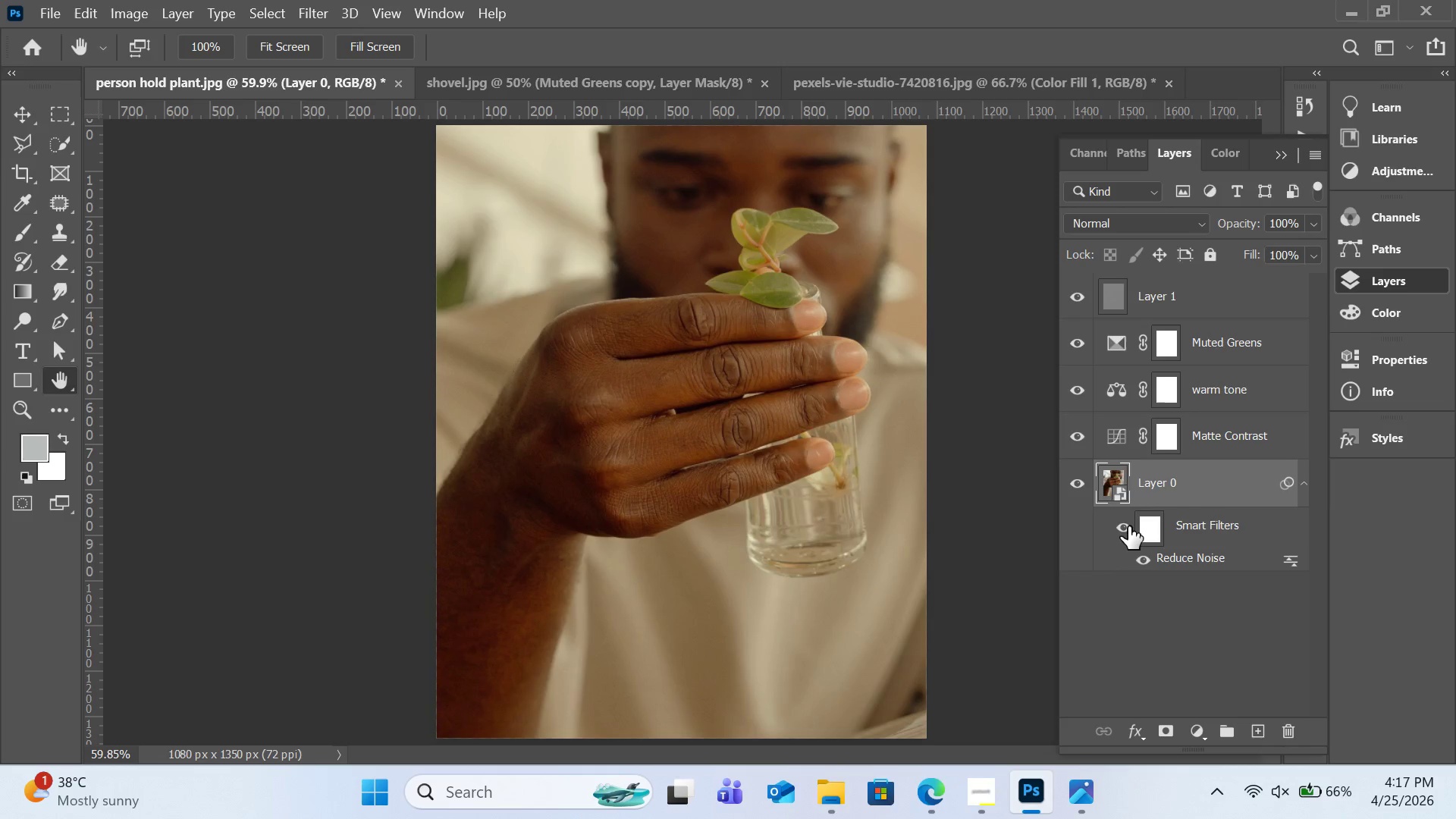 
left_click([1128, 526])
 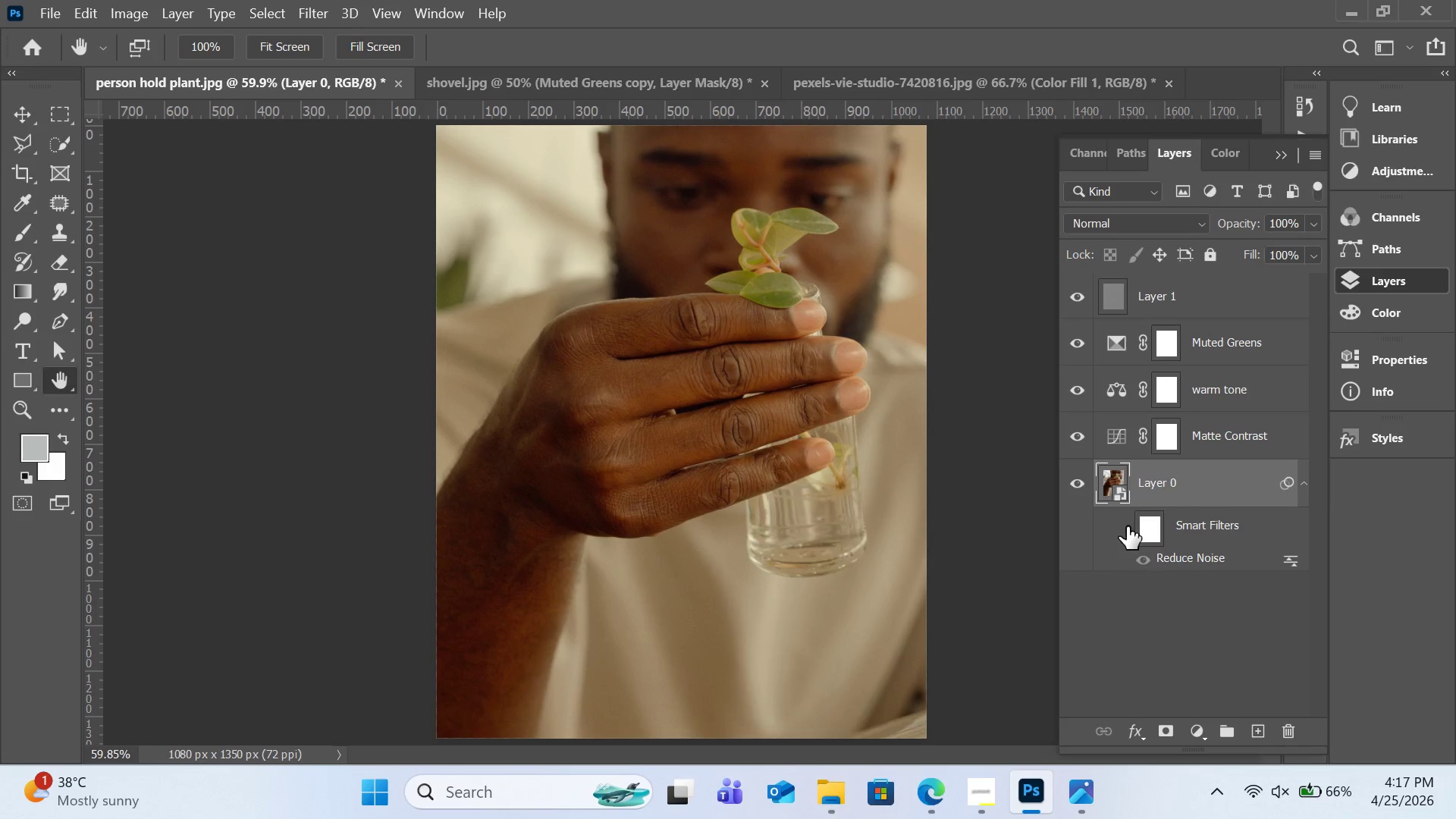 
left_click([1126, 526])
 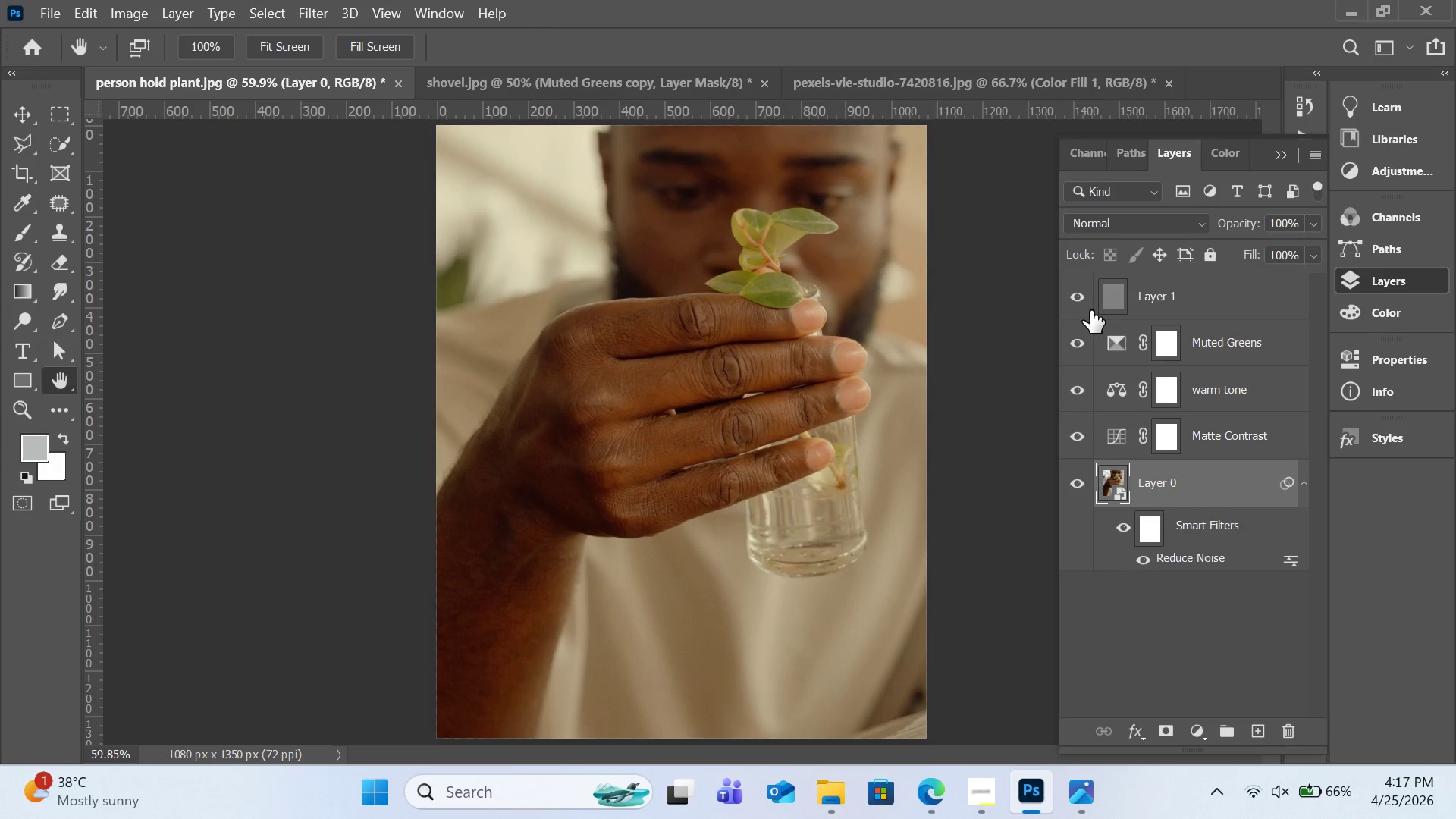 
left_click([1084, 300])
 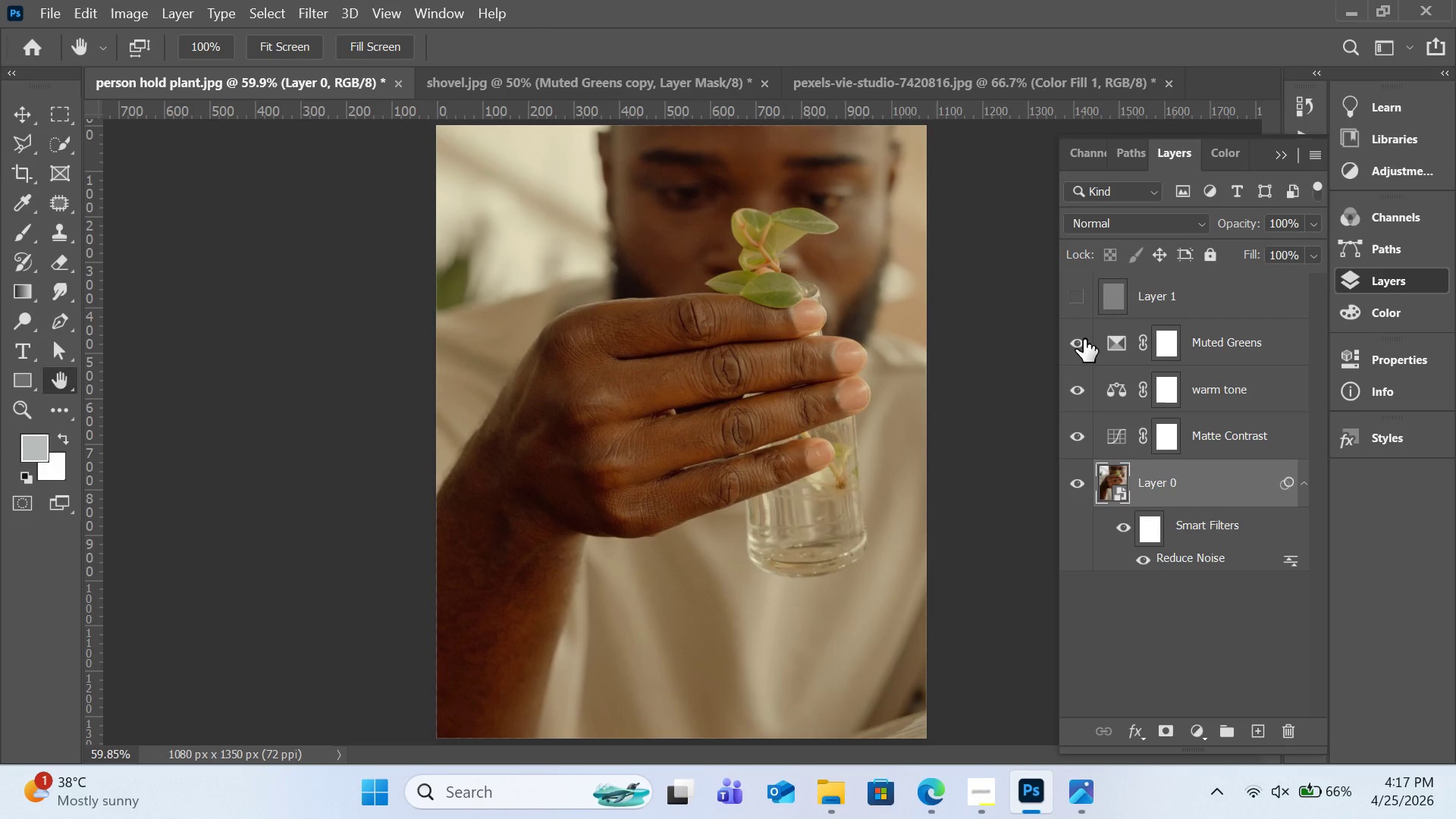 
left_click([1084, 339])
 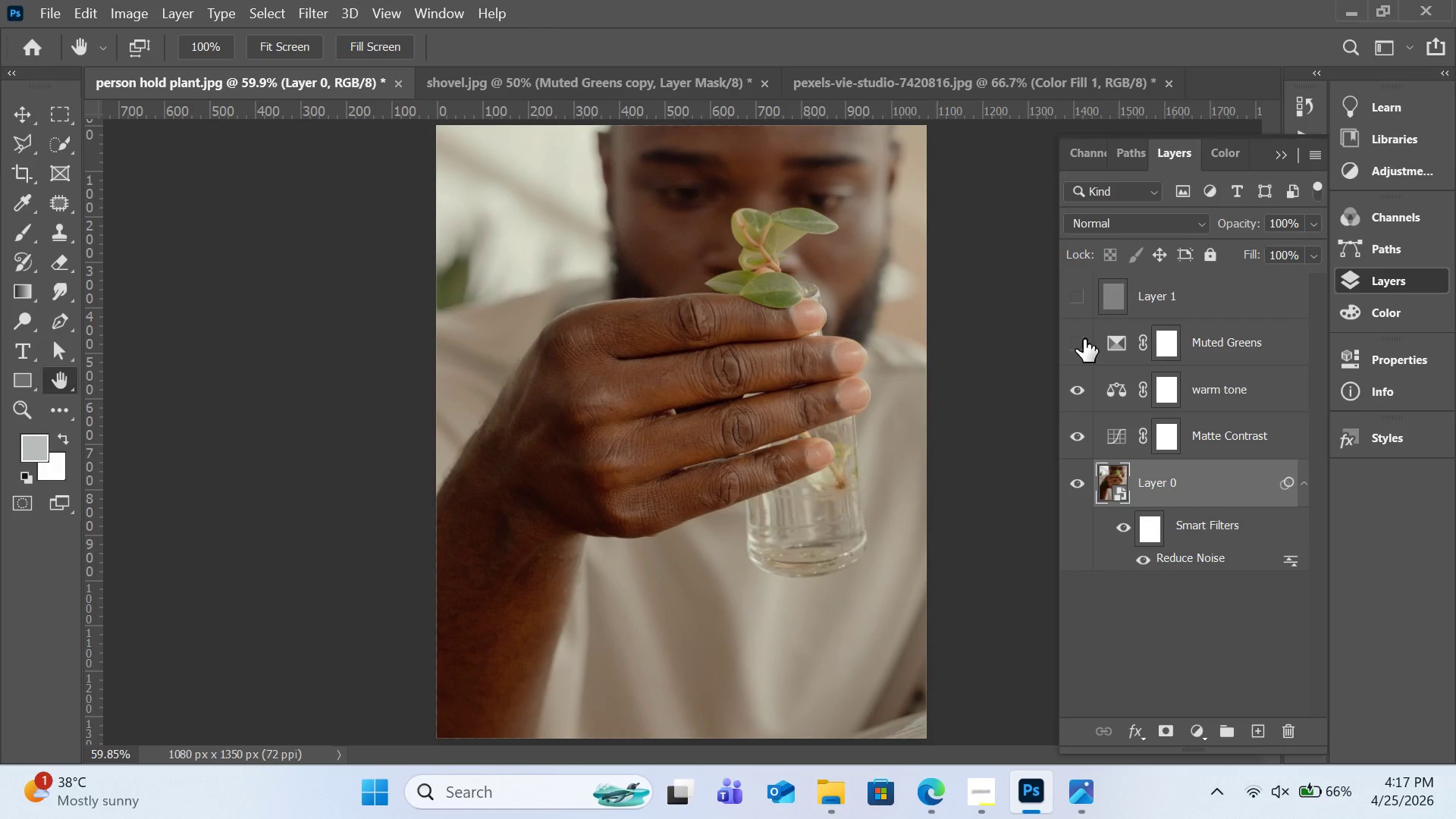 
left_click([1084, 339])
 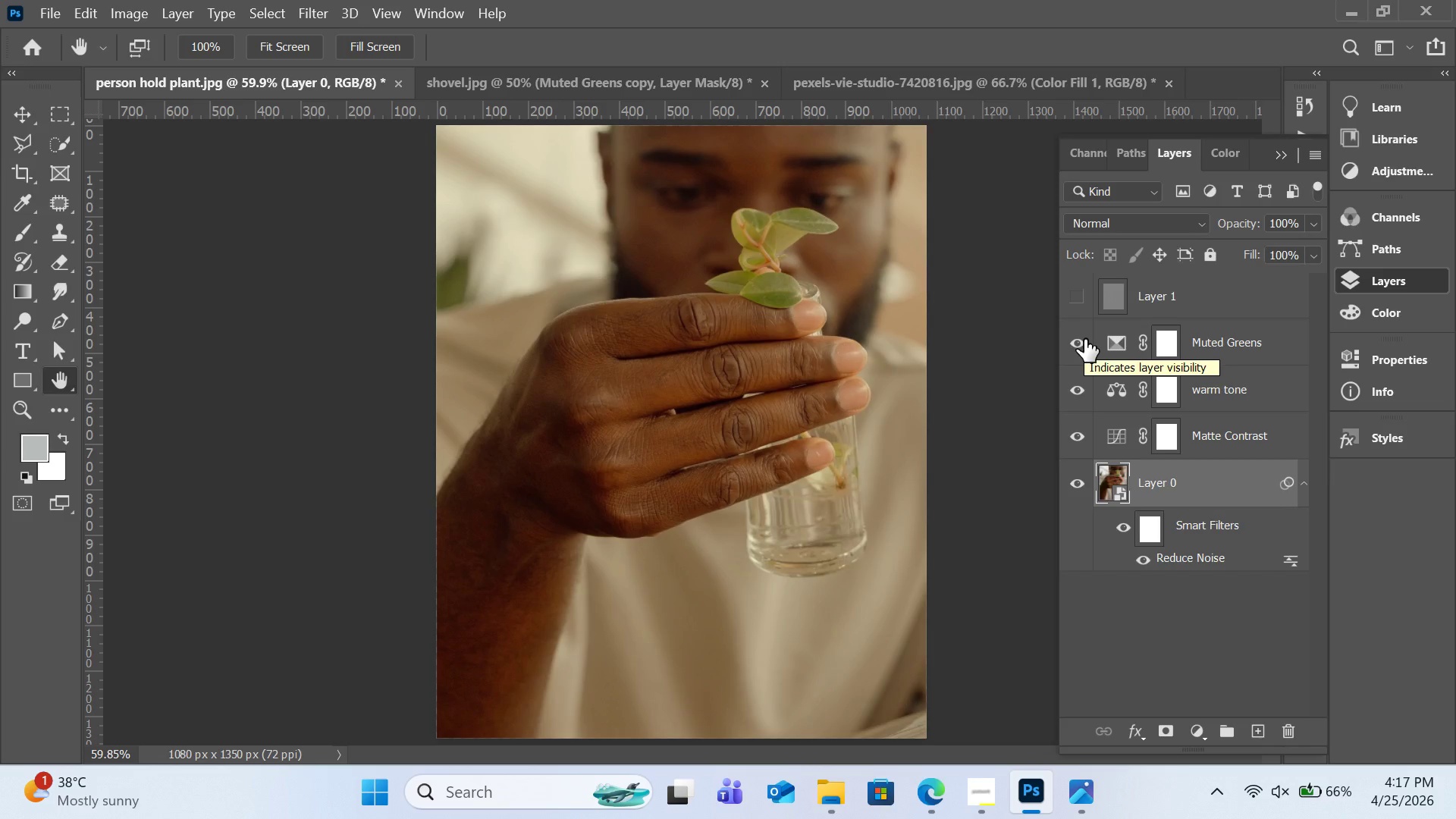 
wait(5.95)
 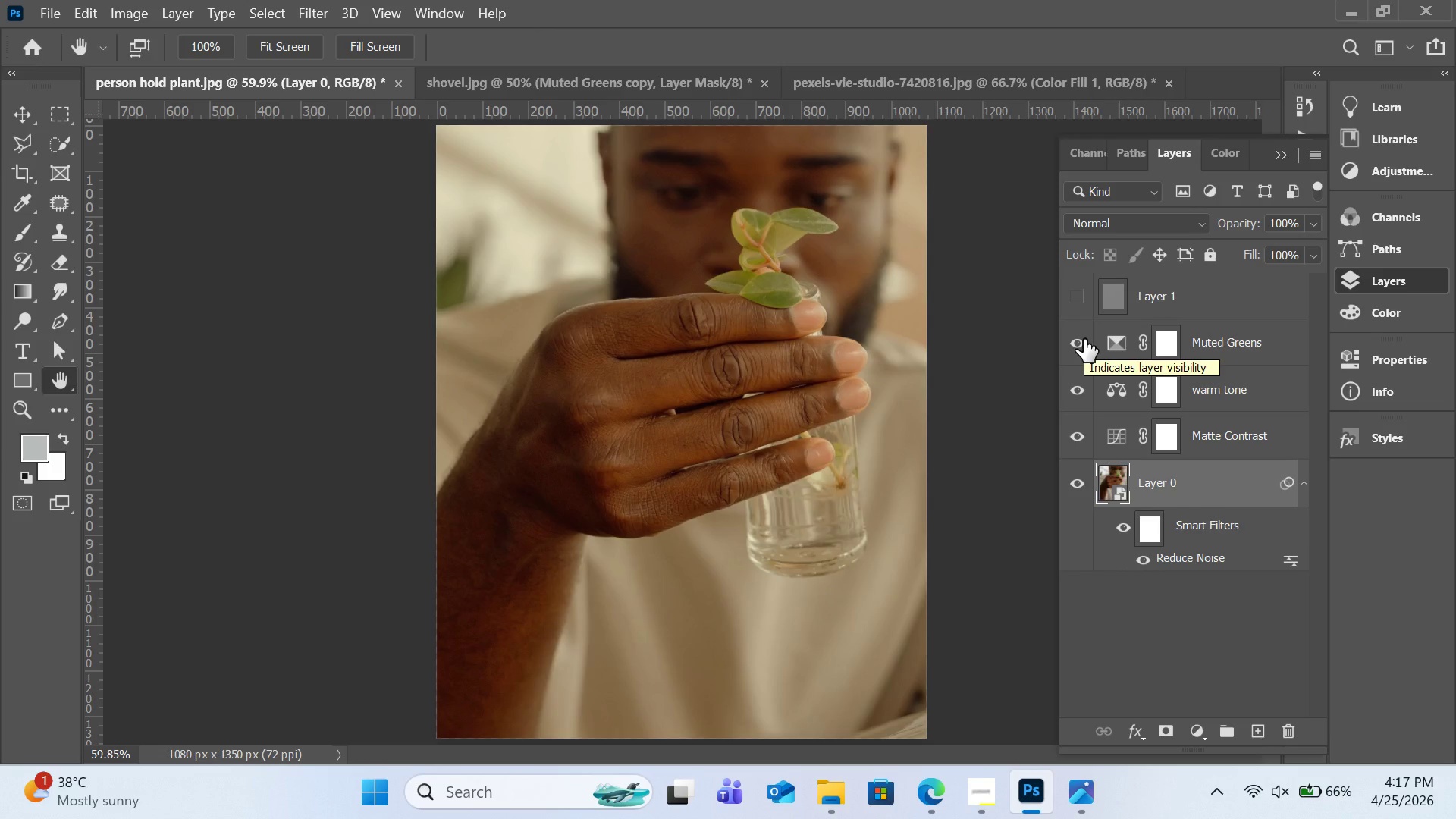 
double_click([1073, 288])
 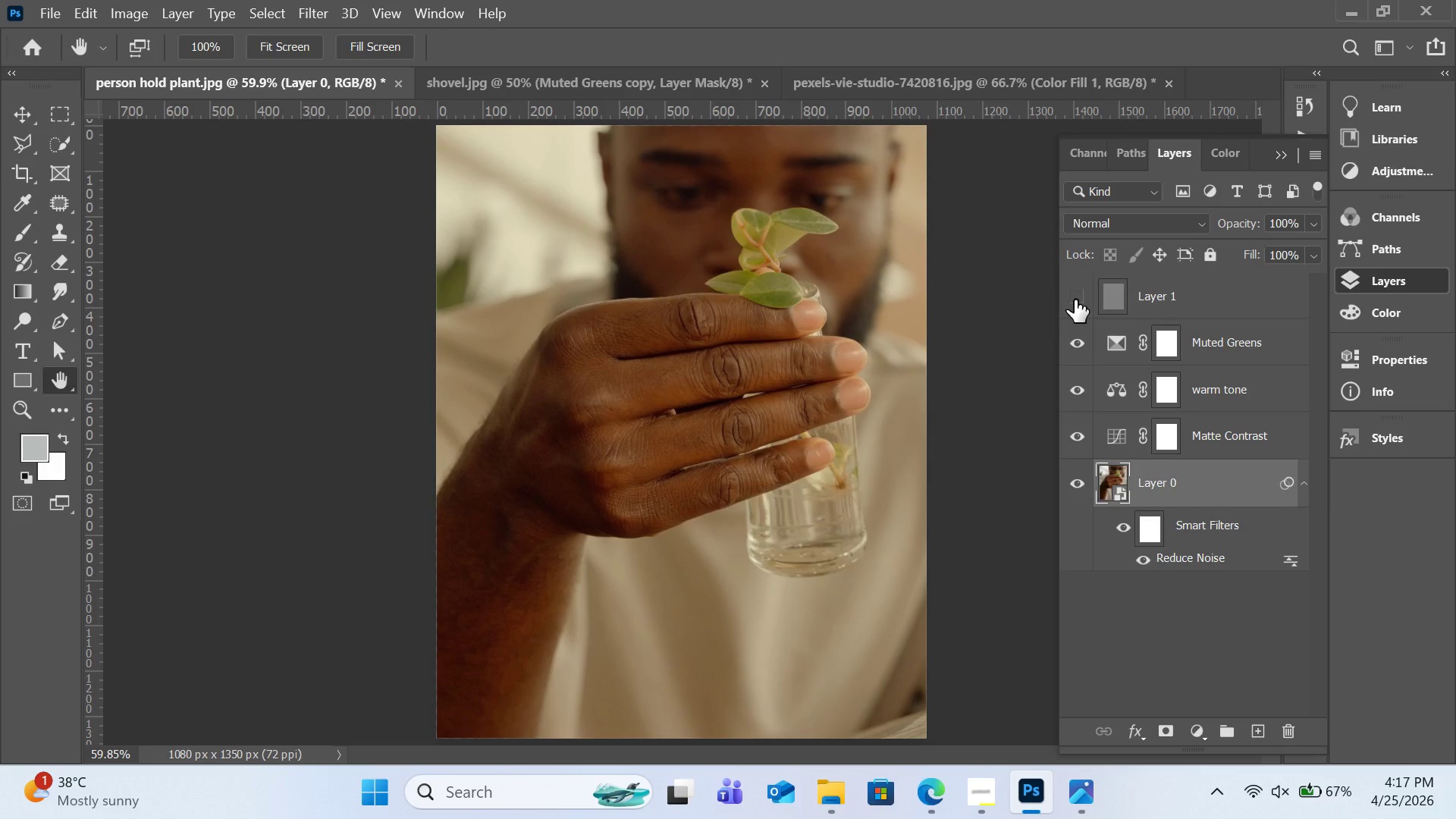 
left_click([1075, 301])
 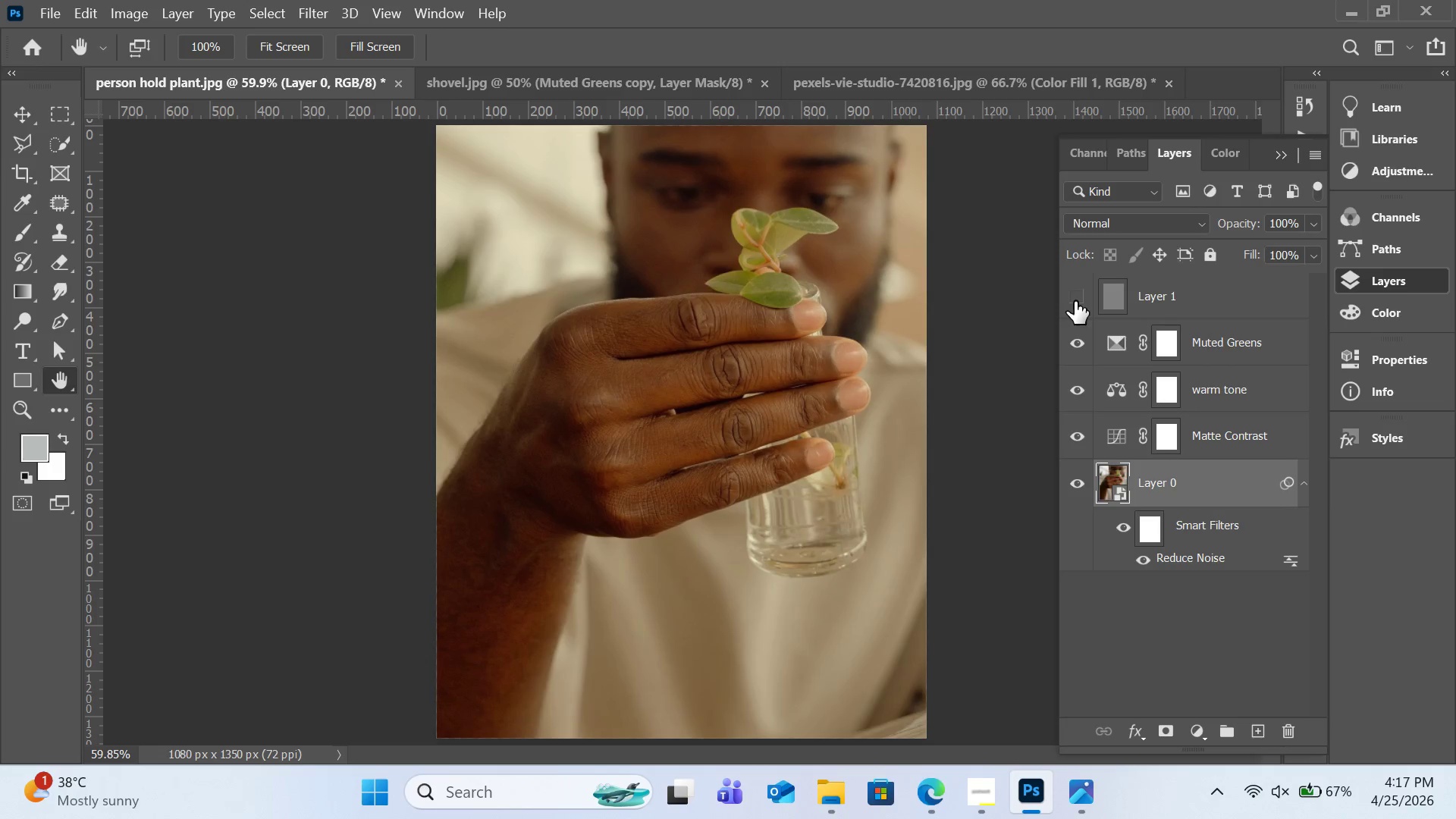 
double_click([1075, 301])
 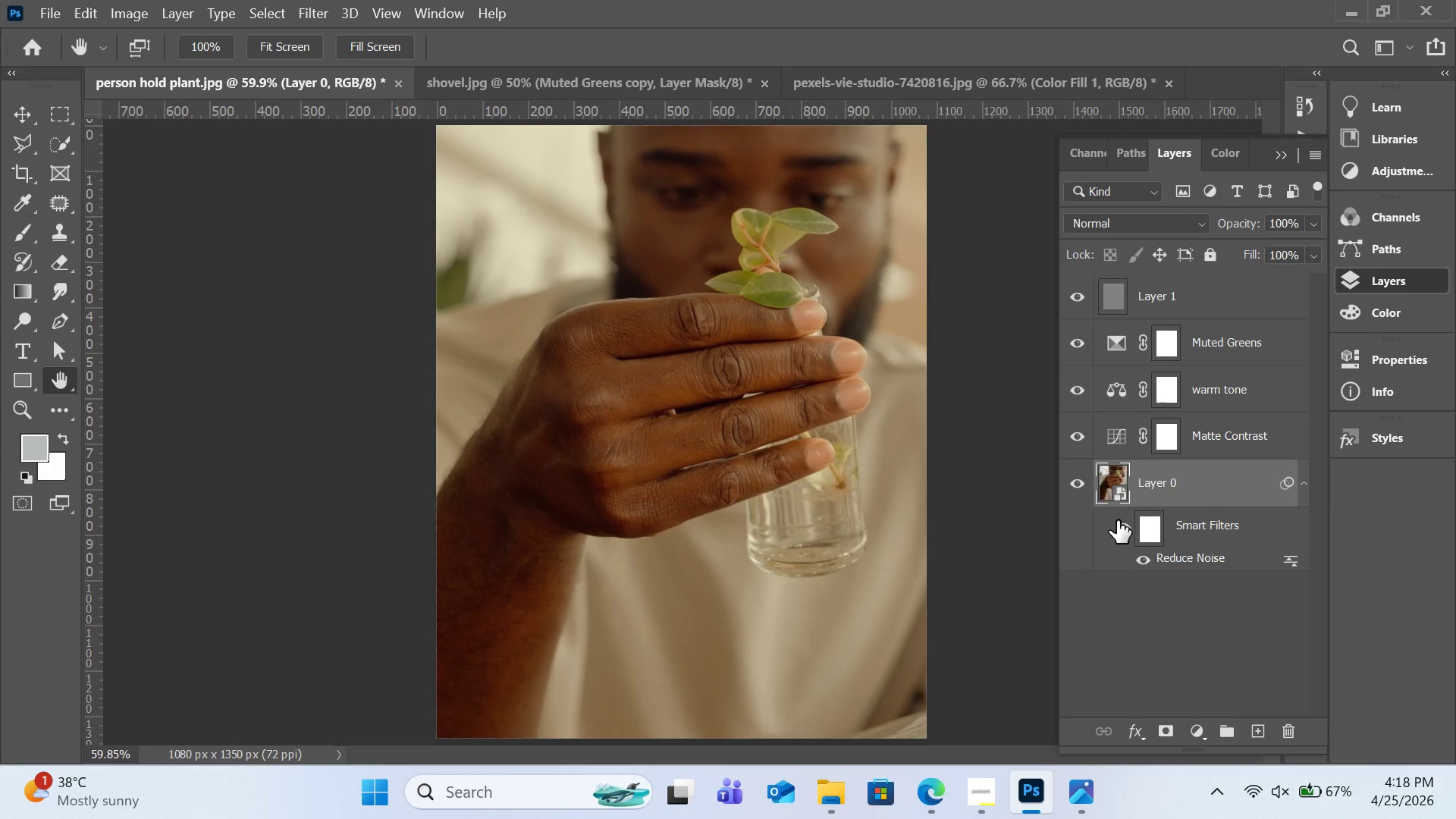 
left_click([1124, 530])
 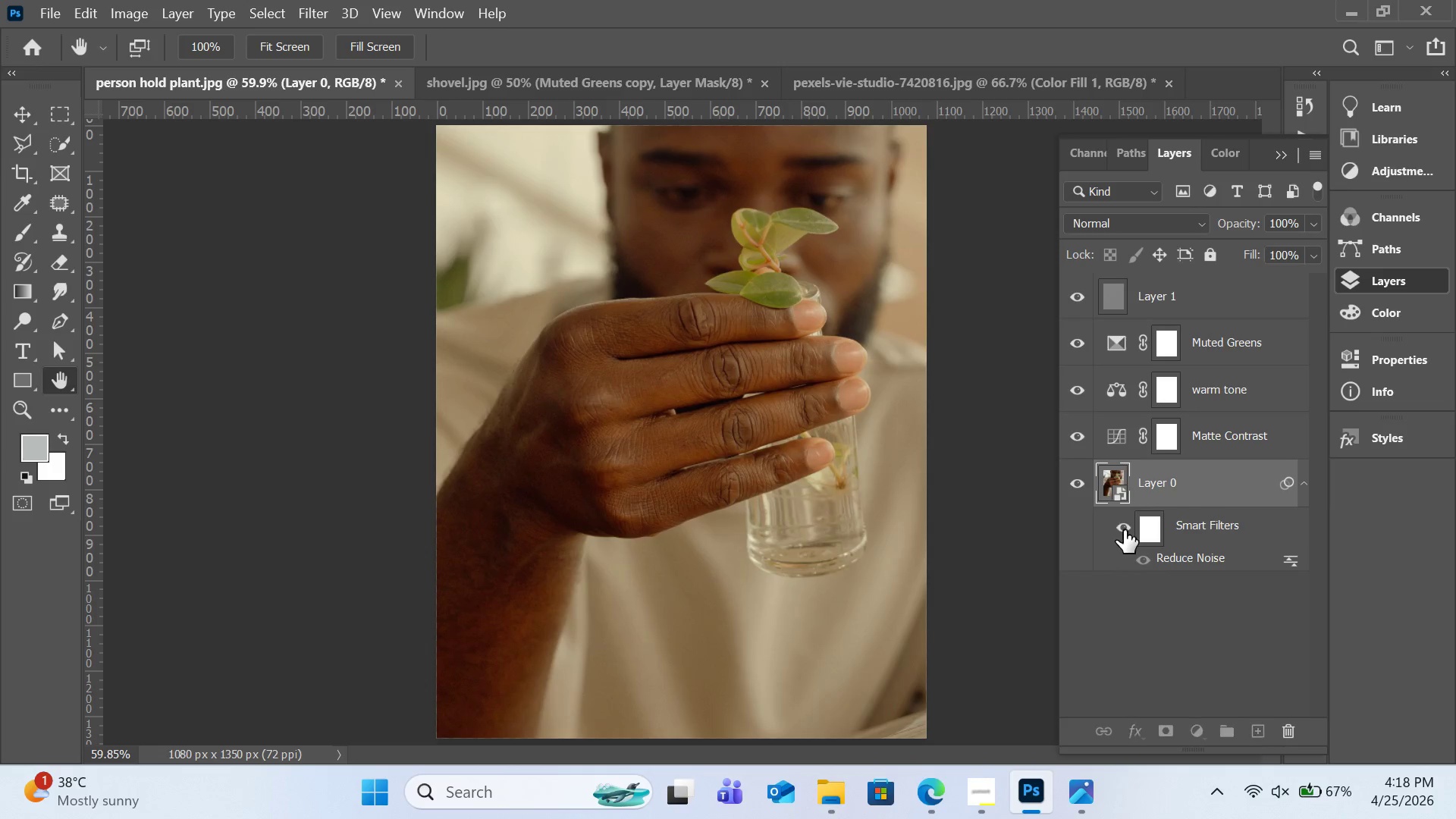 
left_click([1124, 530])
 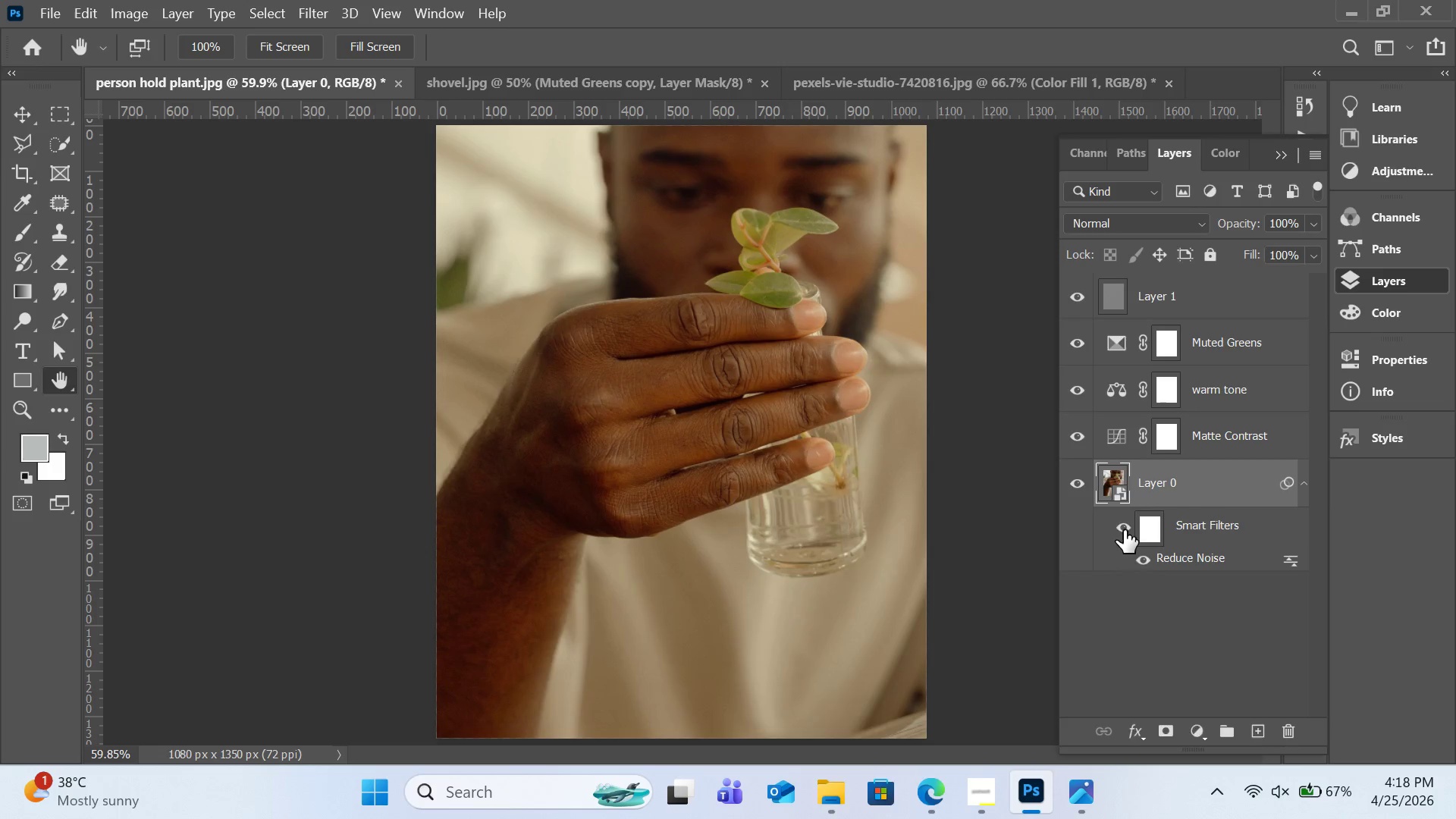 
left_click([1124, 530])
 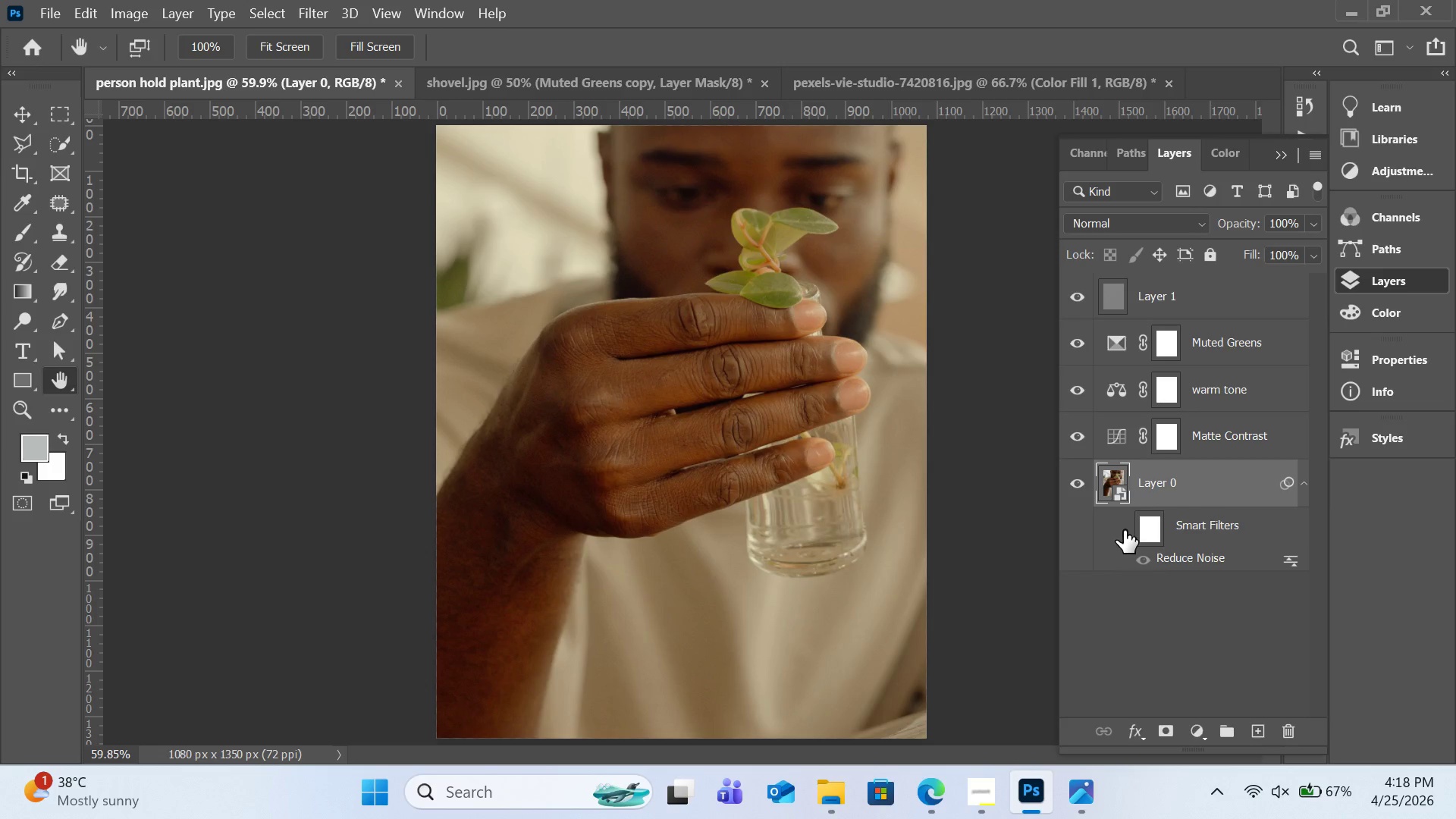 
left_click([1124, 530])
 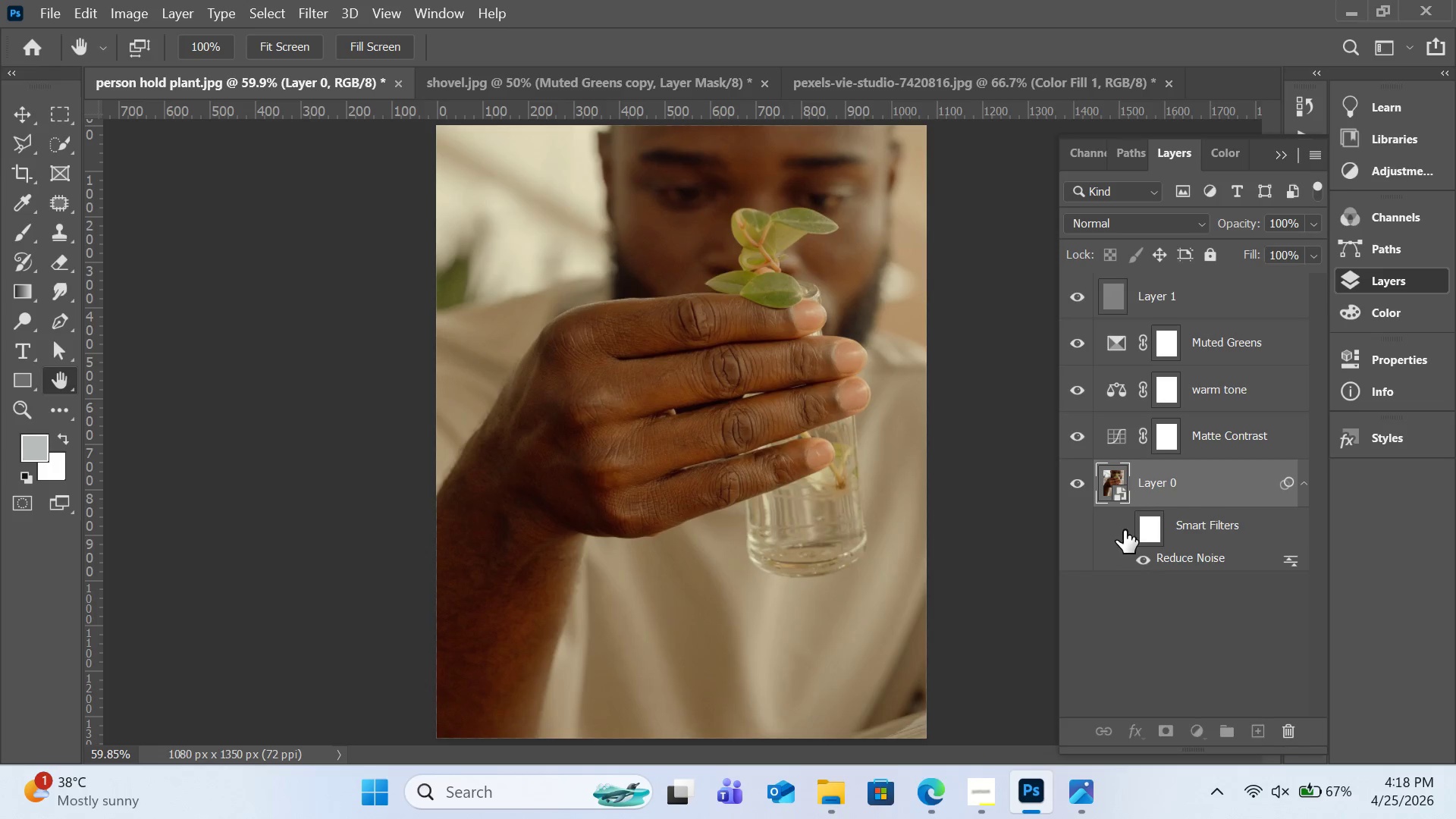 
left_click([1124, 530])
 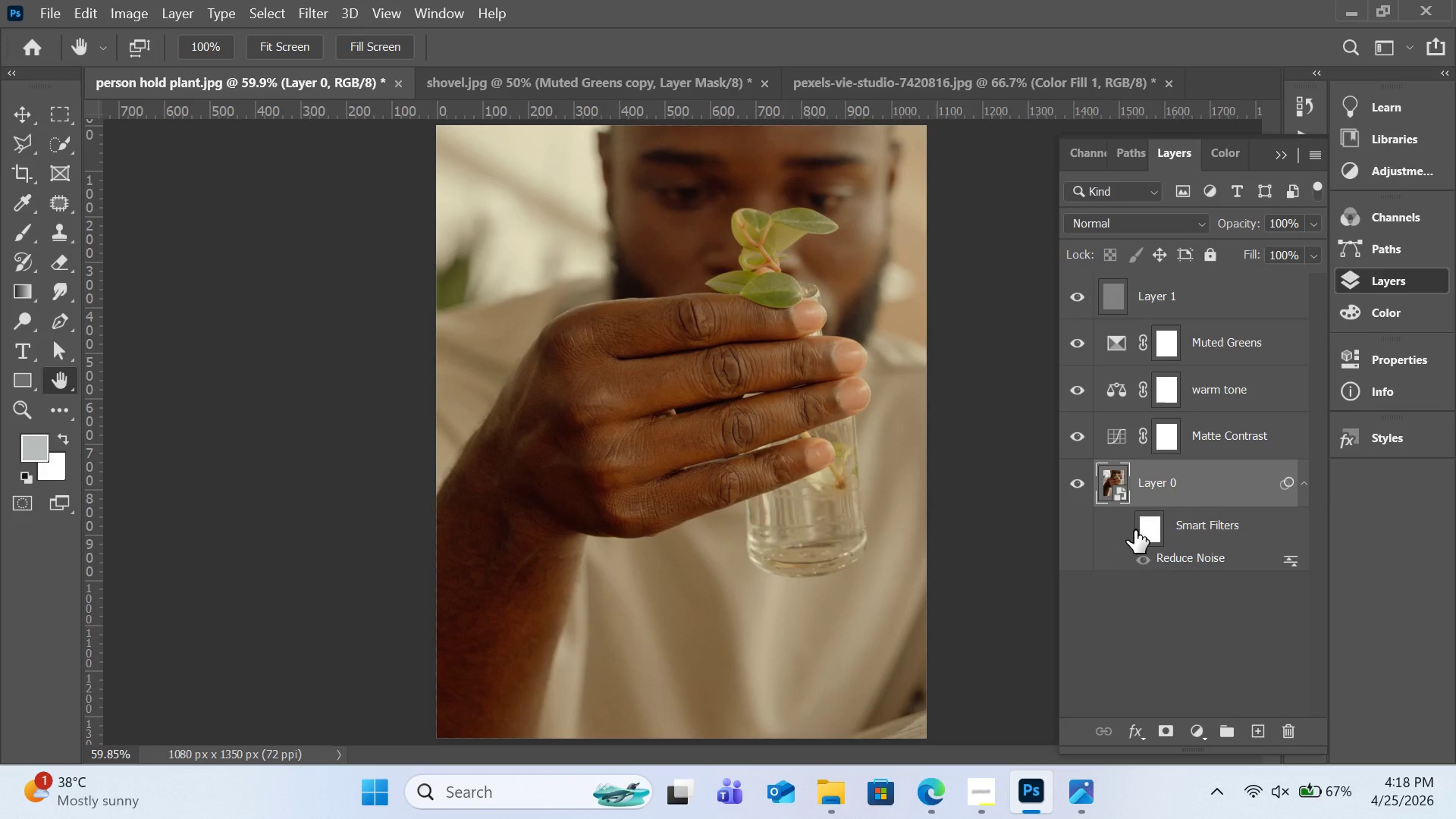 
double_click([1139, 531])
 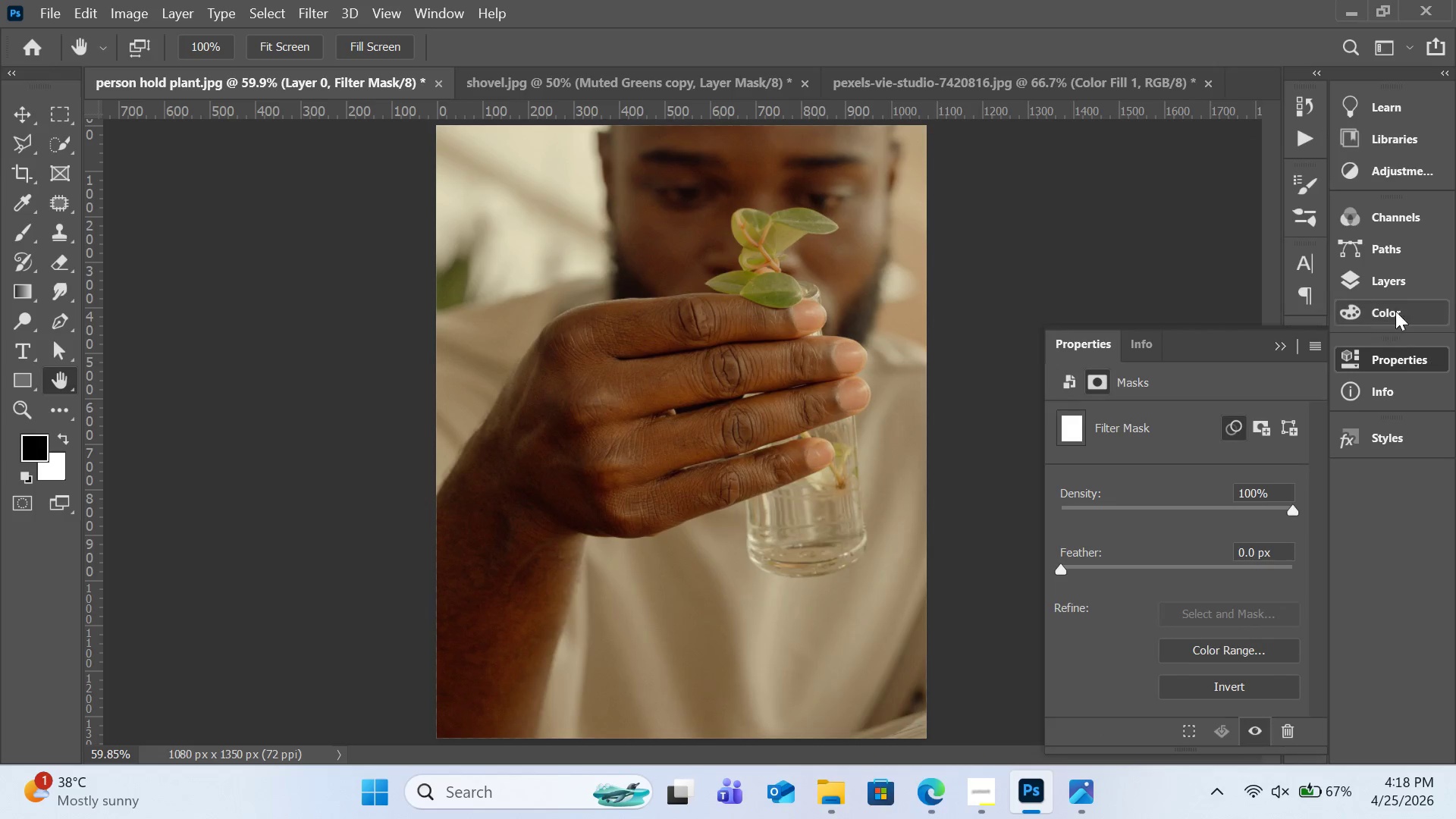 
left_click([1393, 284])
 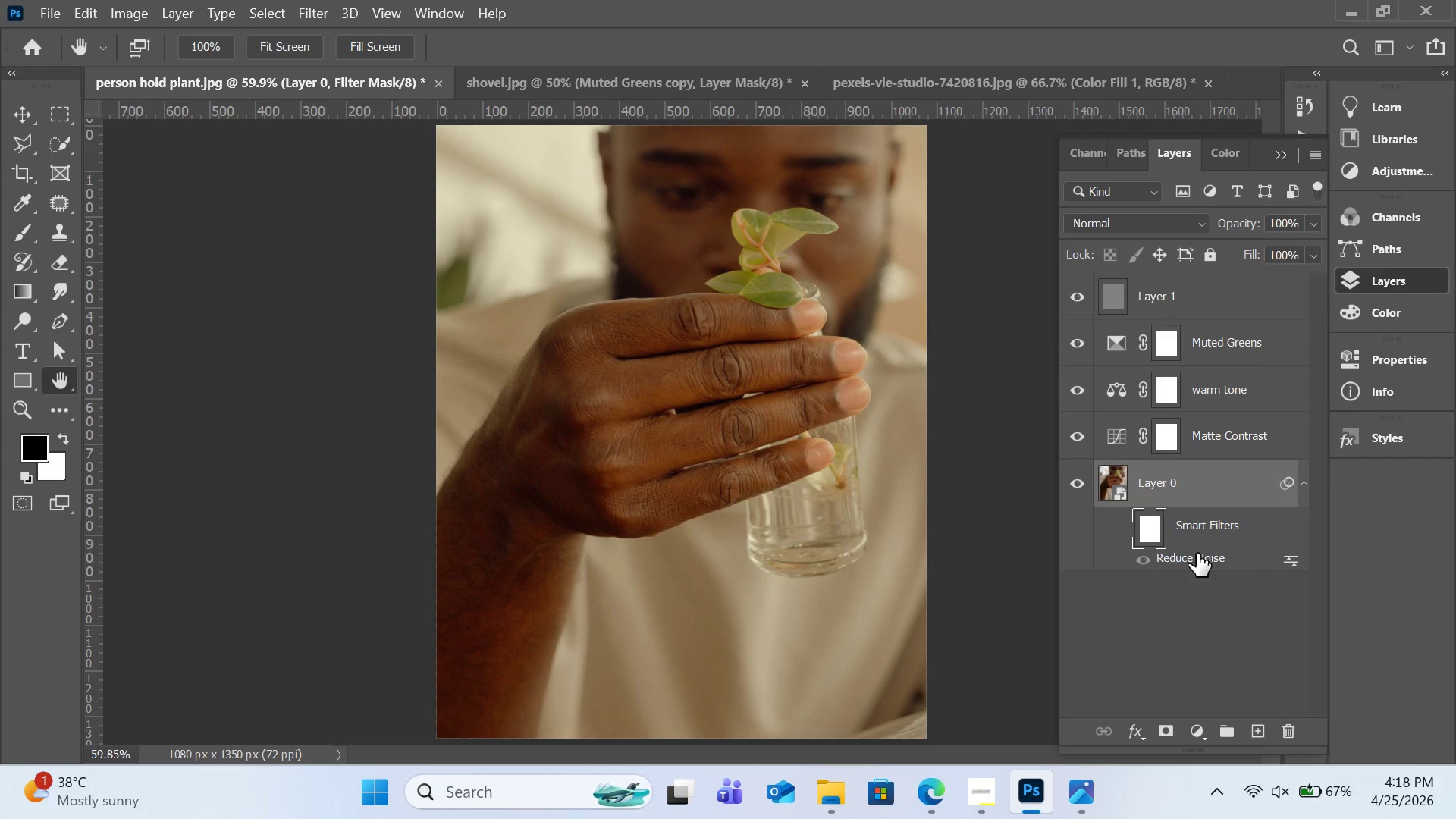 
left_click([1197, 554])
 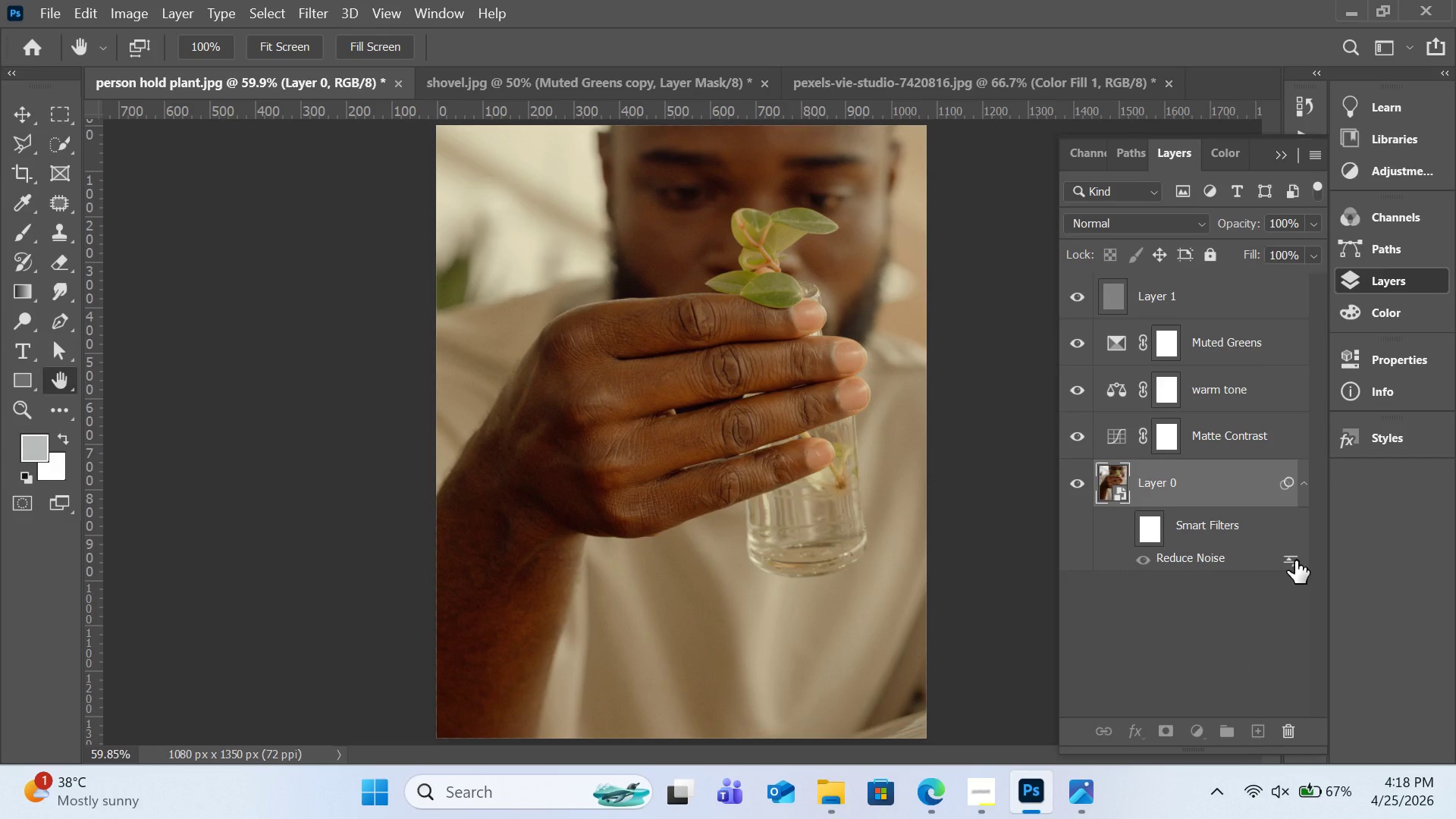 
double_click([1295, 560])
 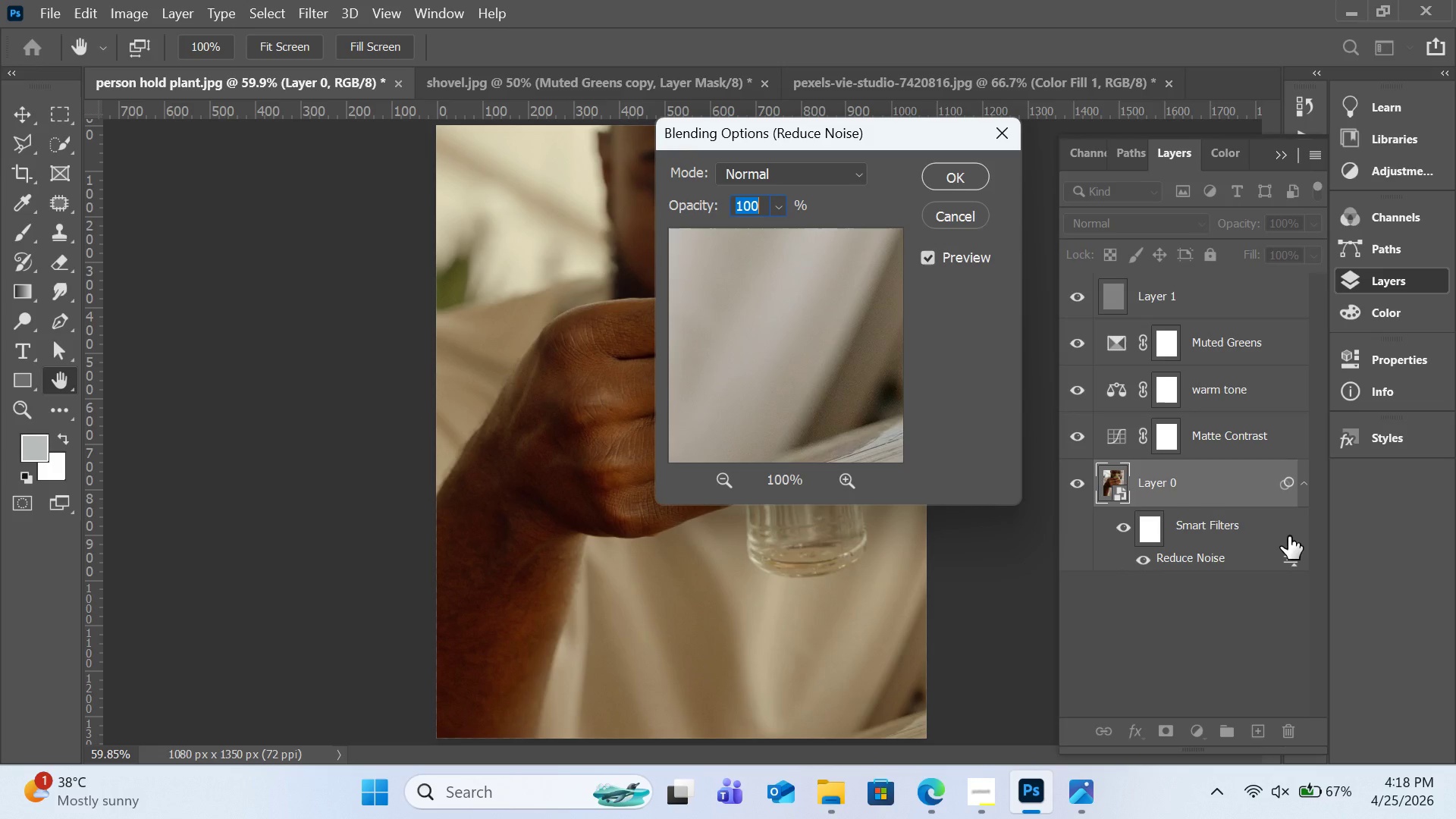 
wait(30.36)
 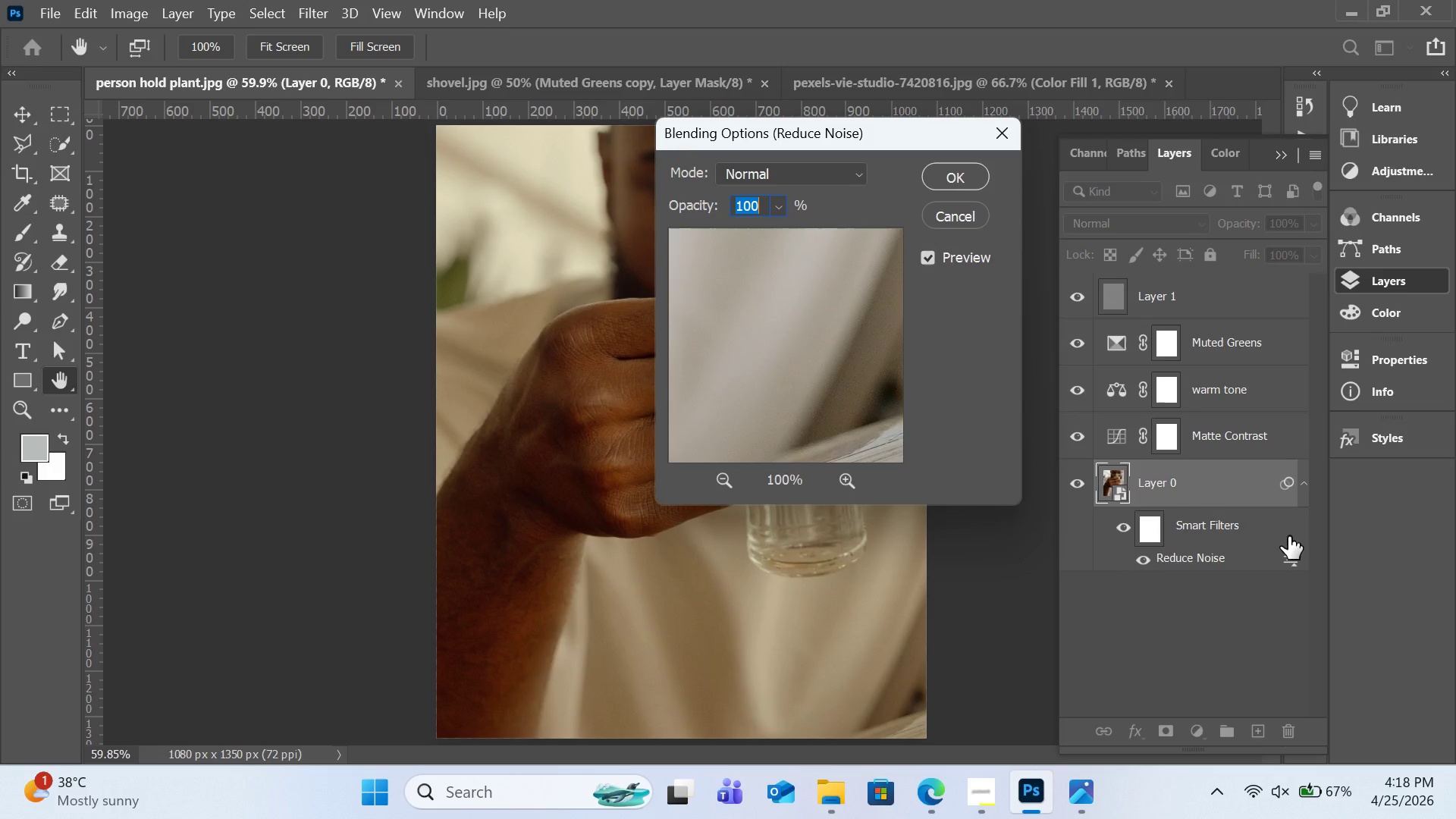 
left_click_drag(start_coordinate=[811, 311], to_coordinate=[838, 397])
 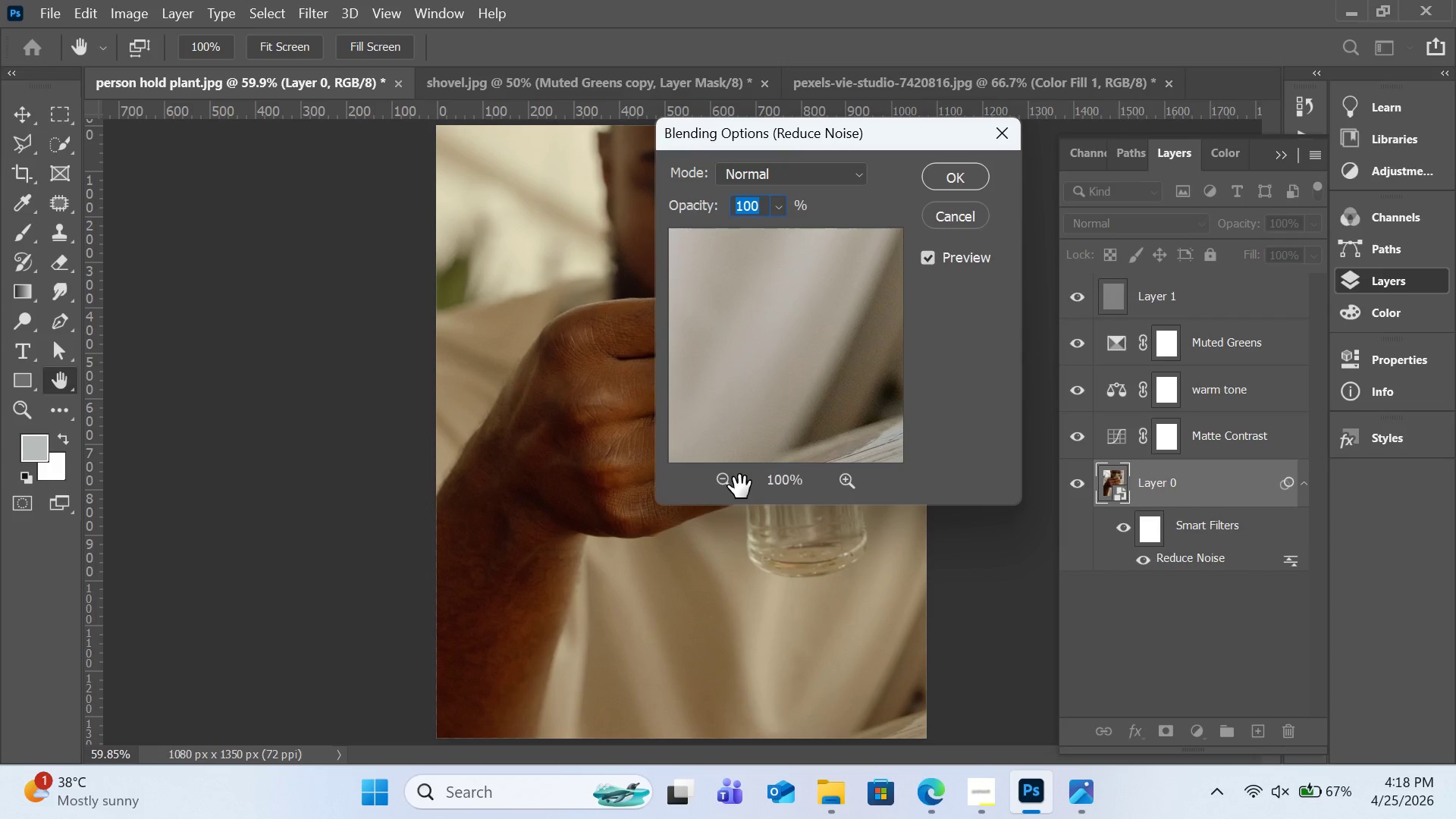 
left_click([739, 489])
 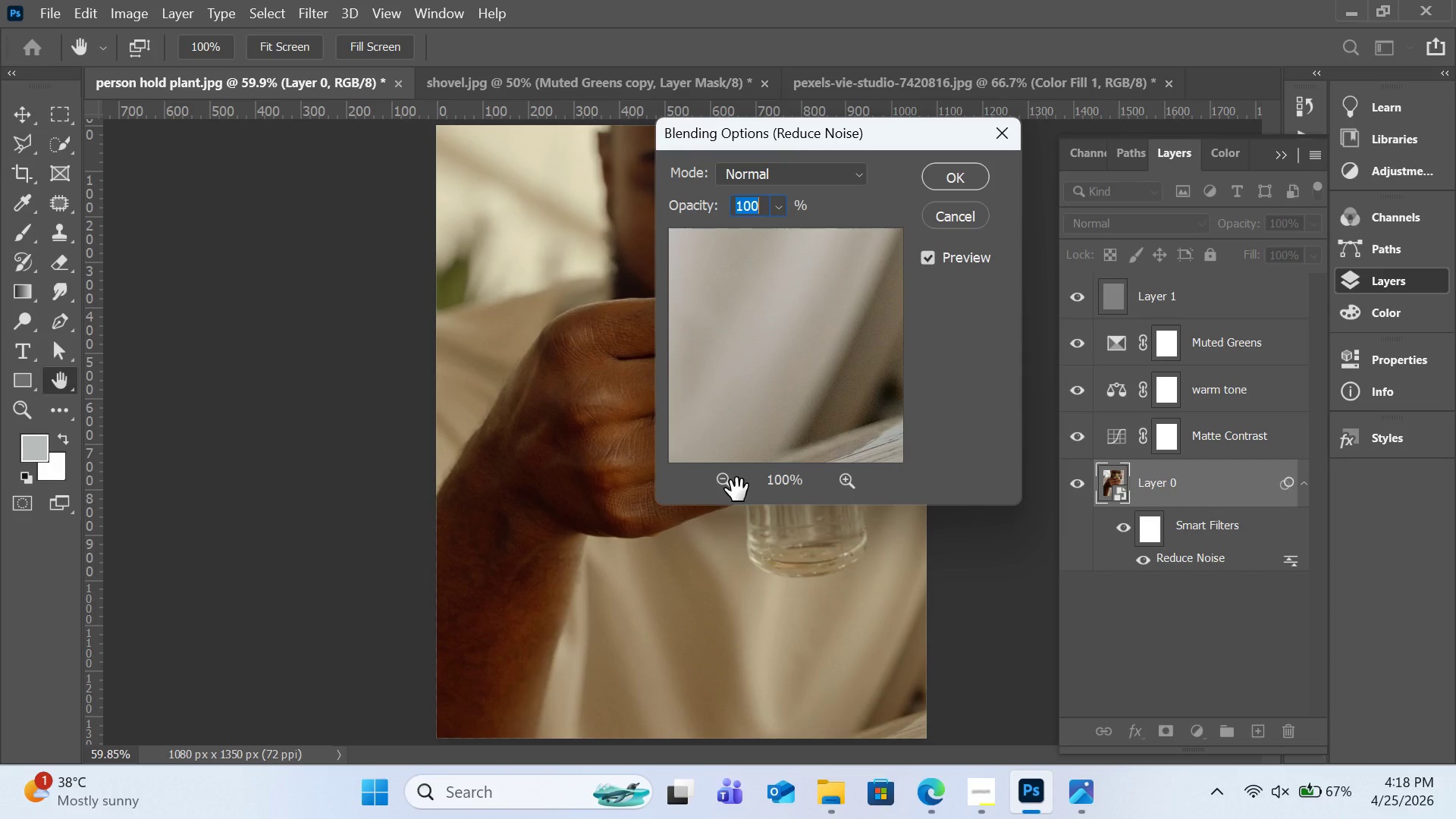 
left_click([736, 490])
 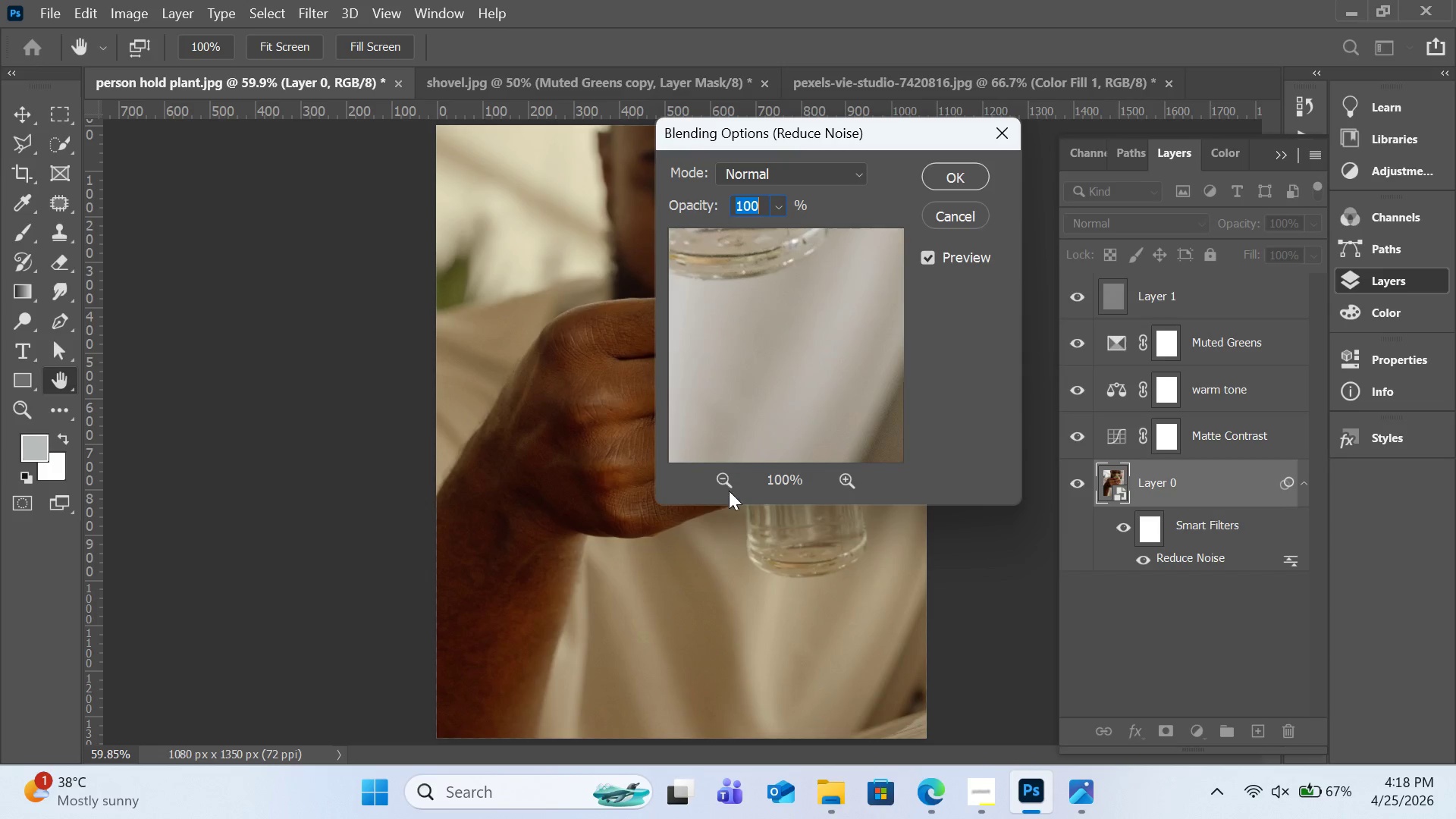 
double_click([729, 491])
 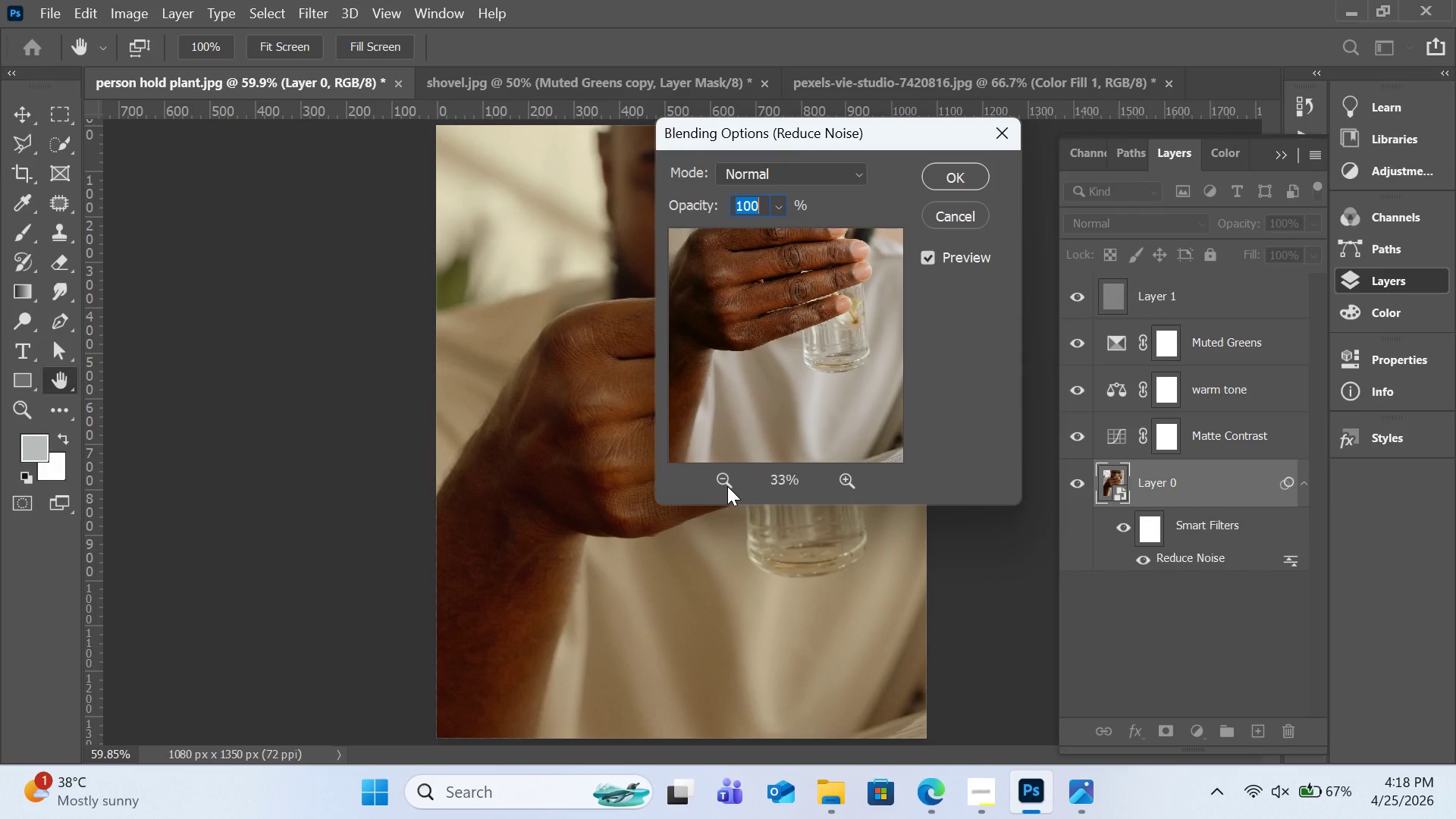 
left_click([727, 486])
 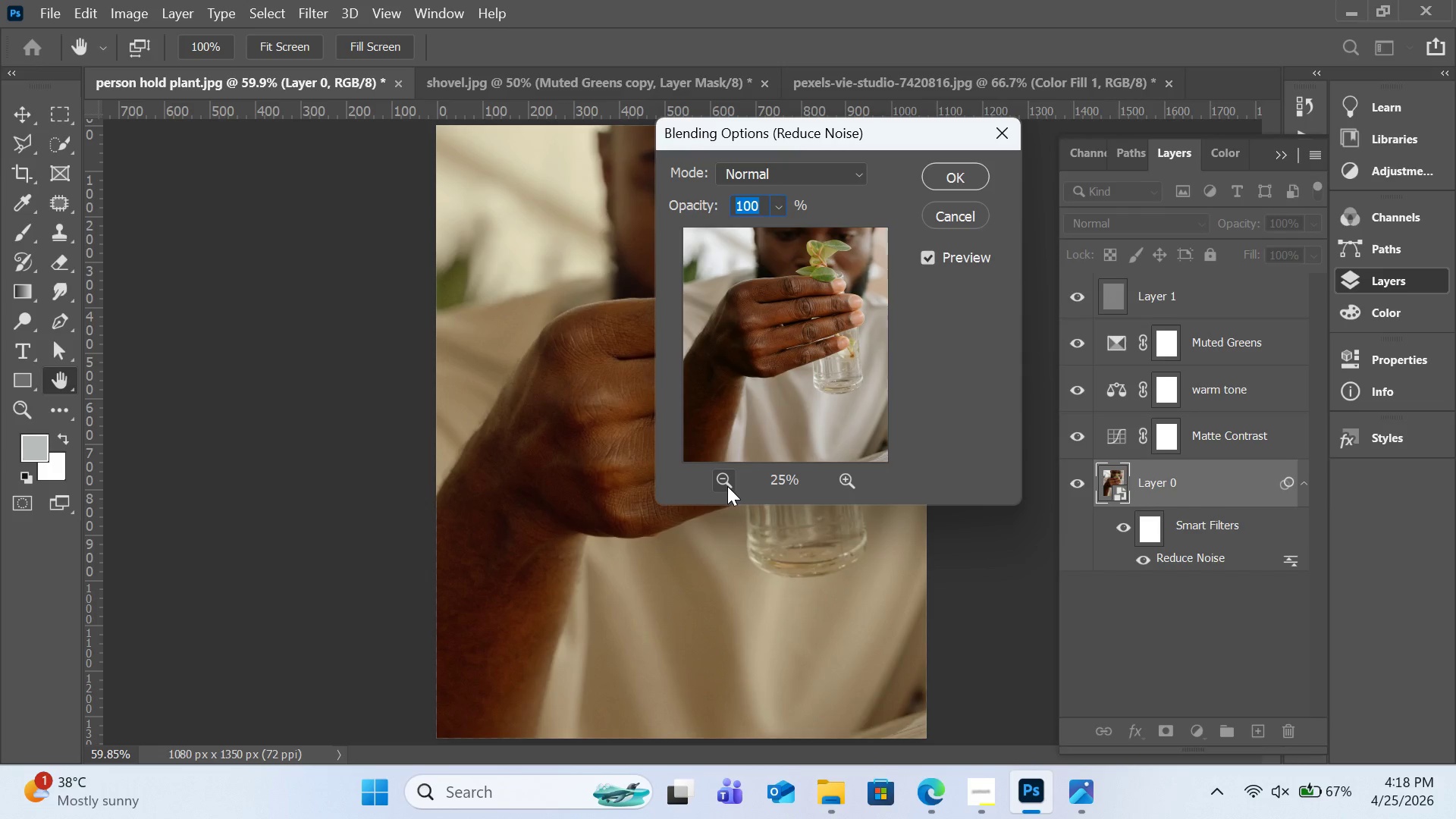 
left_click([727, 486])
 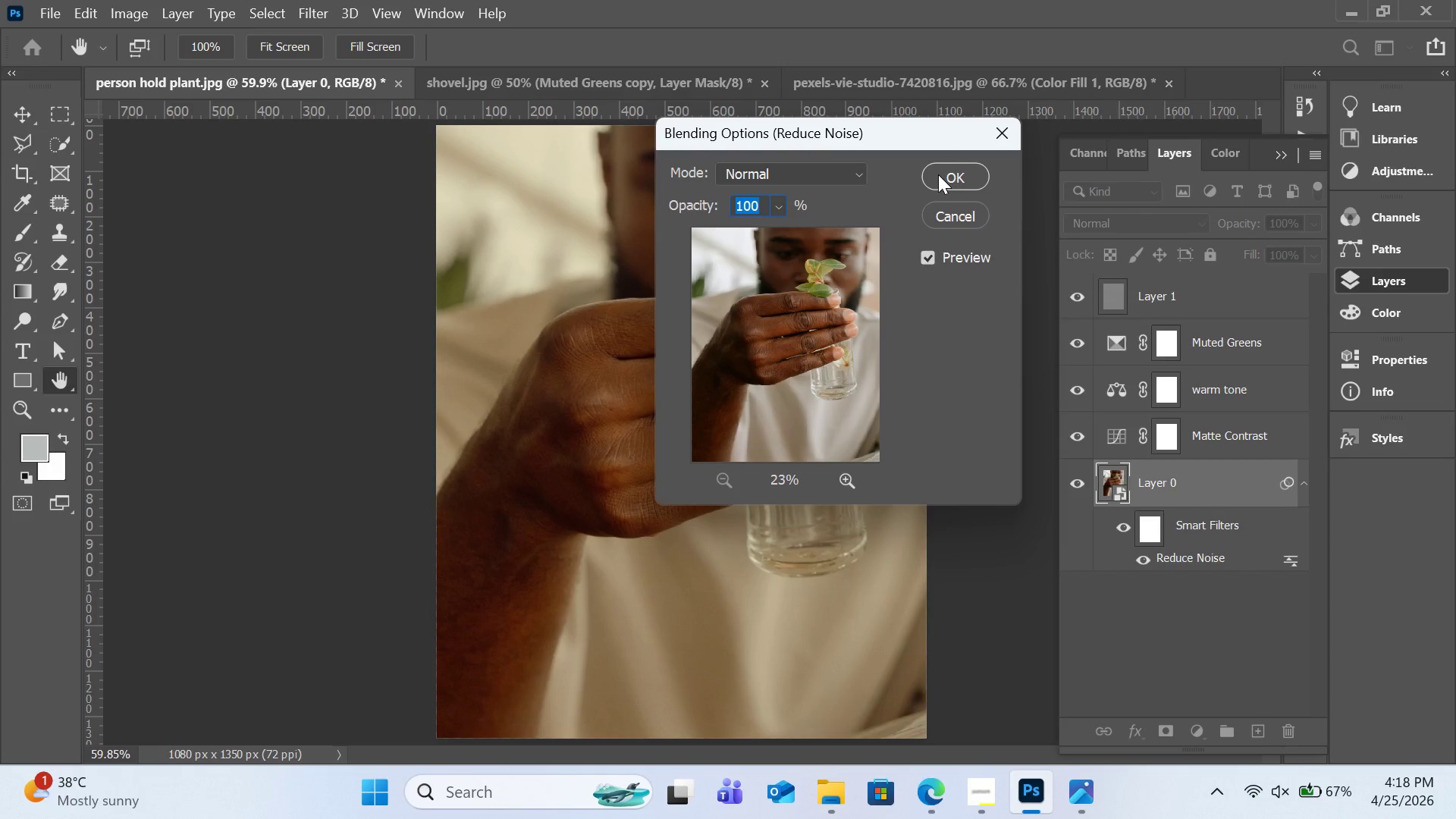 
wait(5.42)
 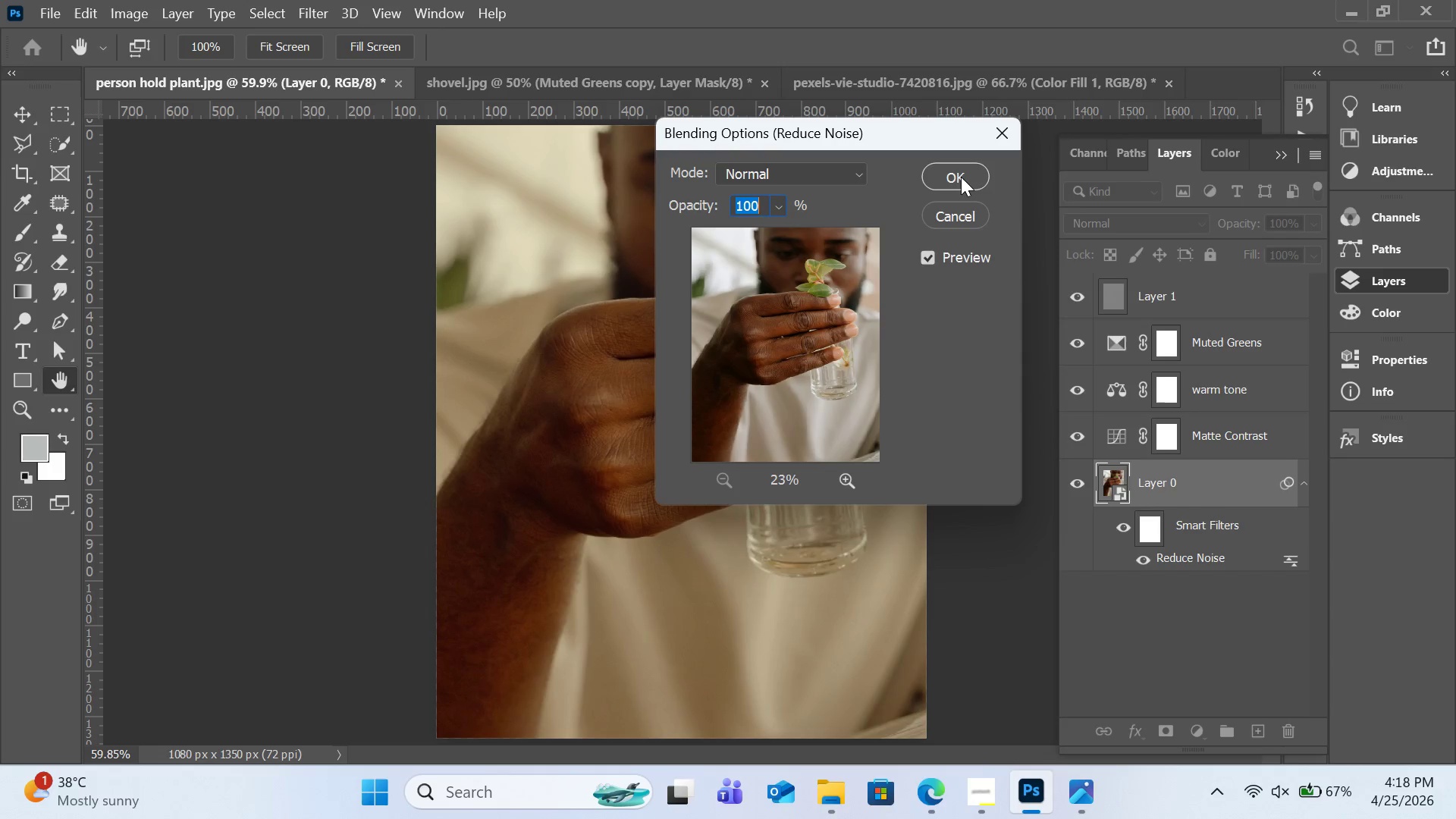 
left_click([938, 174])
 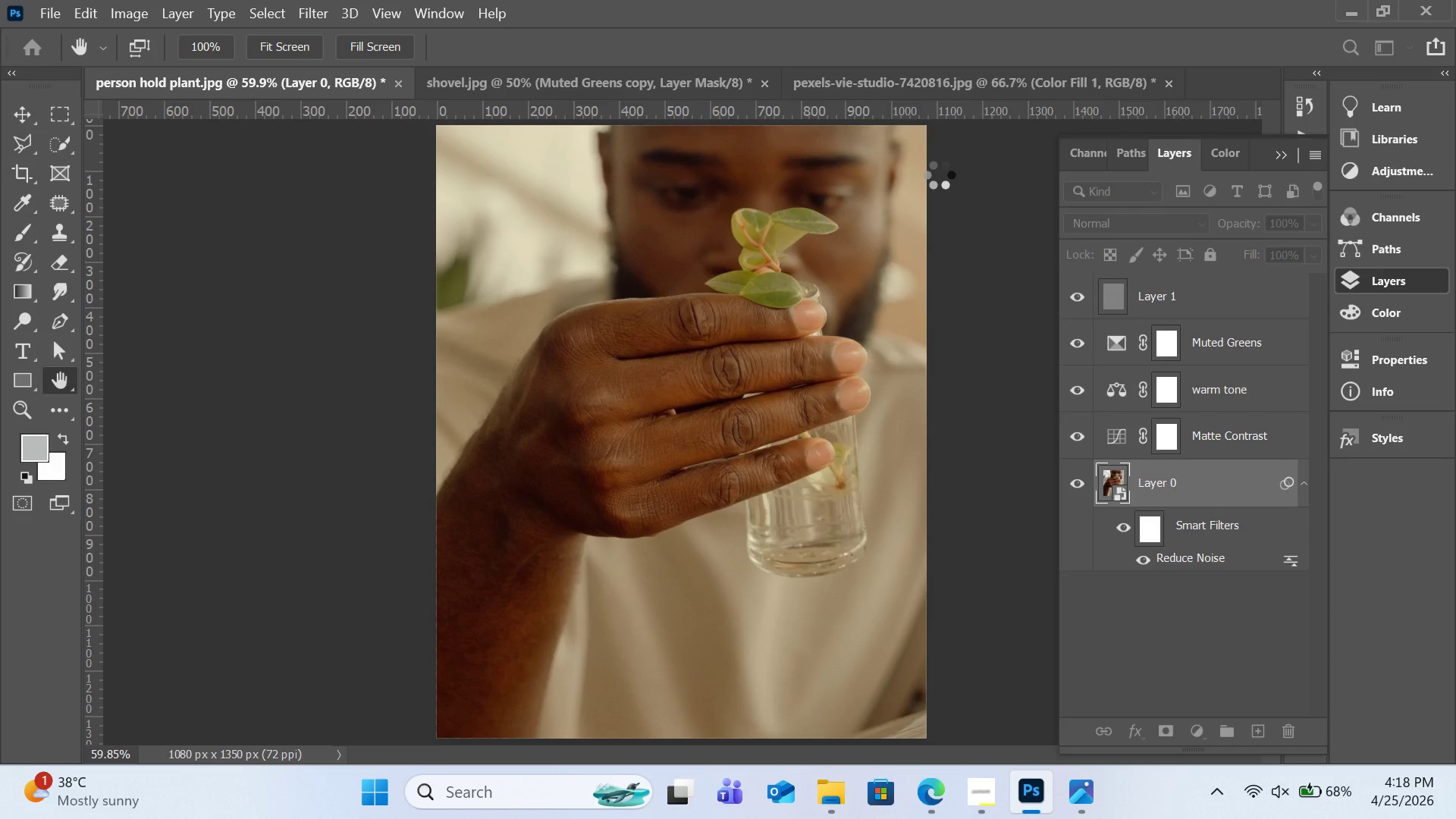 
wait(11.44)
 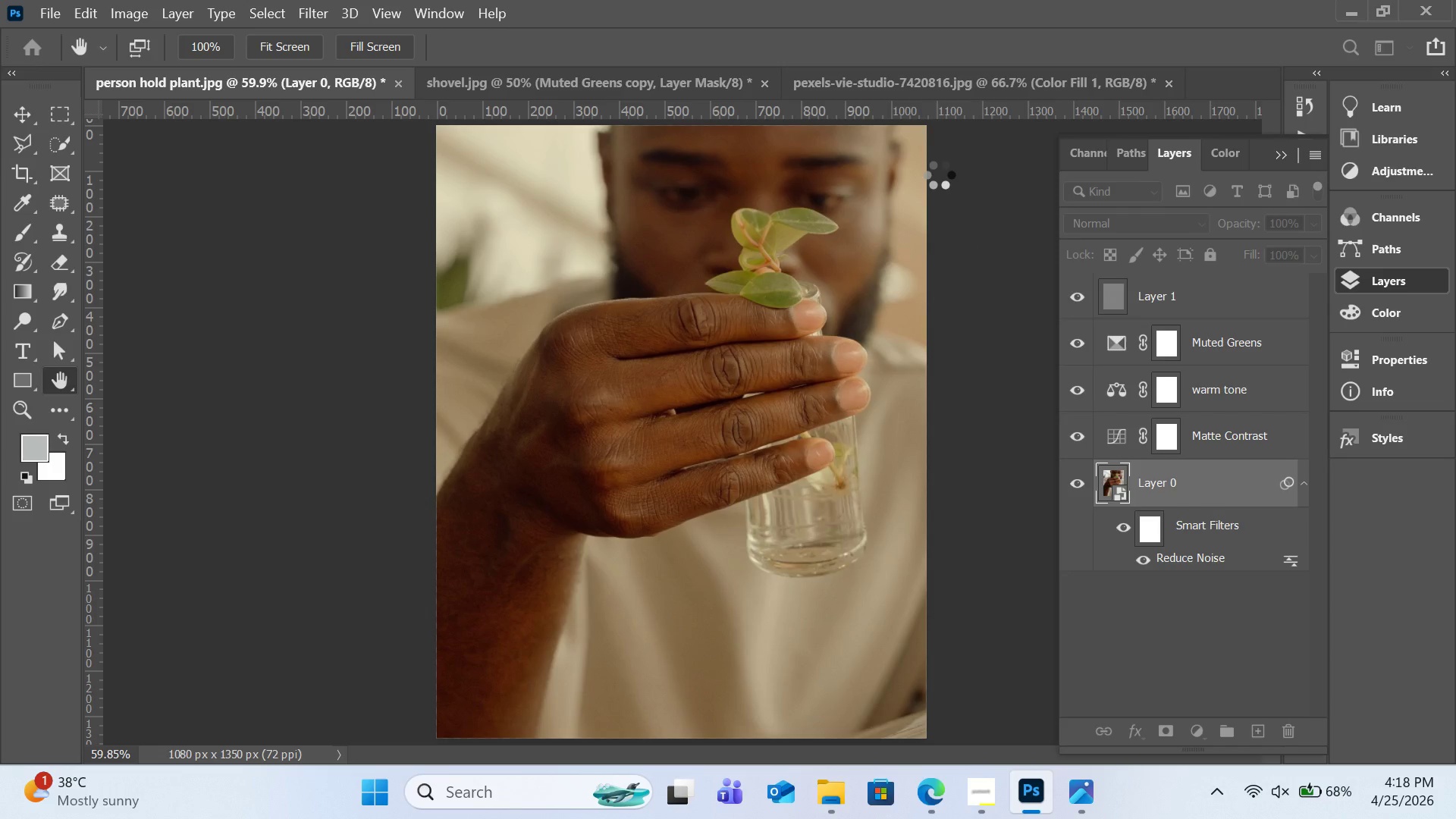 
left_click([598, 83])
 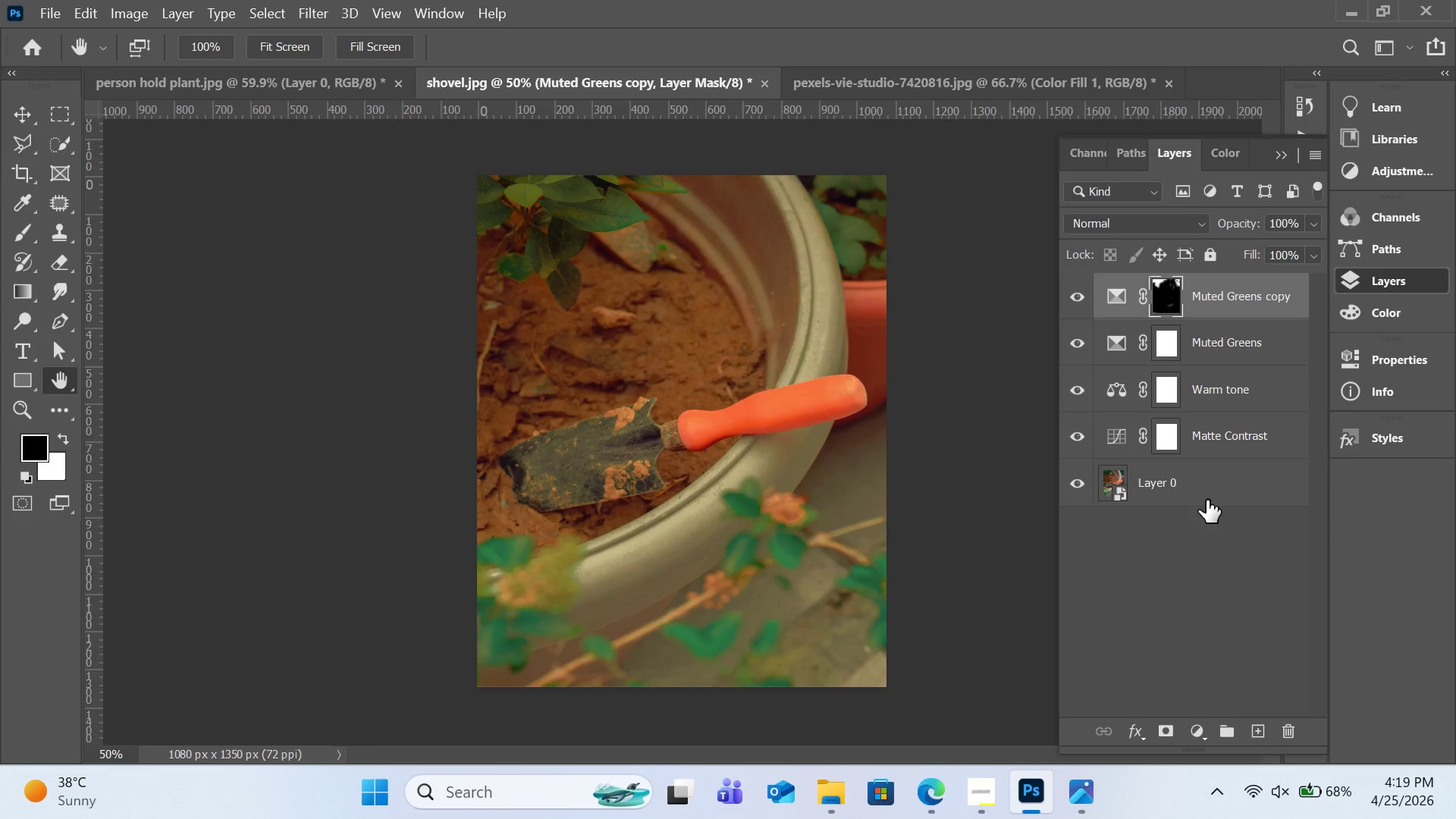 
wait(19.76)
 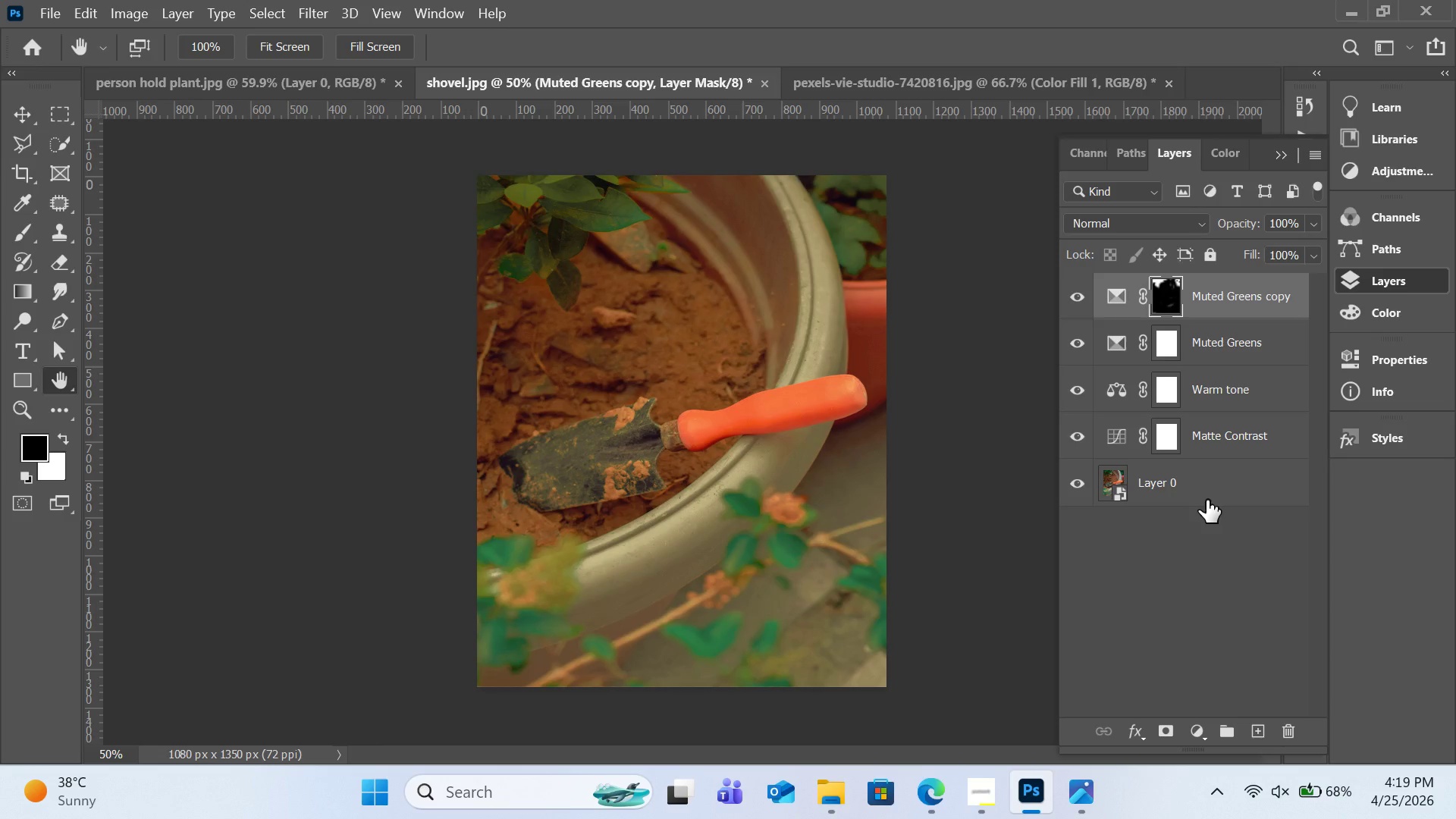 
left_click([1253, 731])
 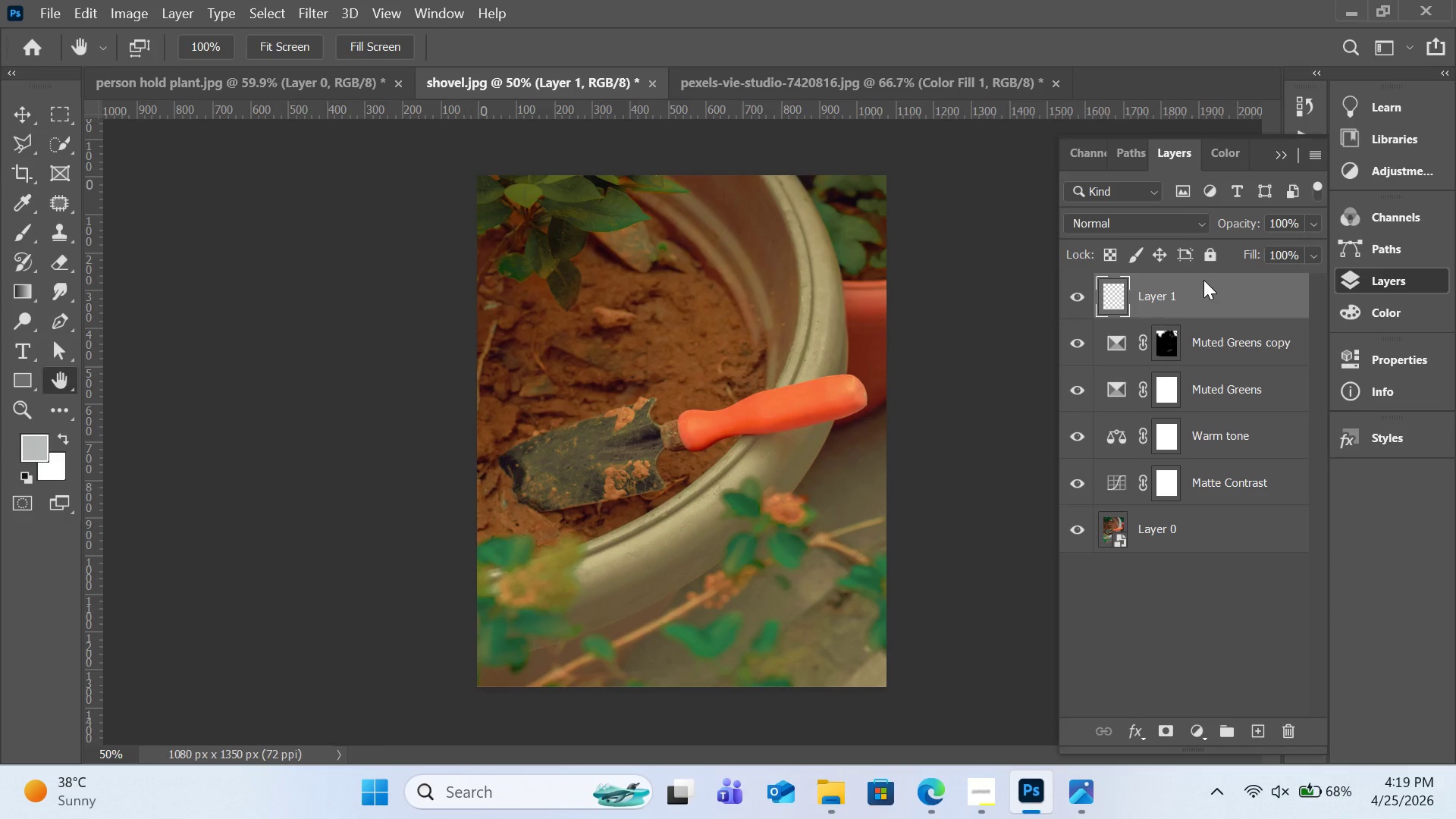 
key(Shift+ShiftRight)
 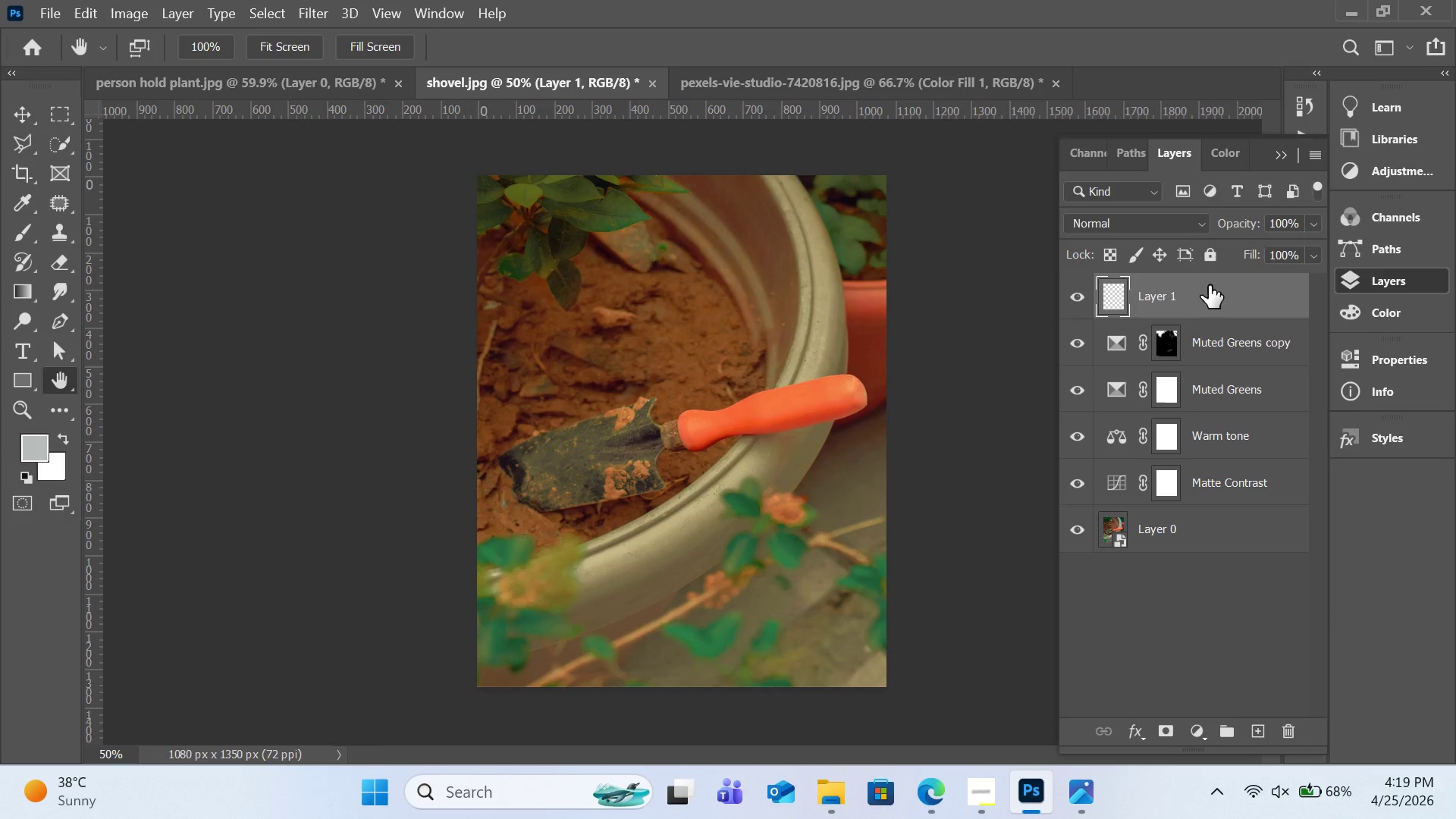 
key(Shift+Backspace)
 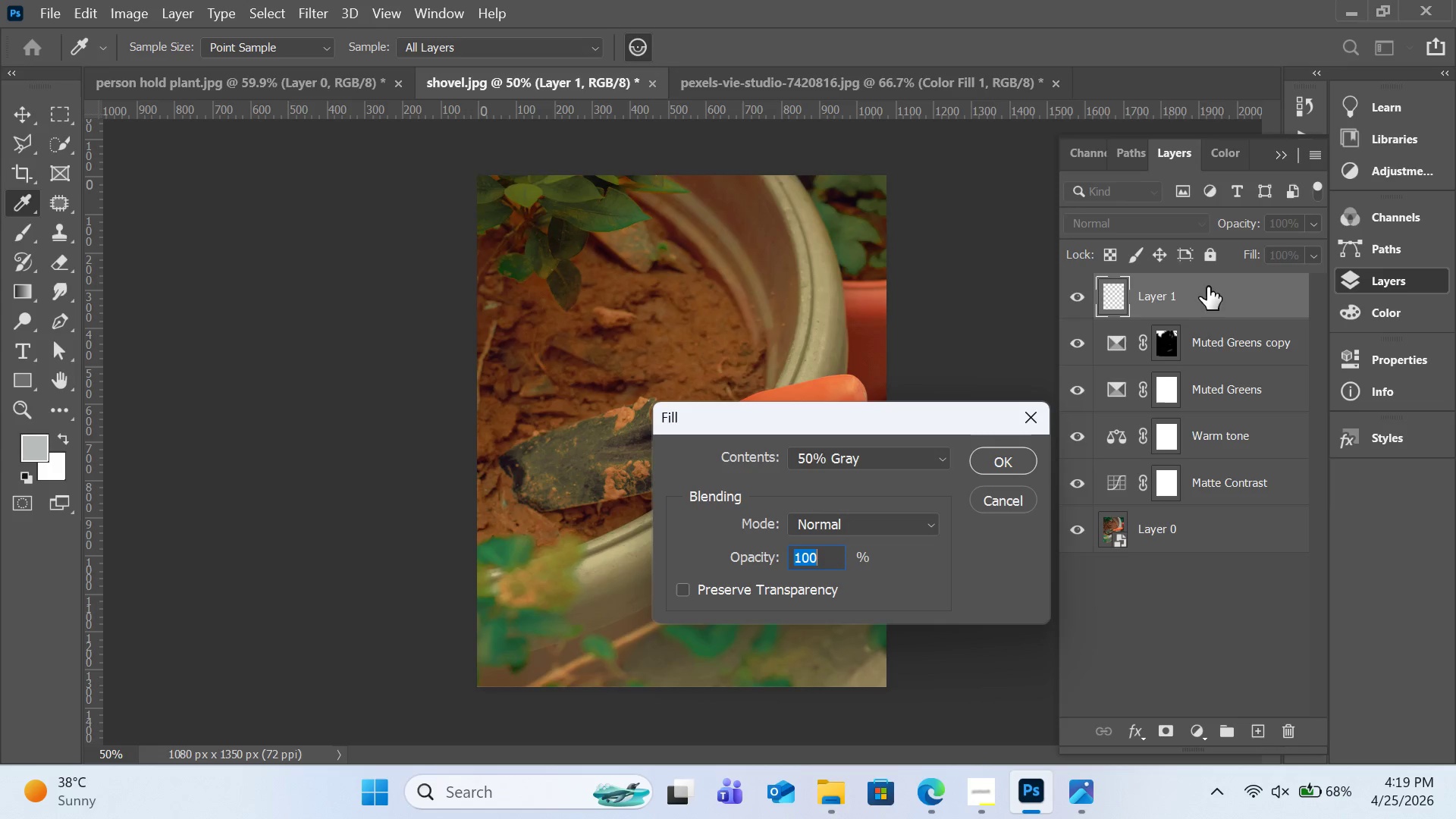 
left_click([992, 453])
 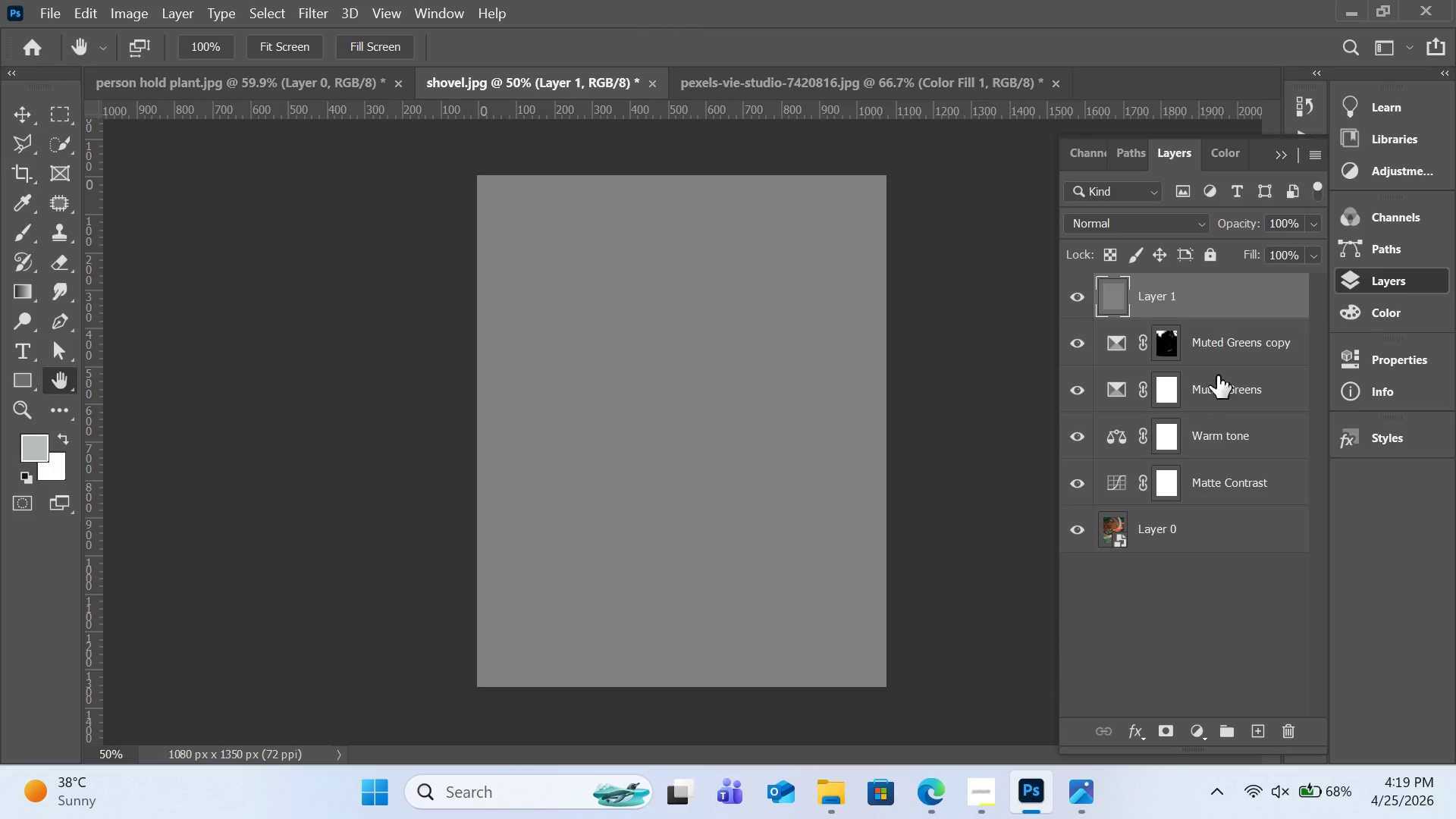 
left_click([1166, 225])
 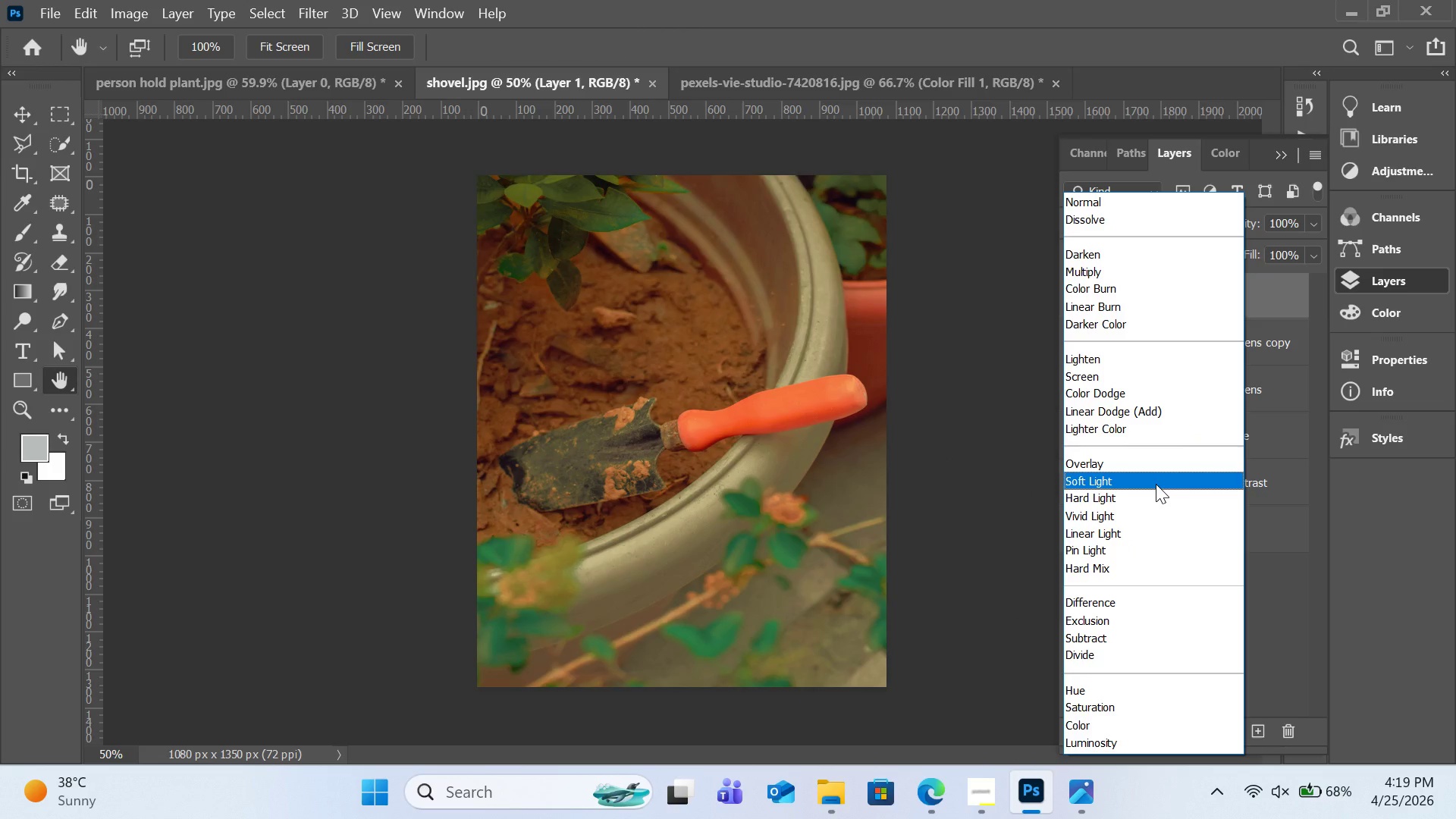 
wait(6.12)
 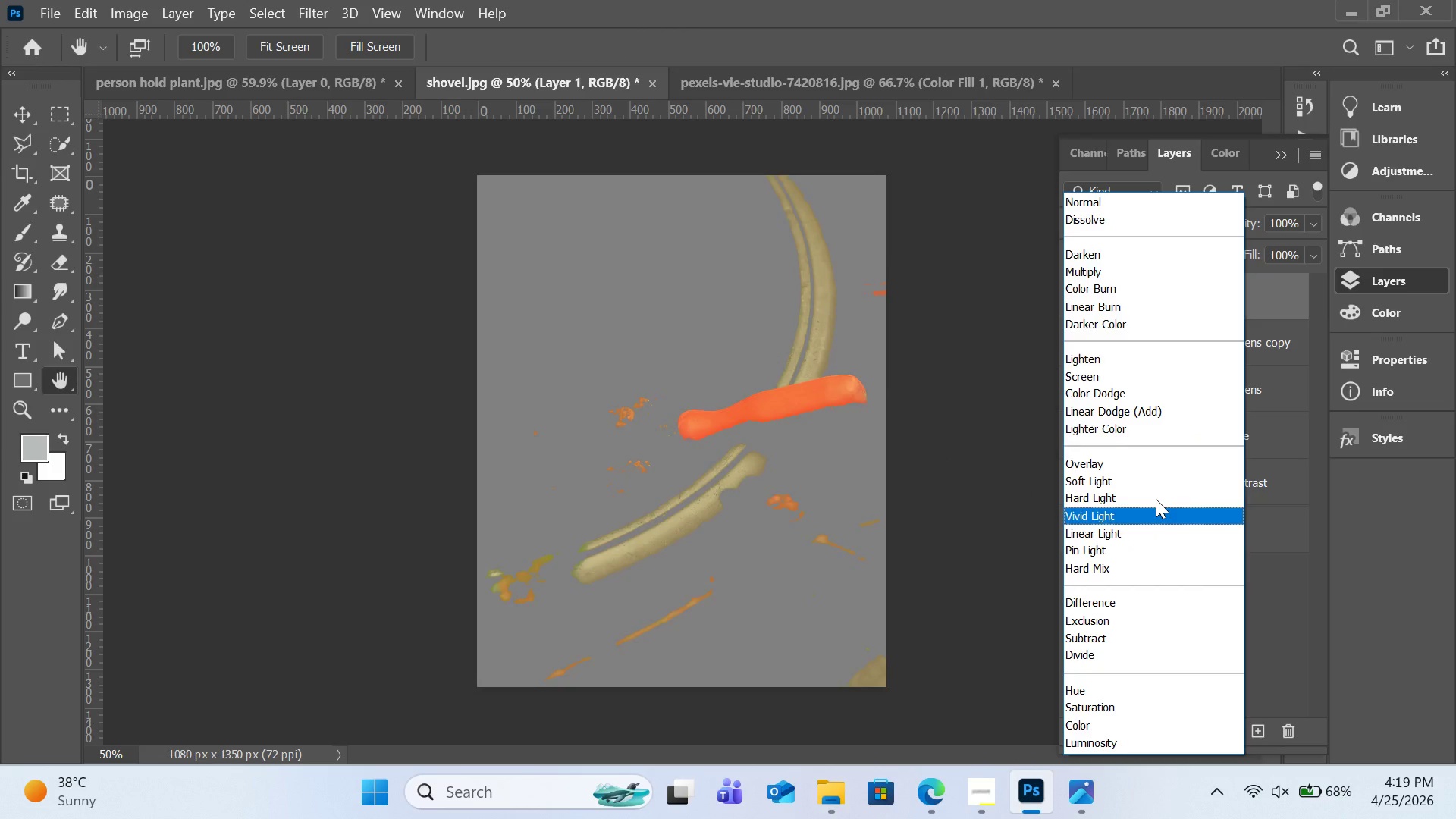 
left_click([1156, 484])
 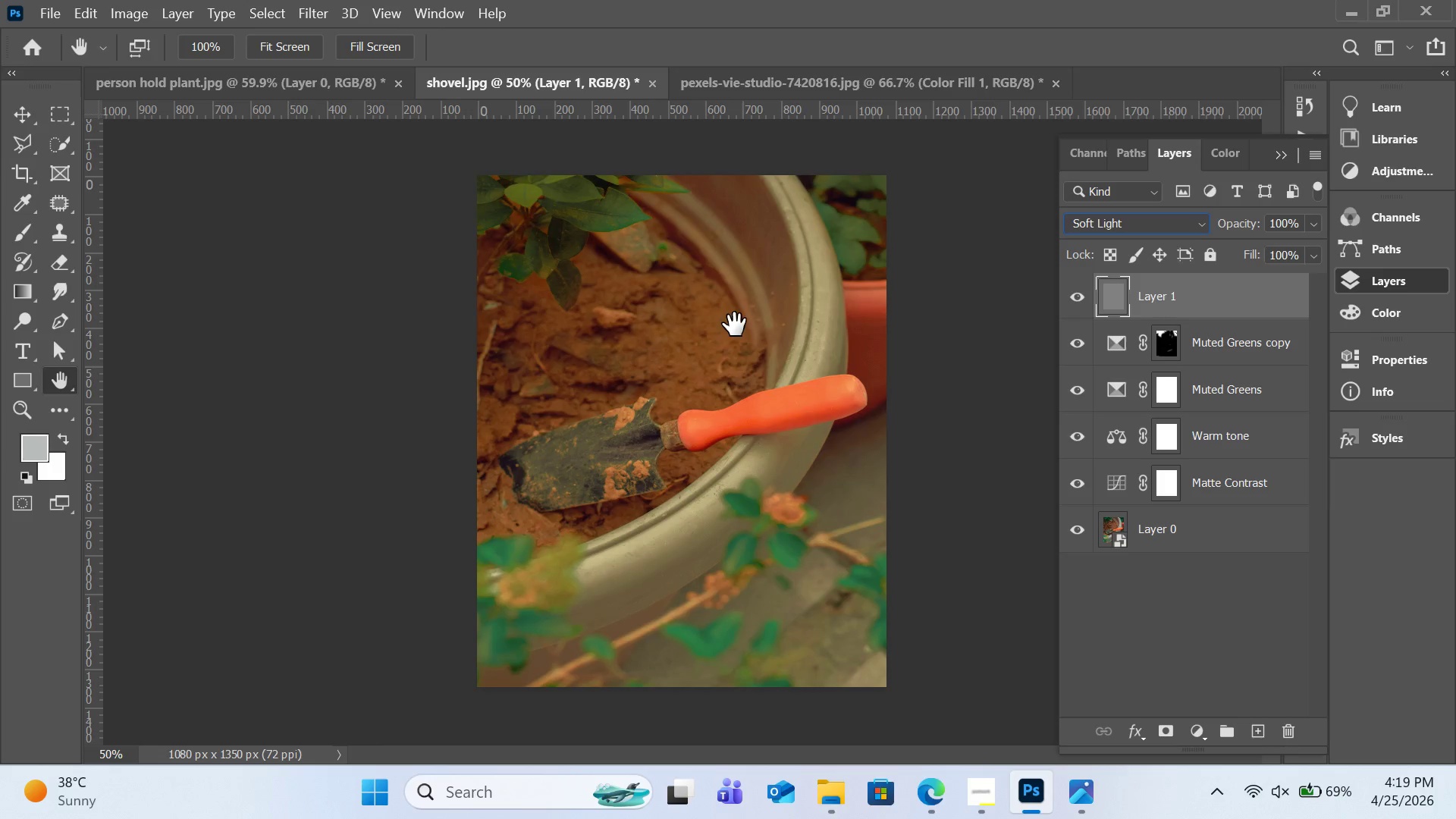 
wait(6.42)
 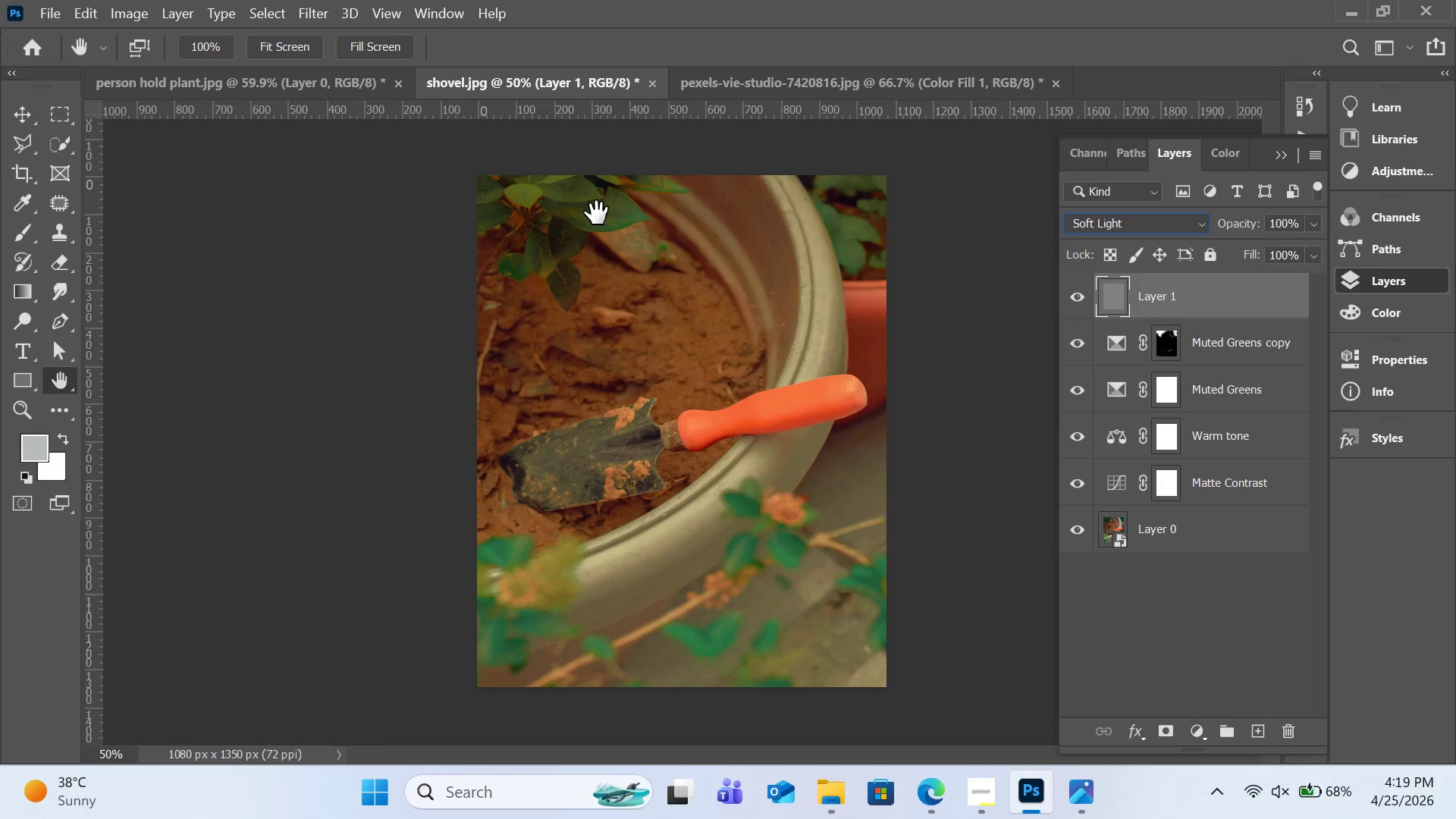 
left_click([1201, 539])
 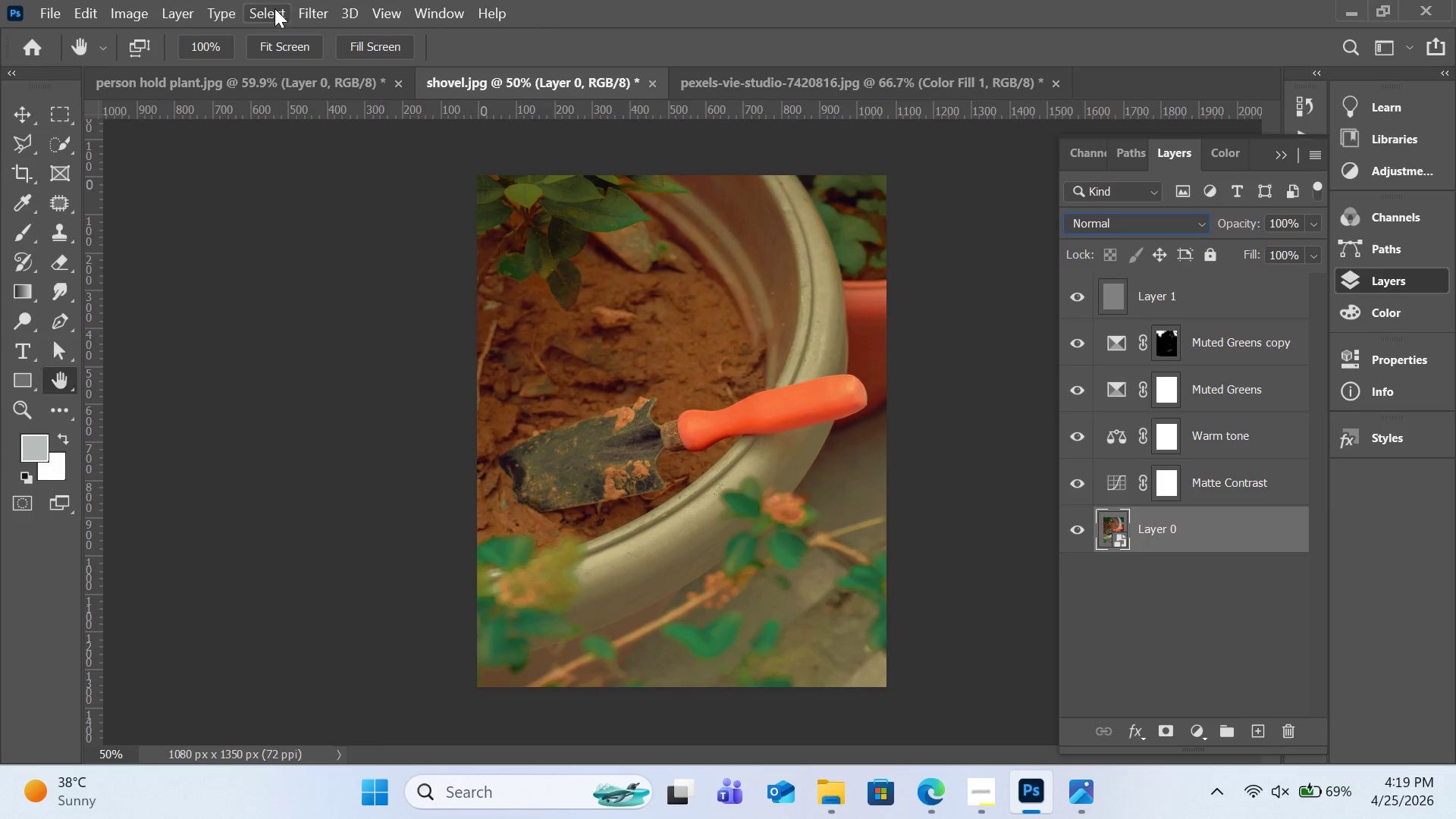 
left_click([306, 13])
 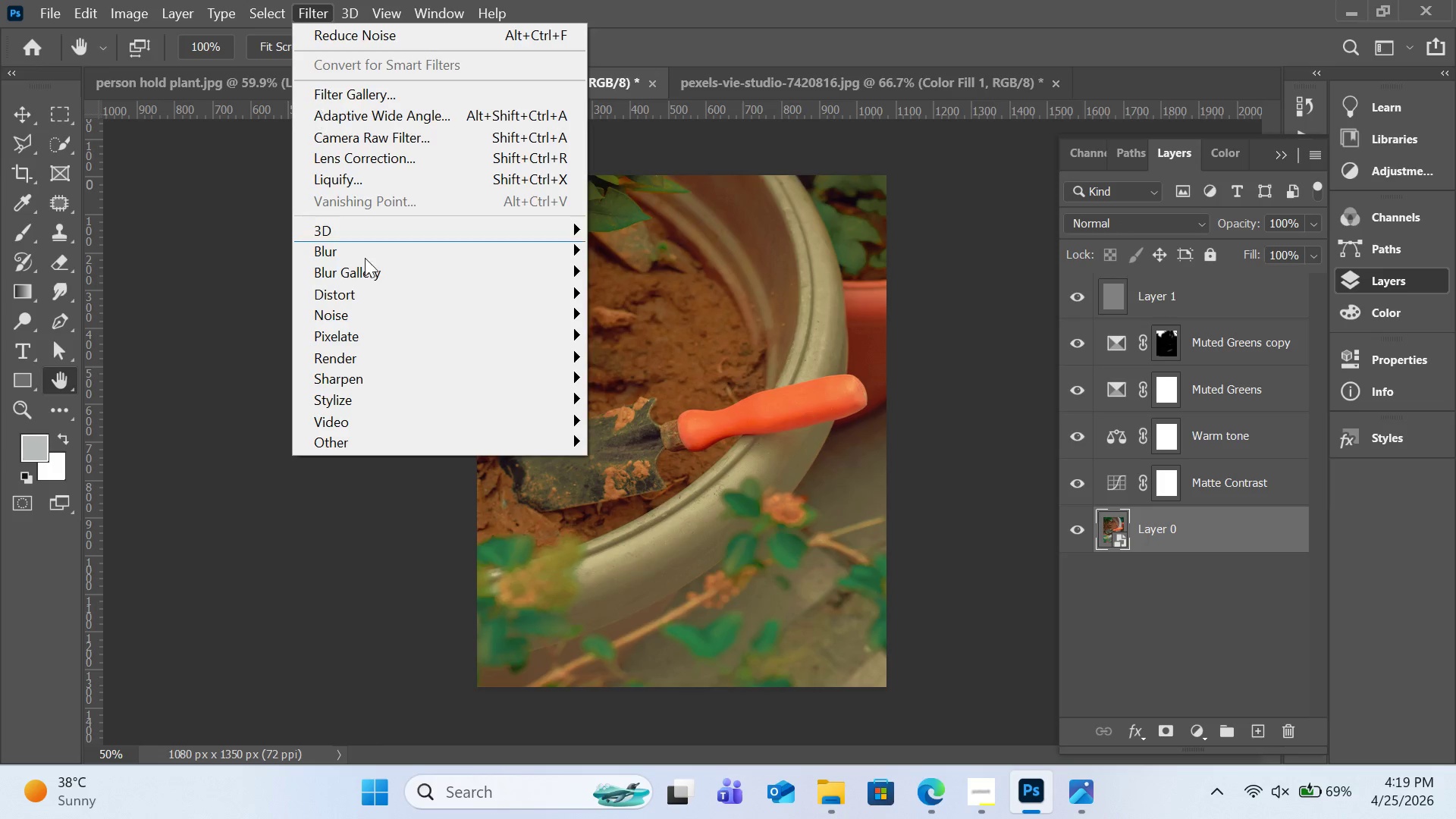 
mouse_move([483, 440])
 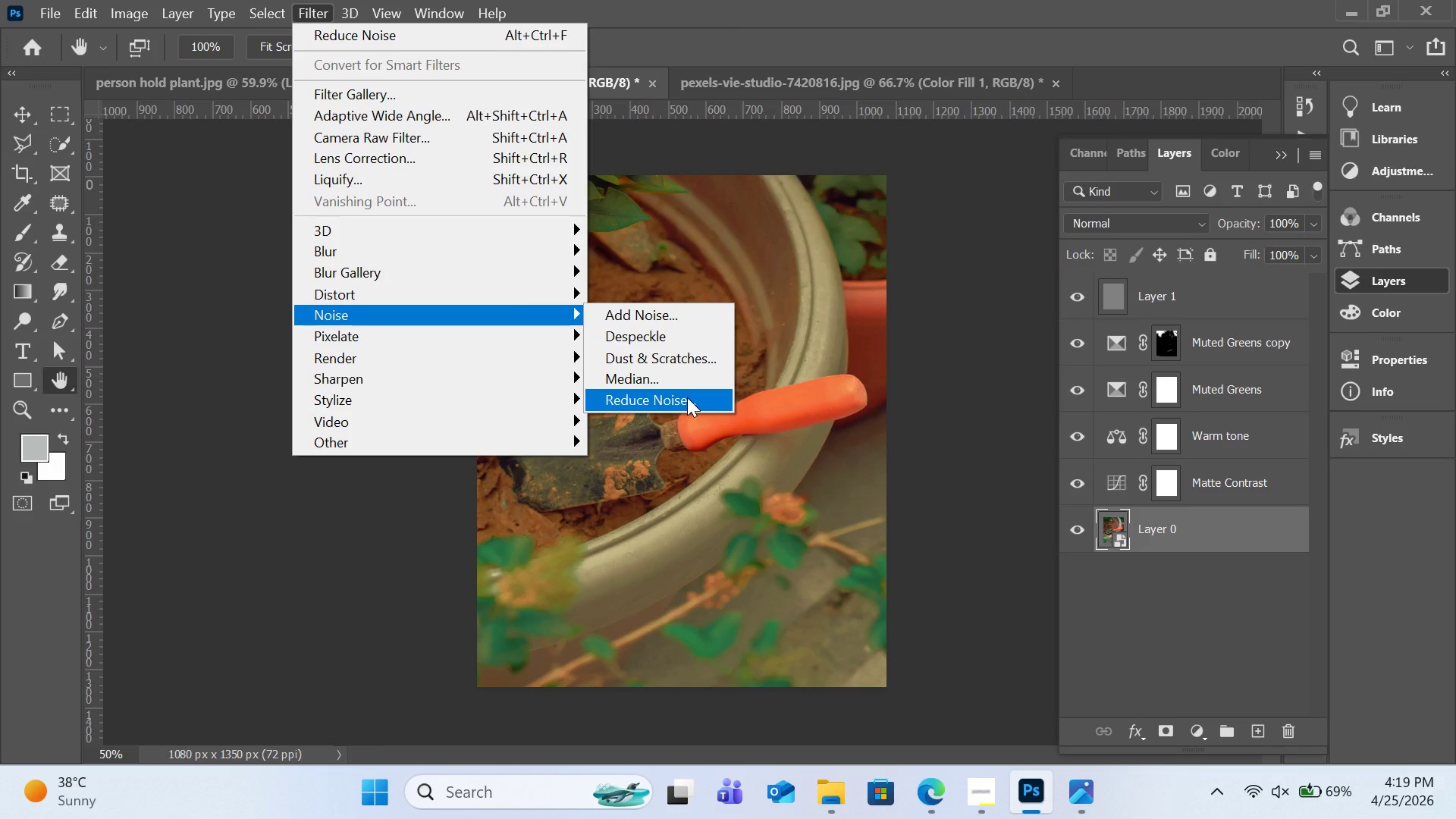 
left_click([687, 397])
 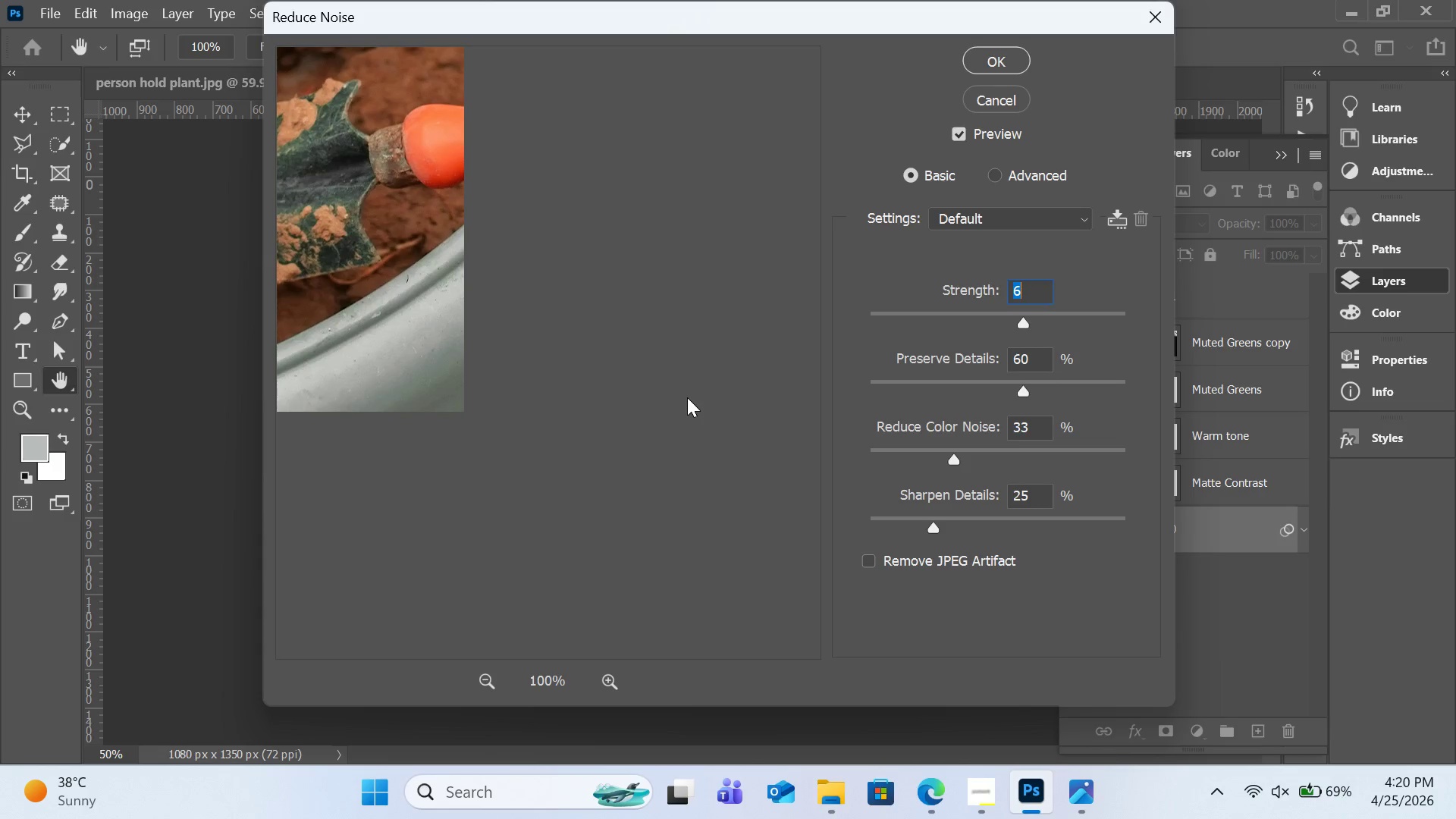 
wait(13.39)
 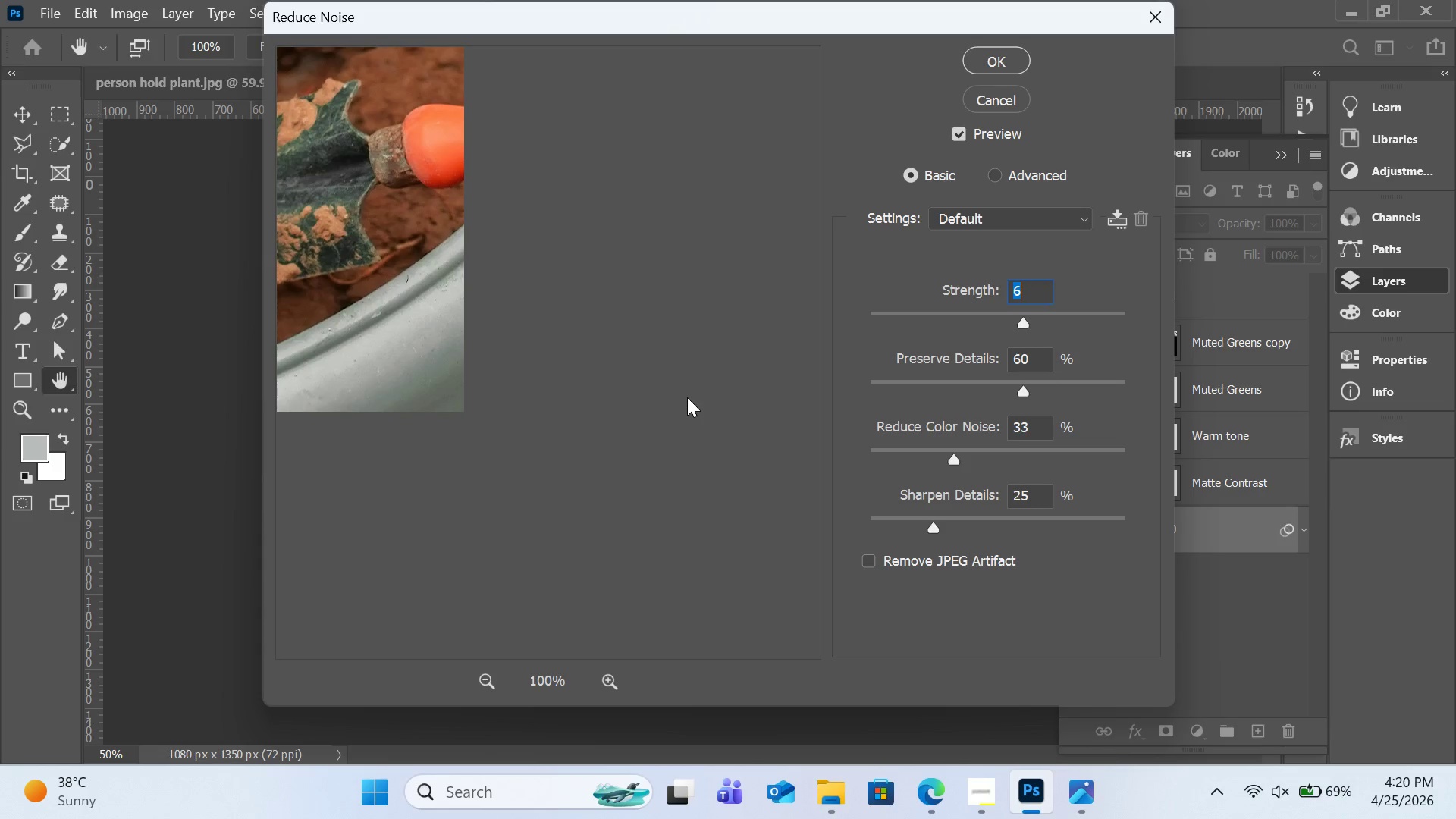 
left_click_drag(start_coordinate=[640, 240], to_coordinate=[791, 416])
 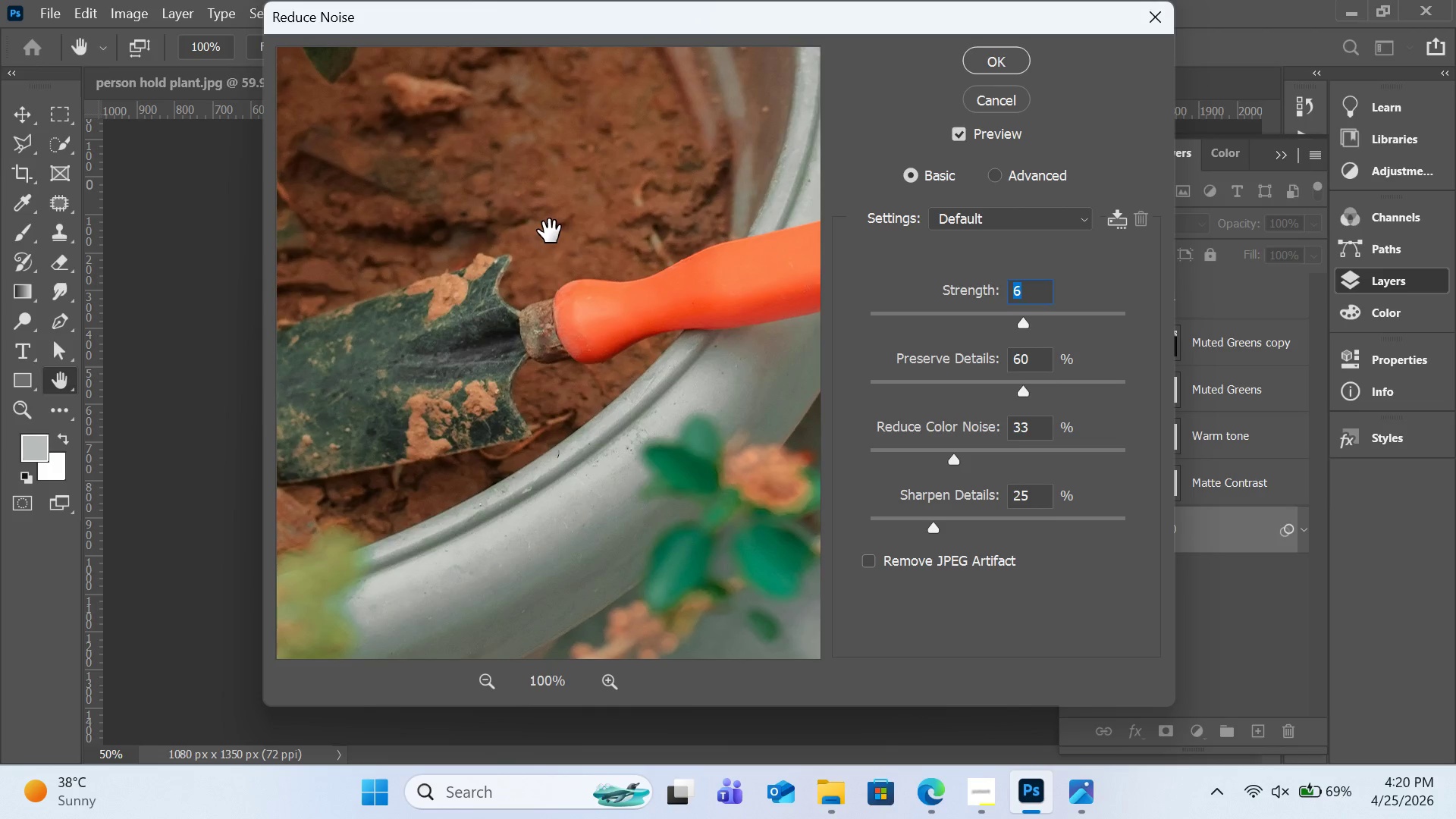 
left_click_drag(start_coordinate=[535, 233], to_coordinate=[737, 488])
 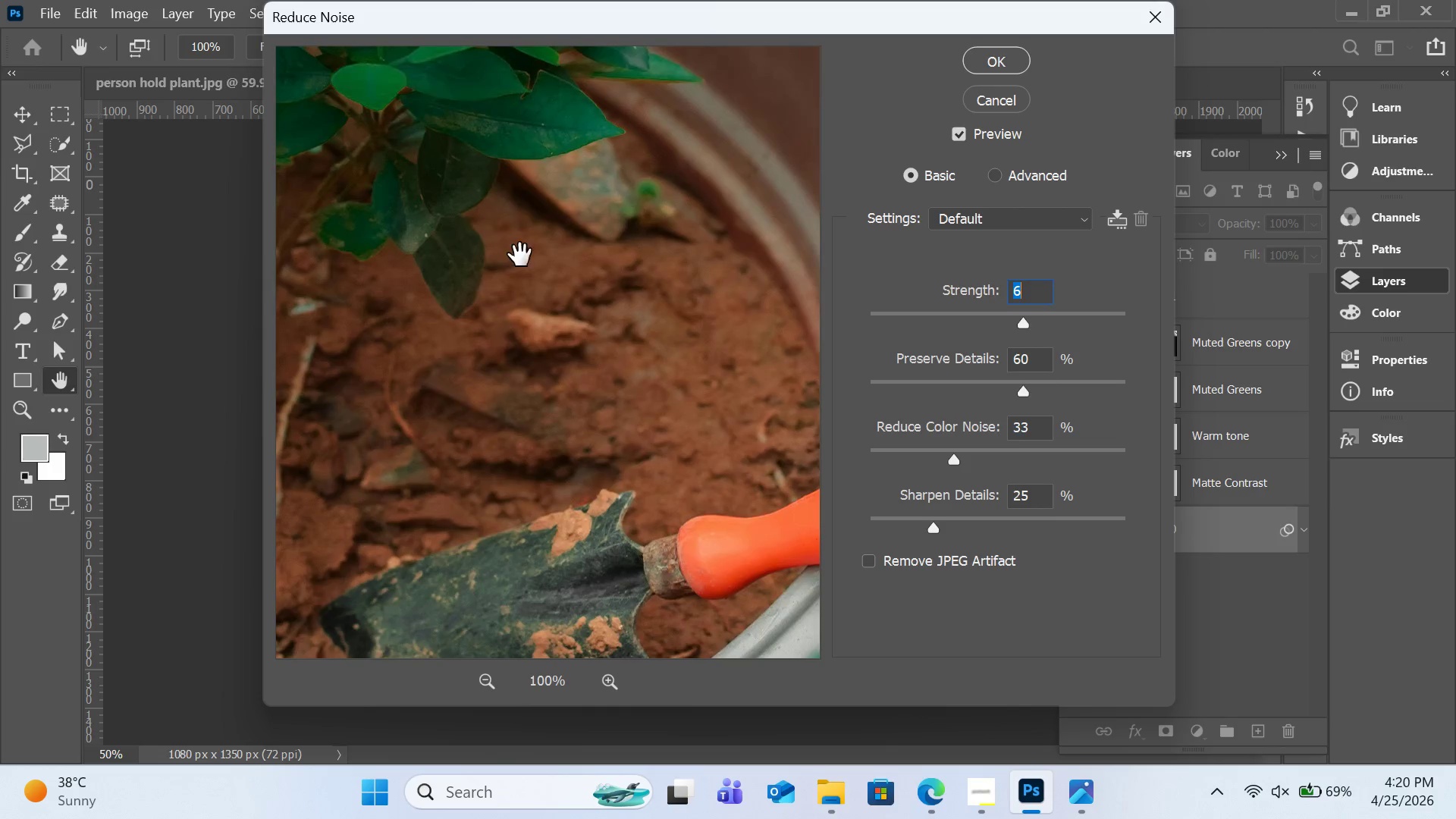 
left_click_drag(start_coordinate=[514, 251], to_coordinate=[684, 400])
 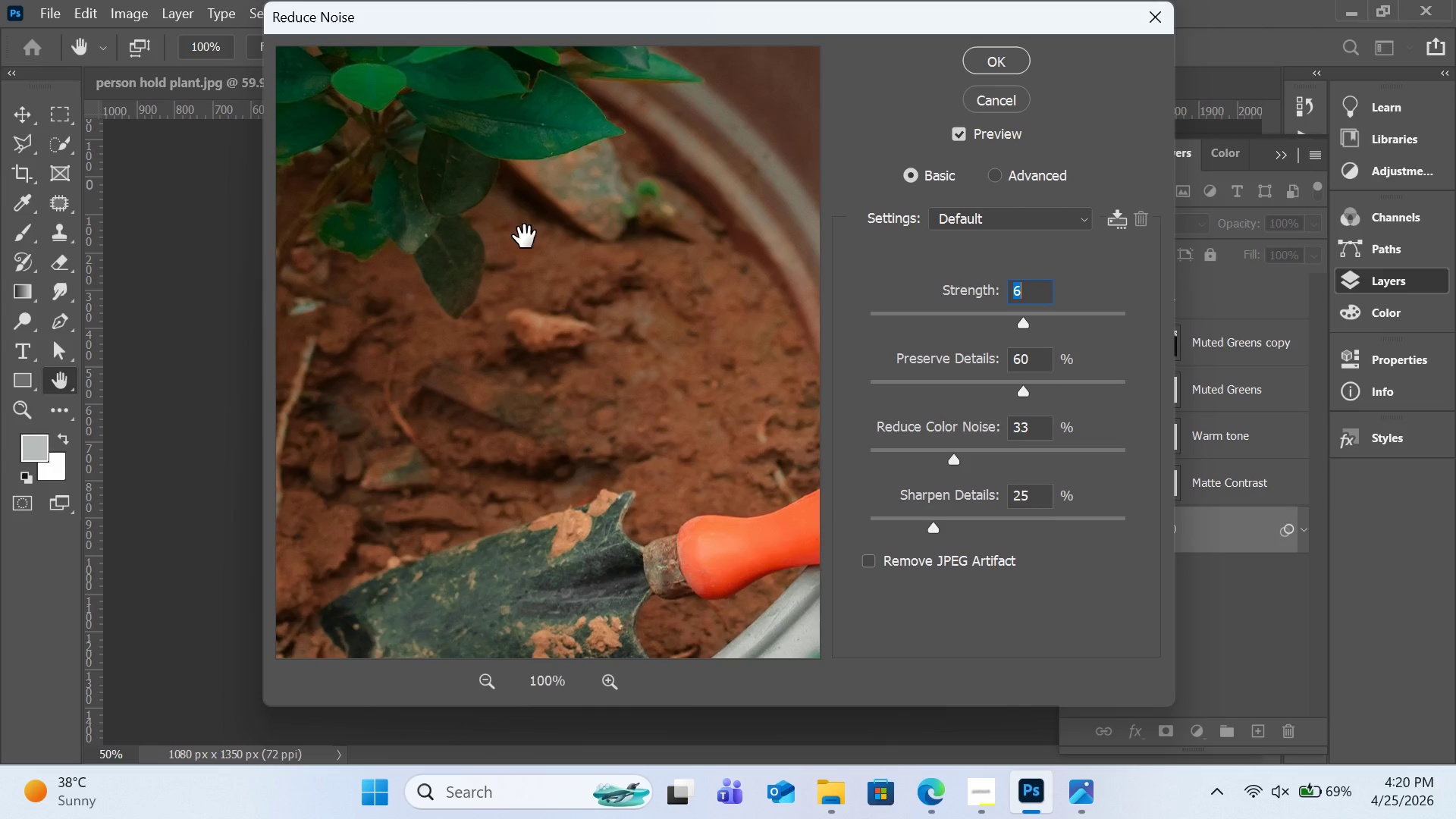 
left_click_drag(start_coordinate=[511, 221], to_coordinate=[592, 350])
 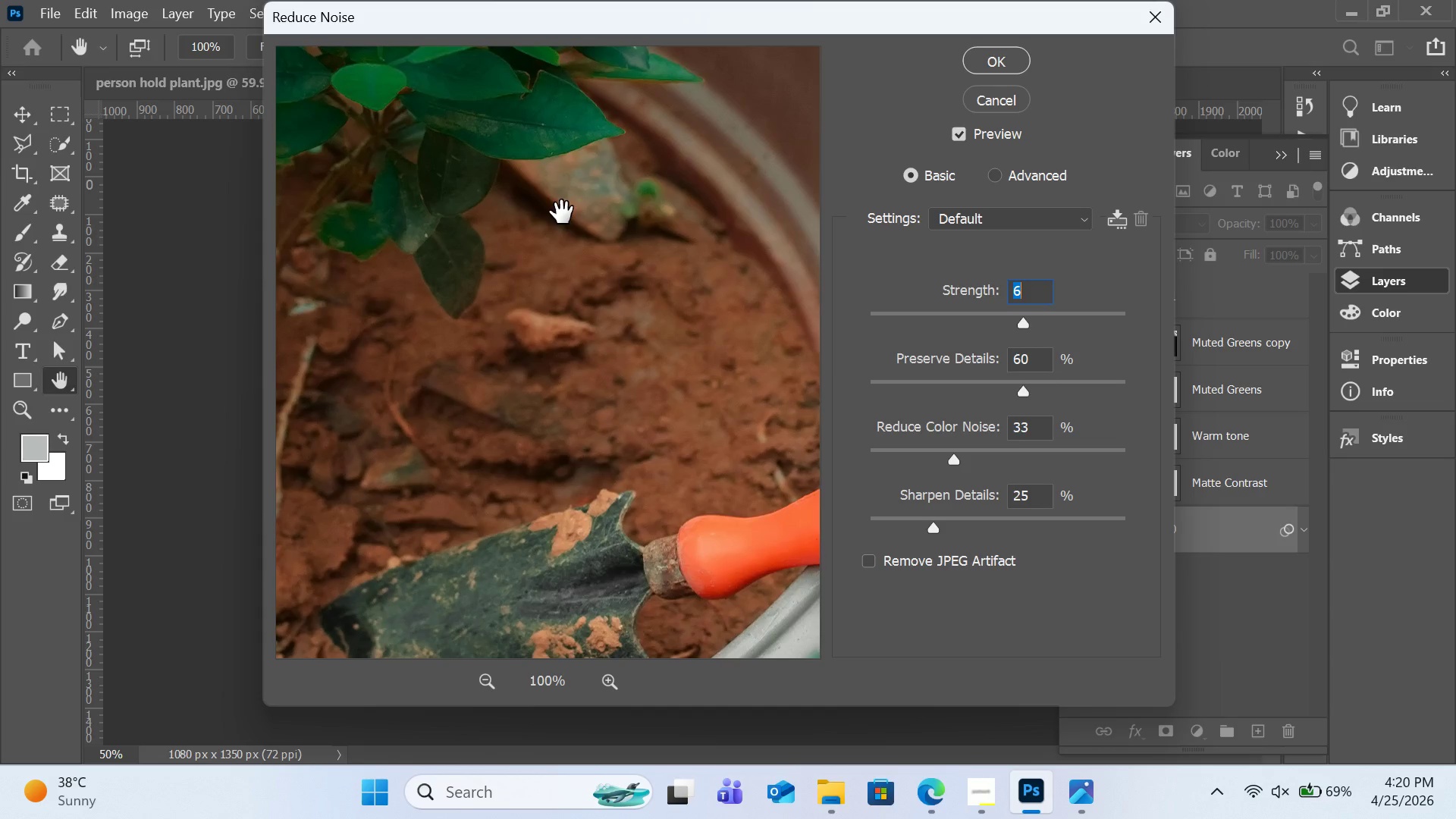 
left_click_drag(start_coordinate=[561, 209], to_coordinate=[559, 284])
 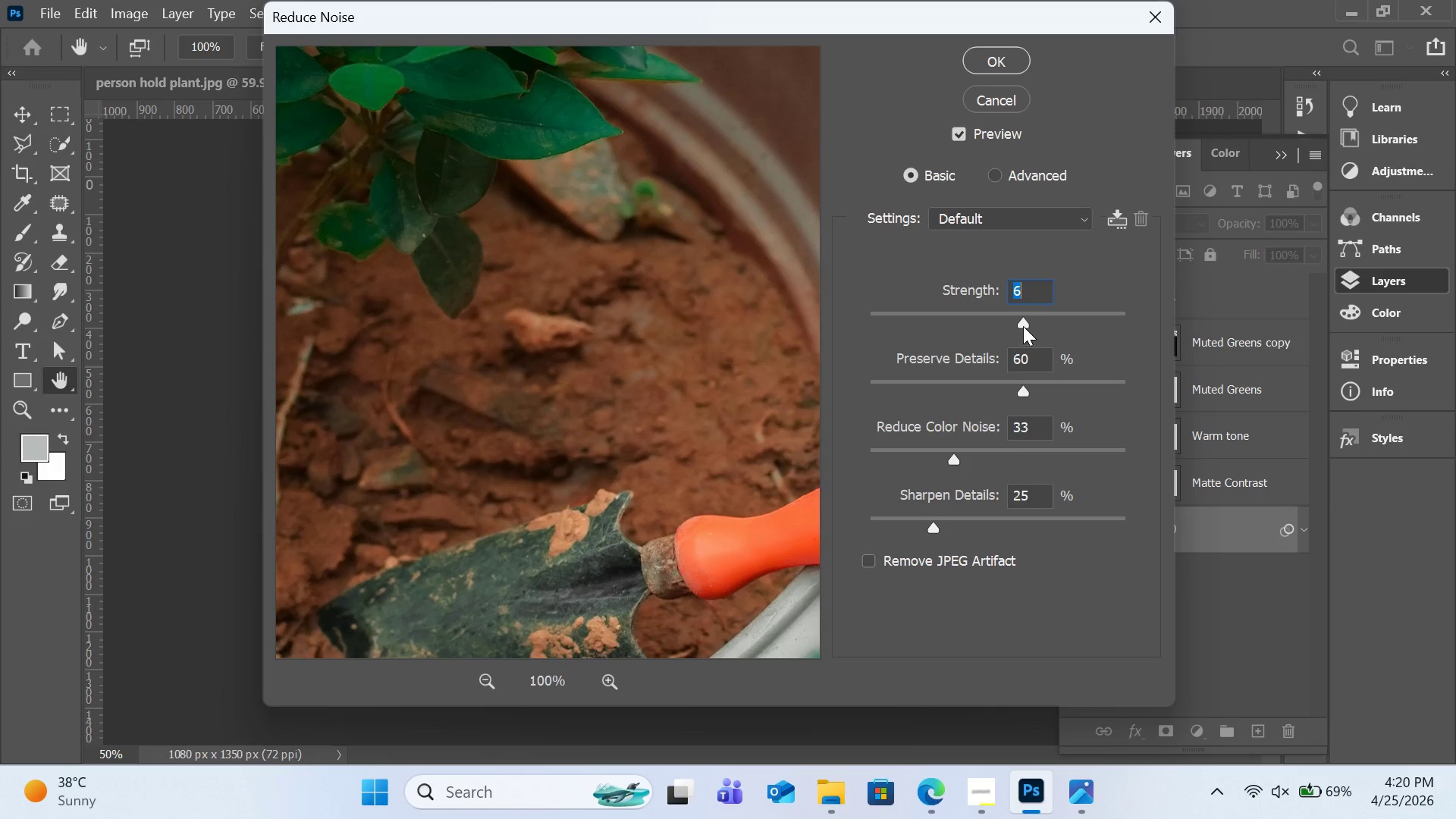 
left_click_drag(start_coordinate=[1023, 324], to_coordinate=[1118, 322])
 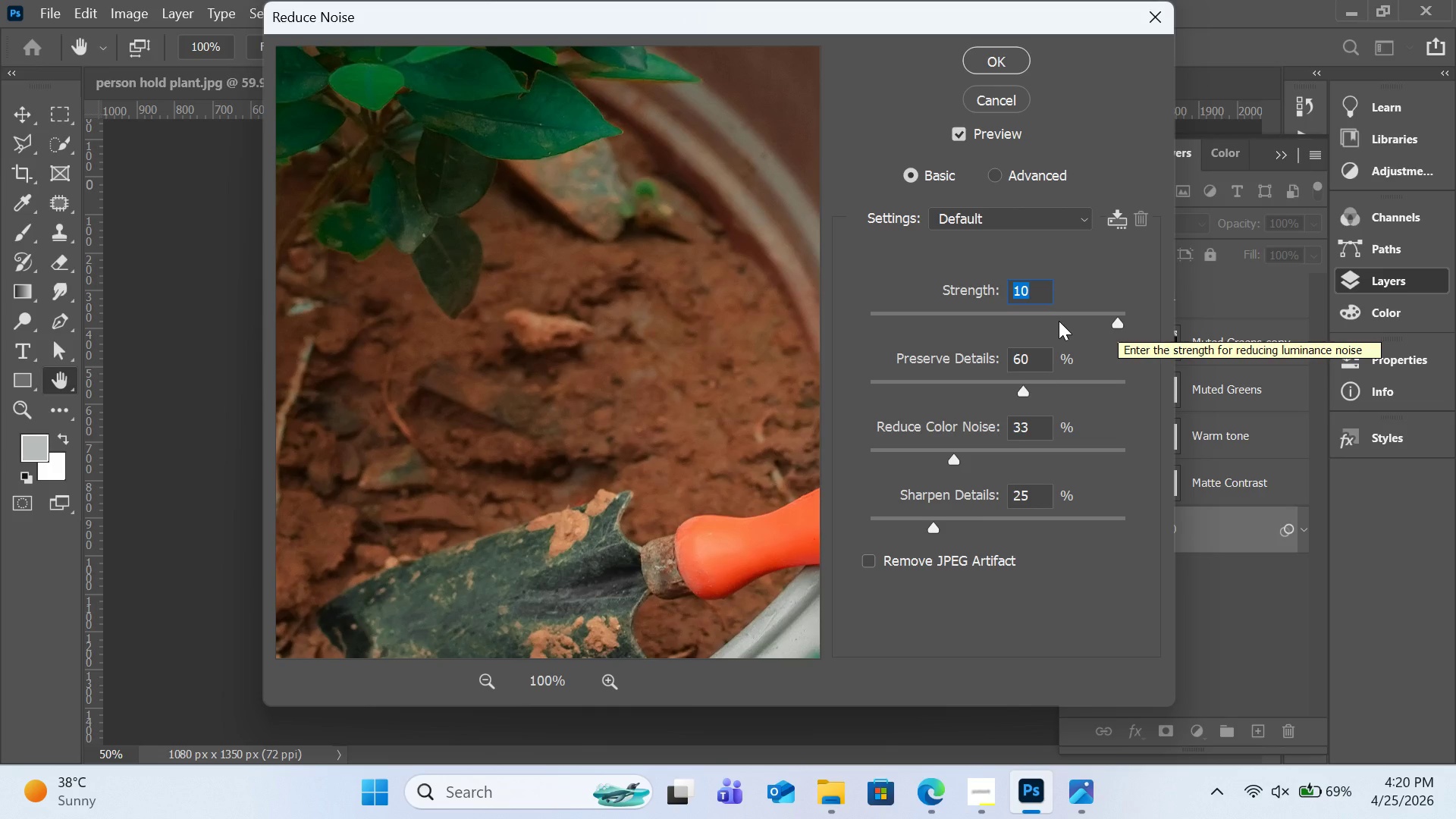 
left_click([1037, 313])
 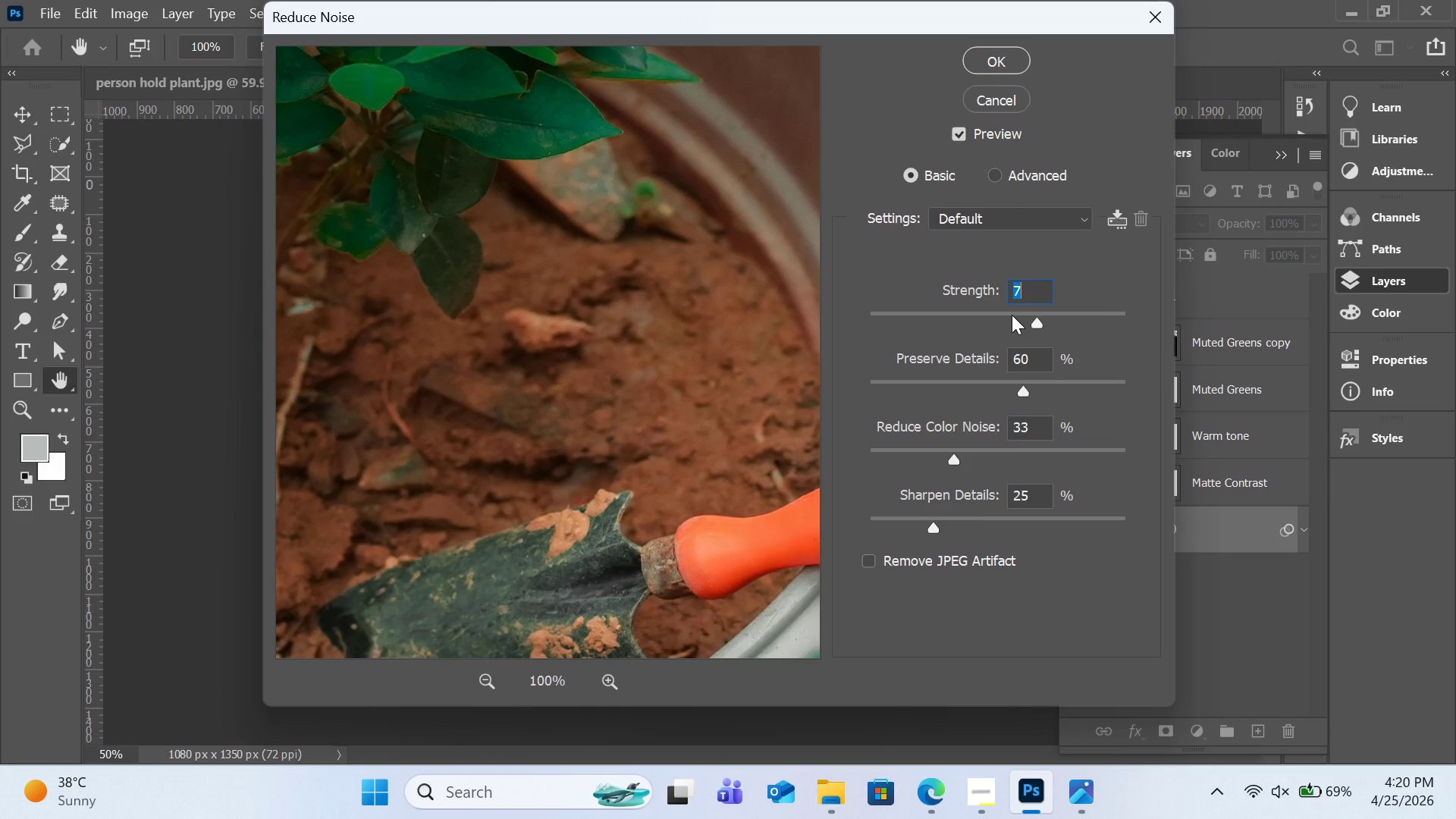 
left_click([1012, 315])
 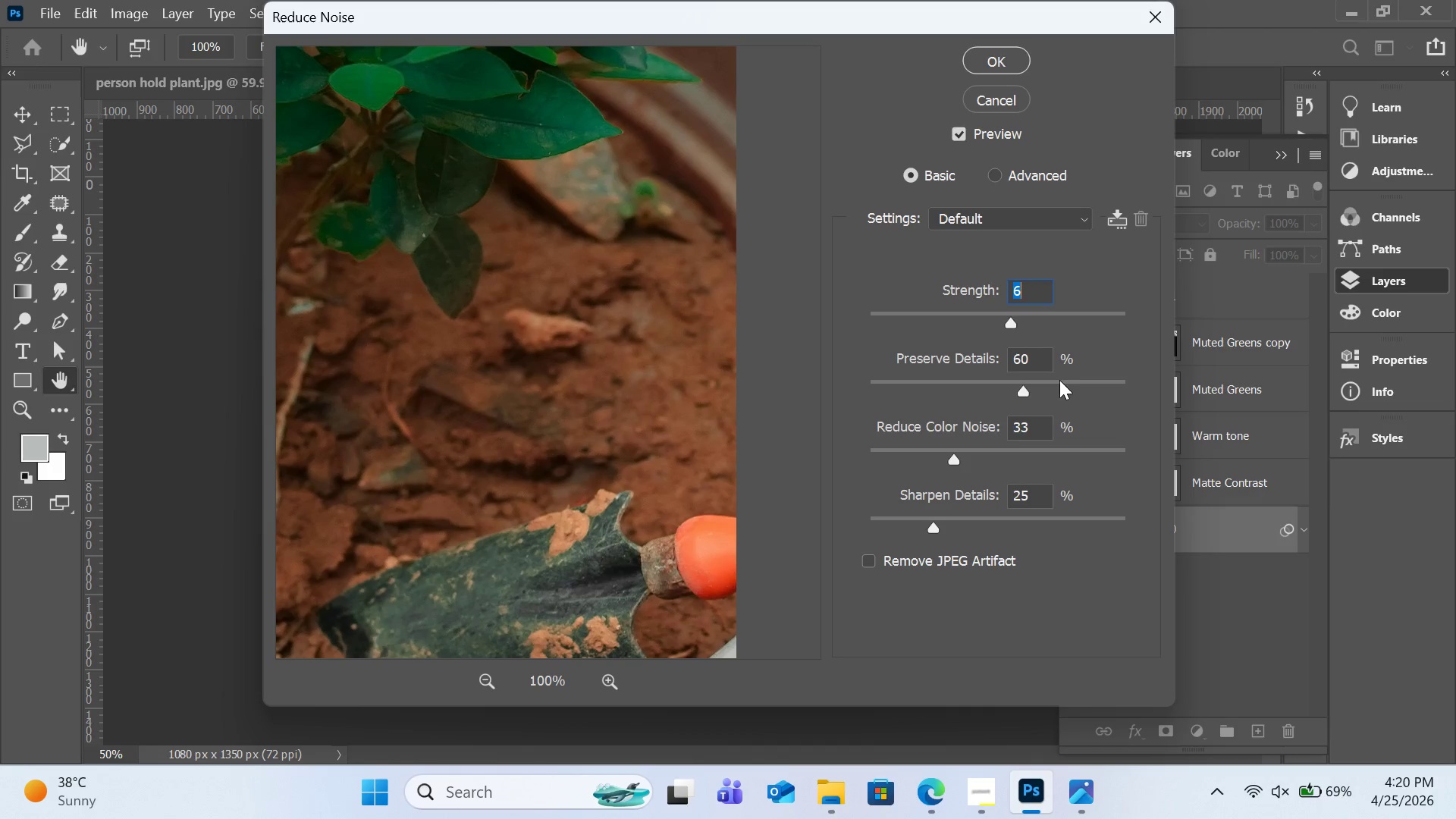 
left_click([1055, 382])
 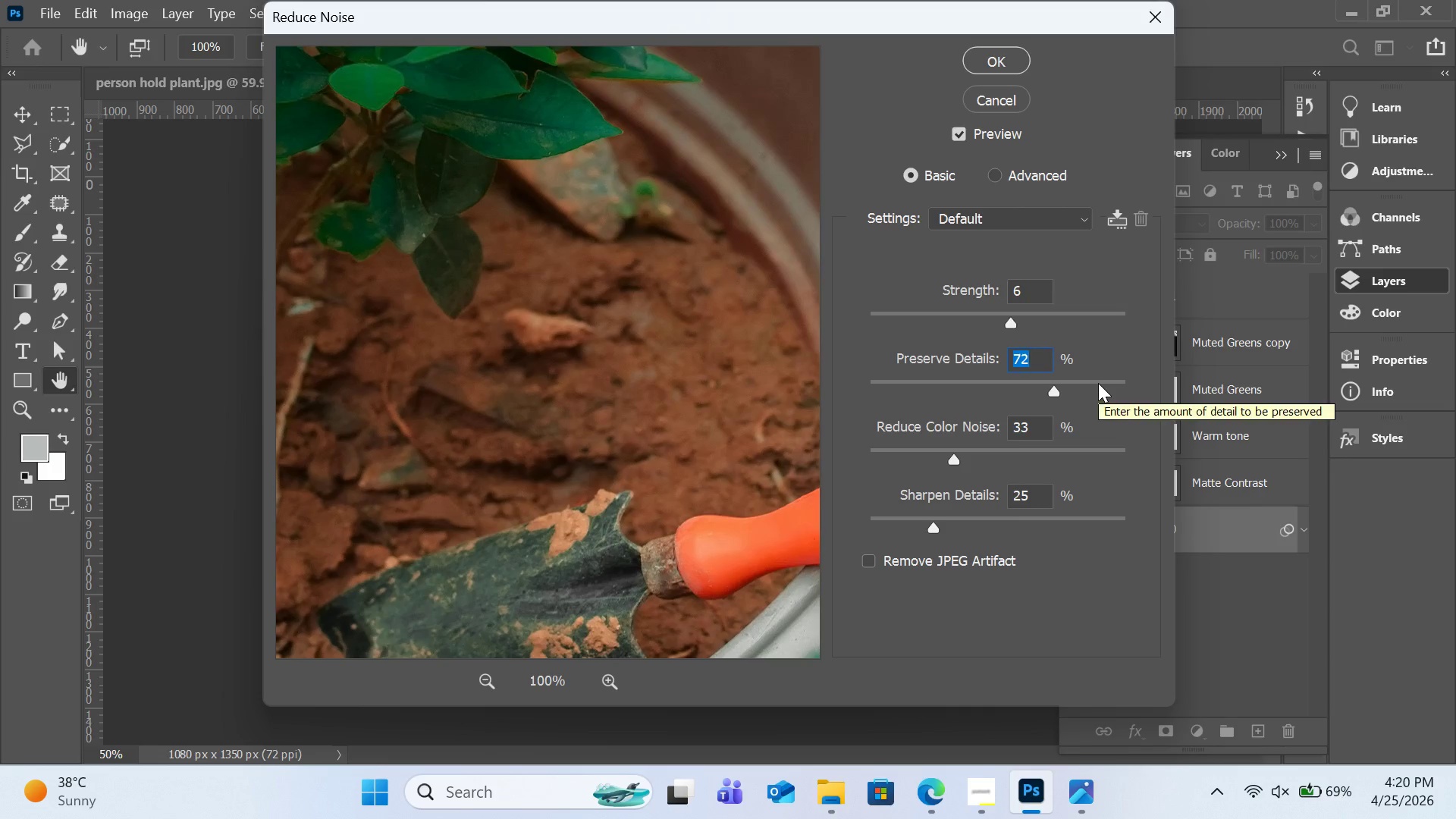 
wait(9.2)
 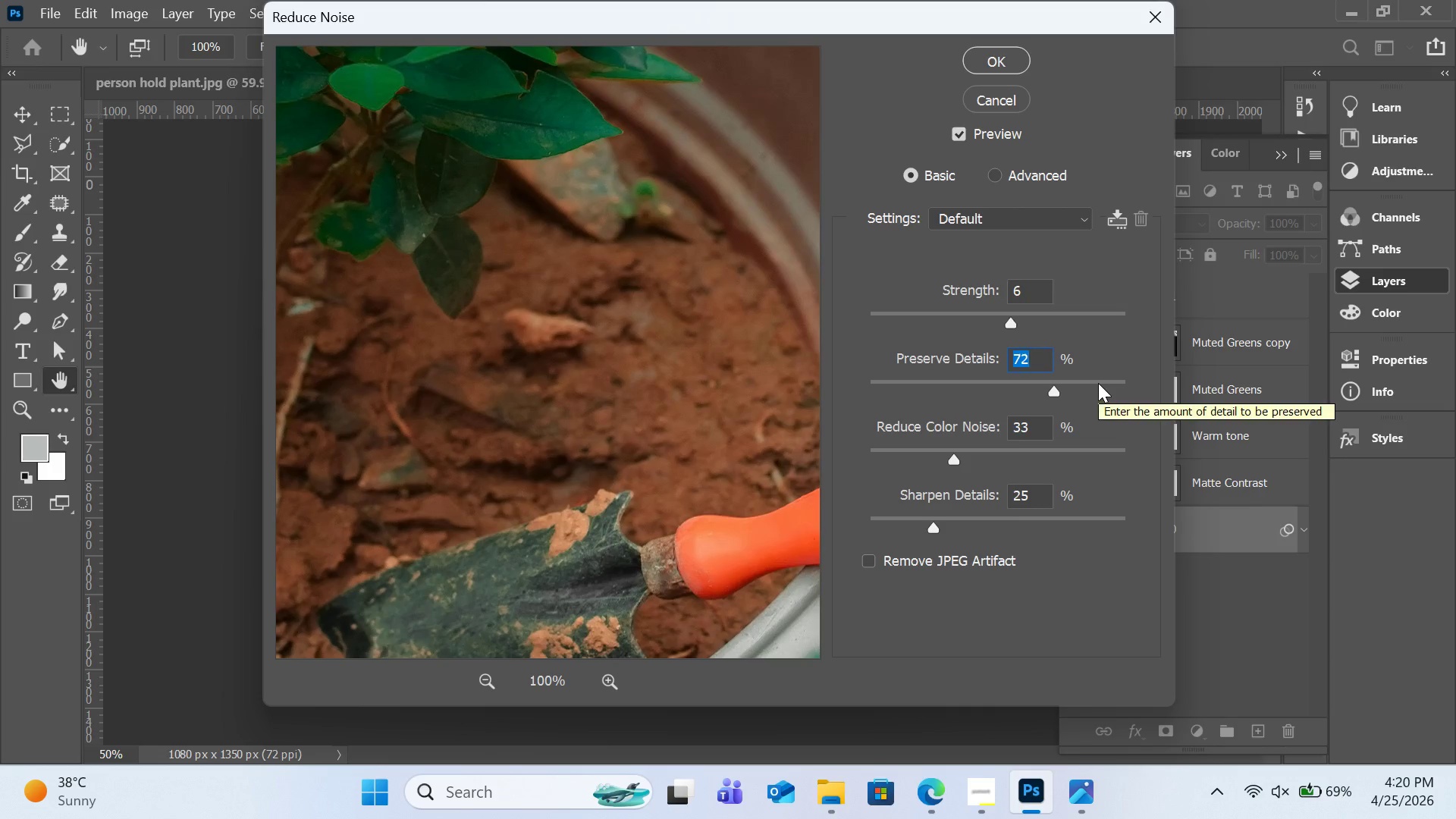 
left_click([993, 66])
 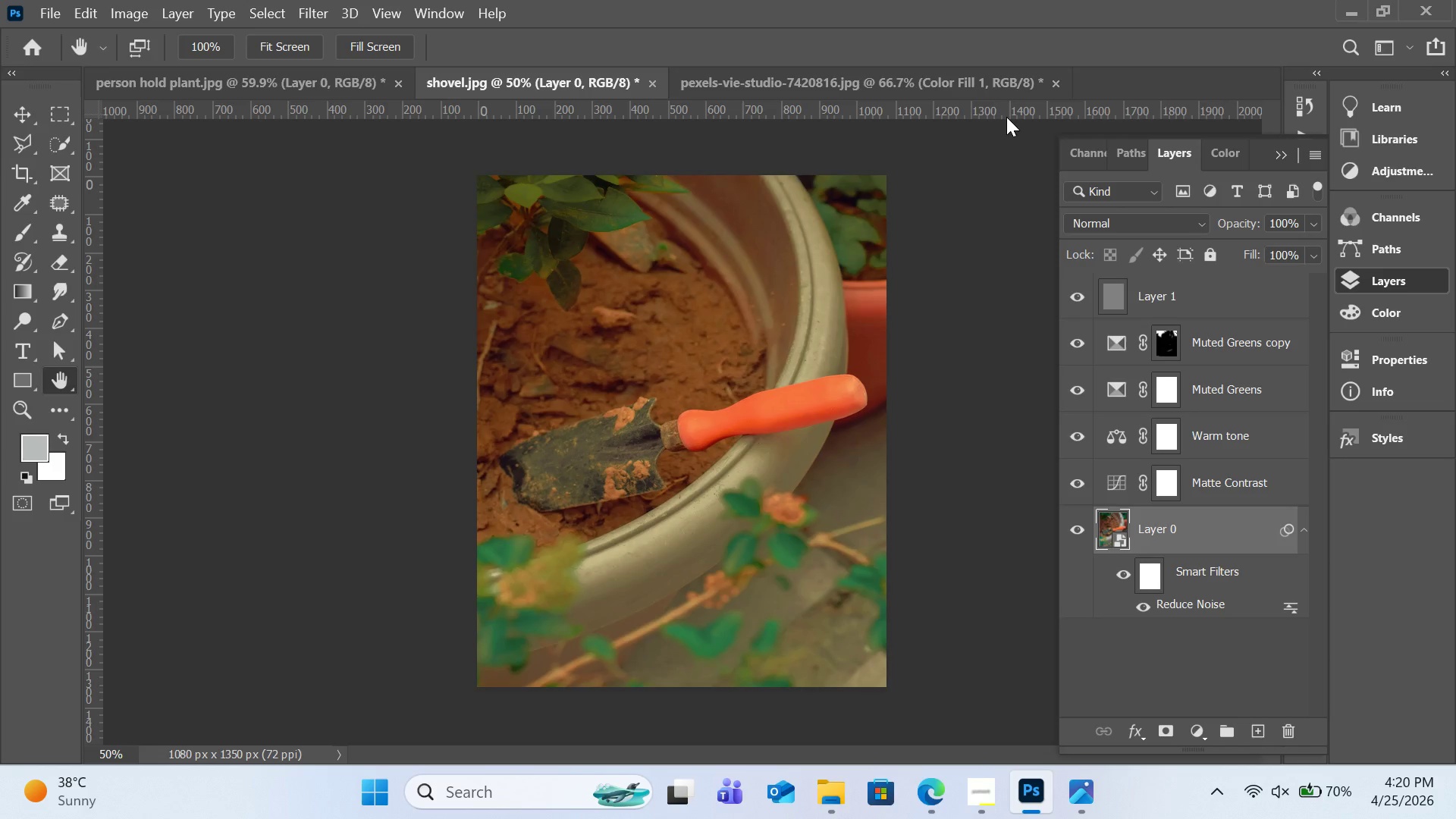 
wait(24.16)
 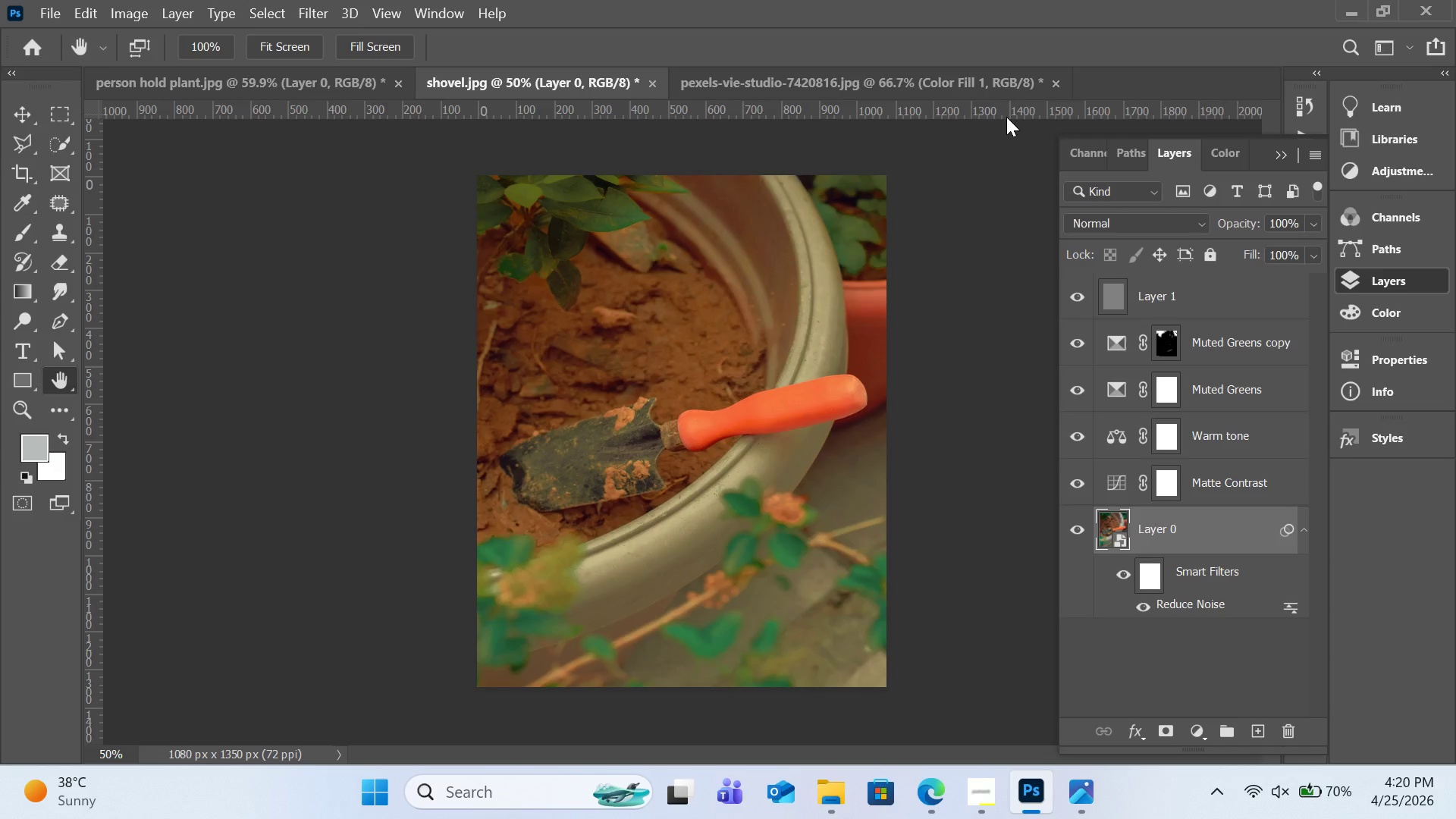 
left_click([986, 88])
 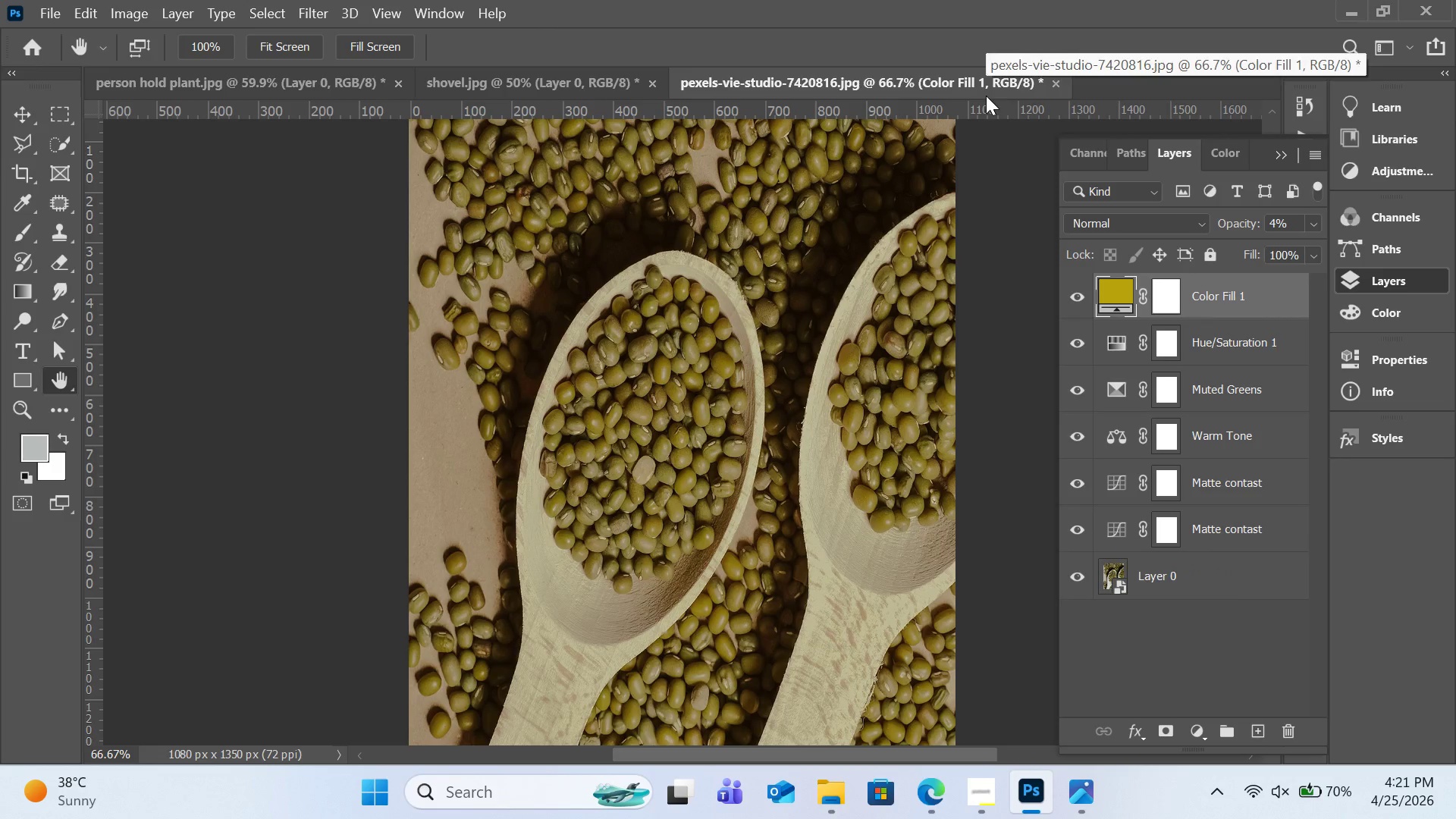 
wait(6.91)
 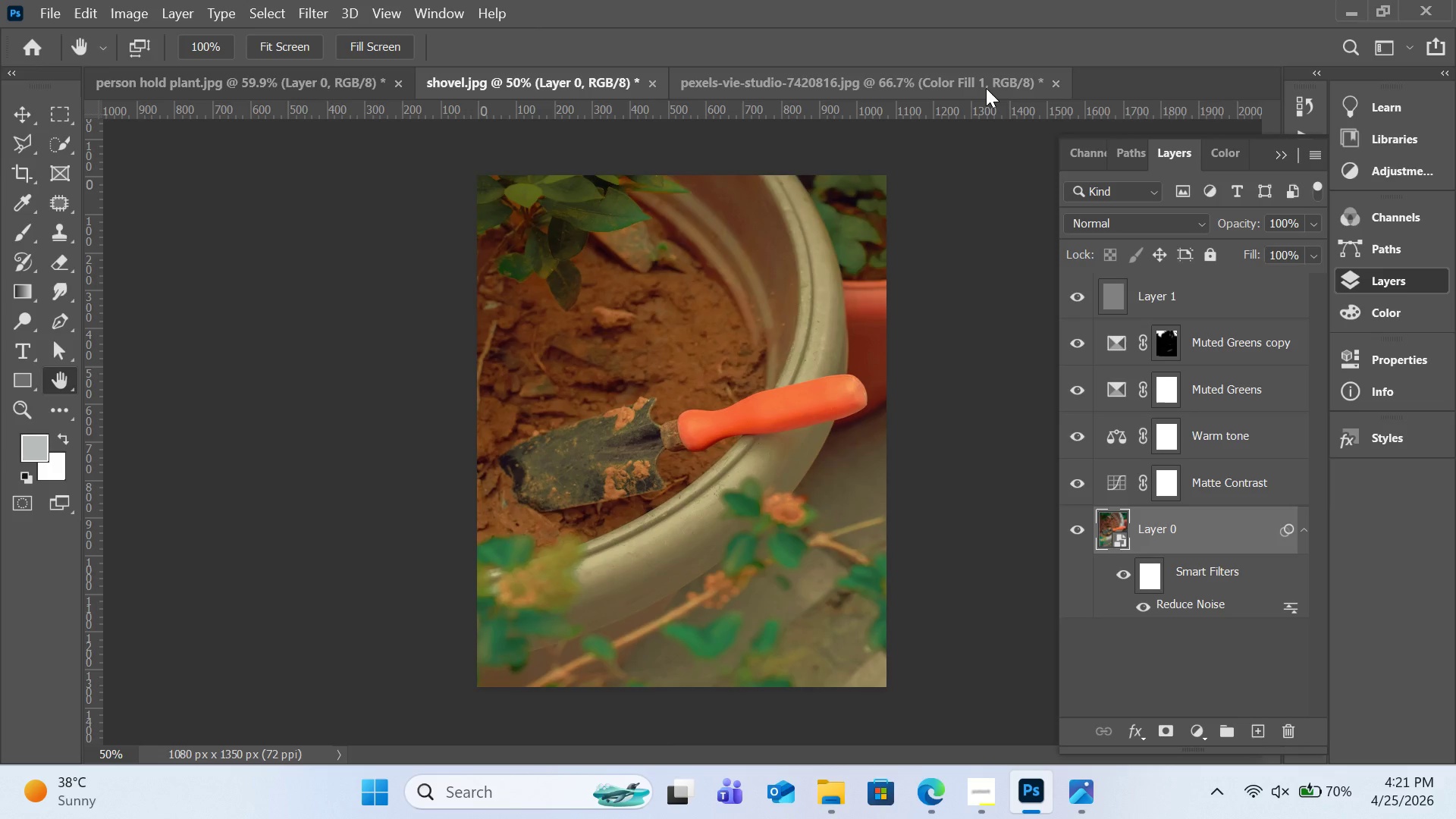 
key(Control+0)
 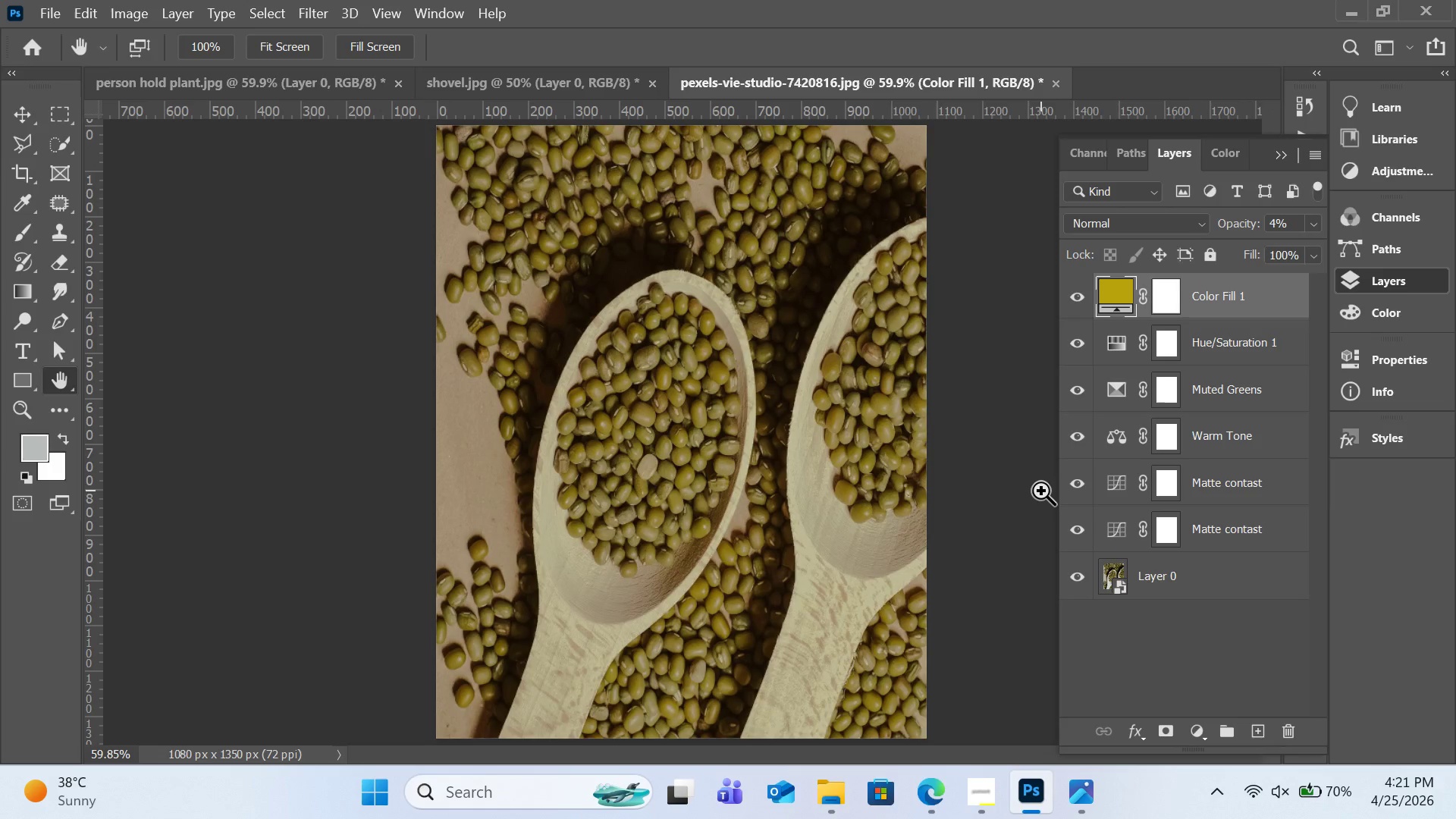 
key(Control+Minus)
 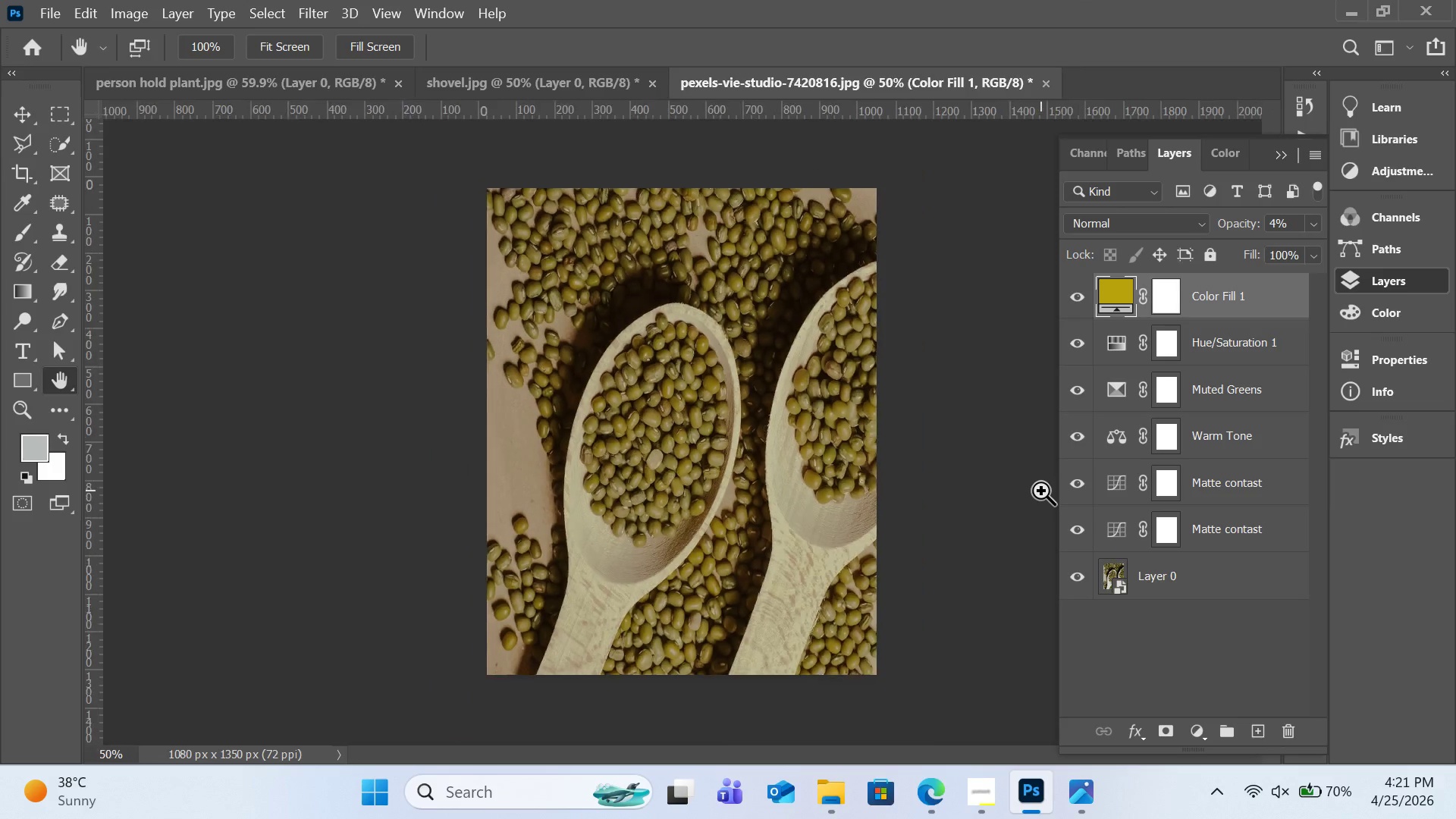 
key(Control+Minus)
 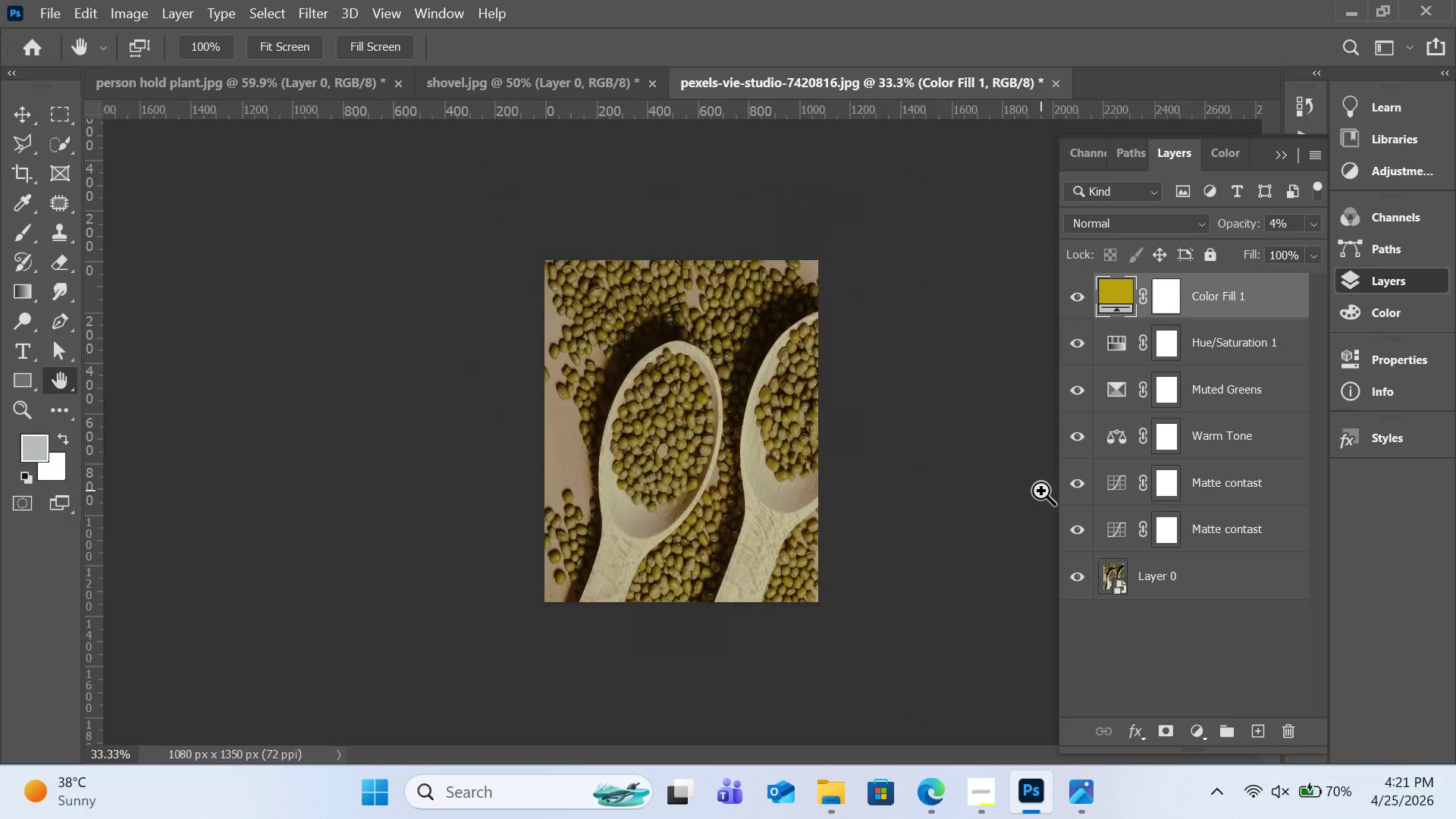 
key(Control+Equal)
 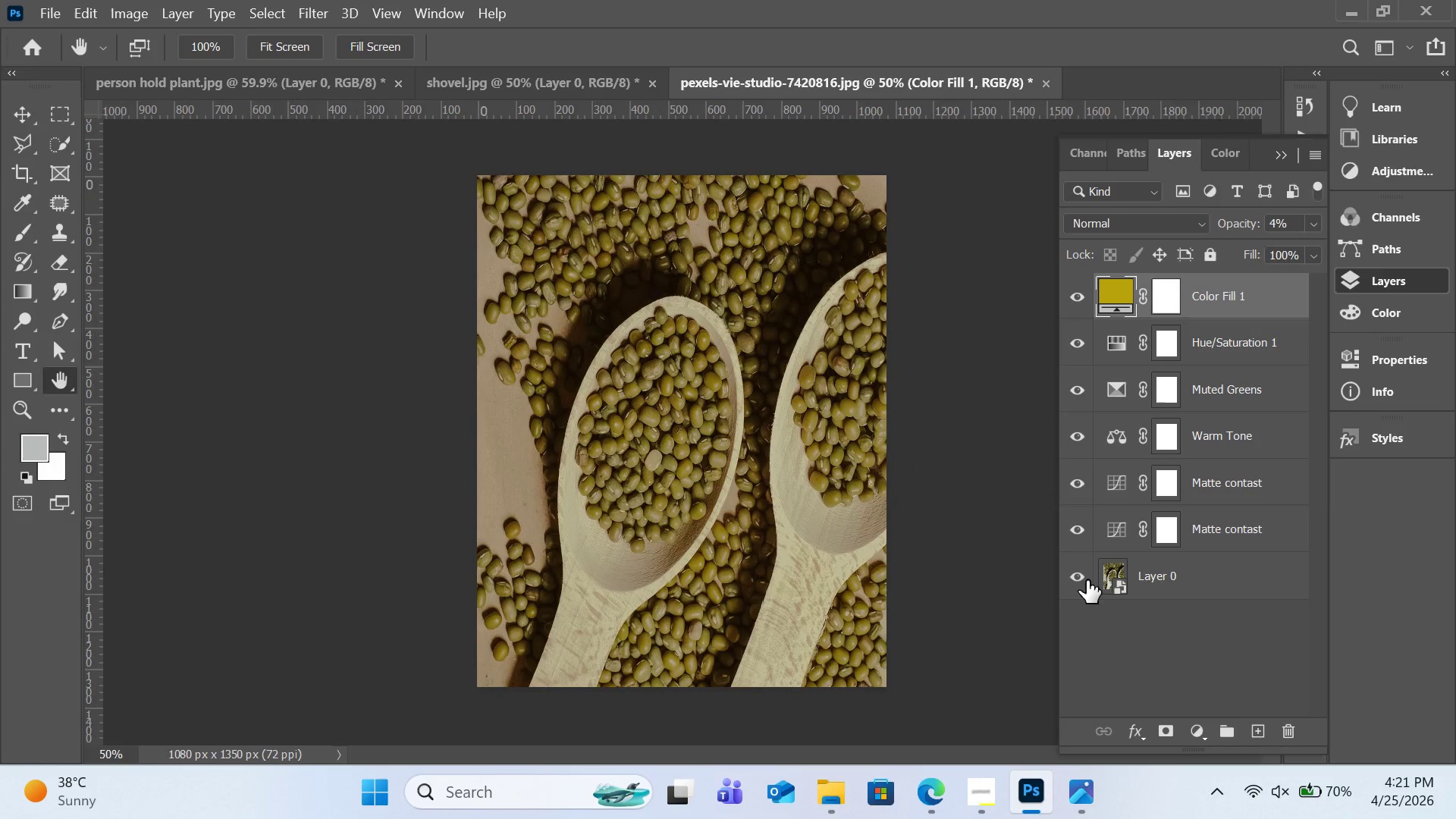 
wait(7.11)
 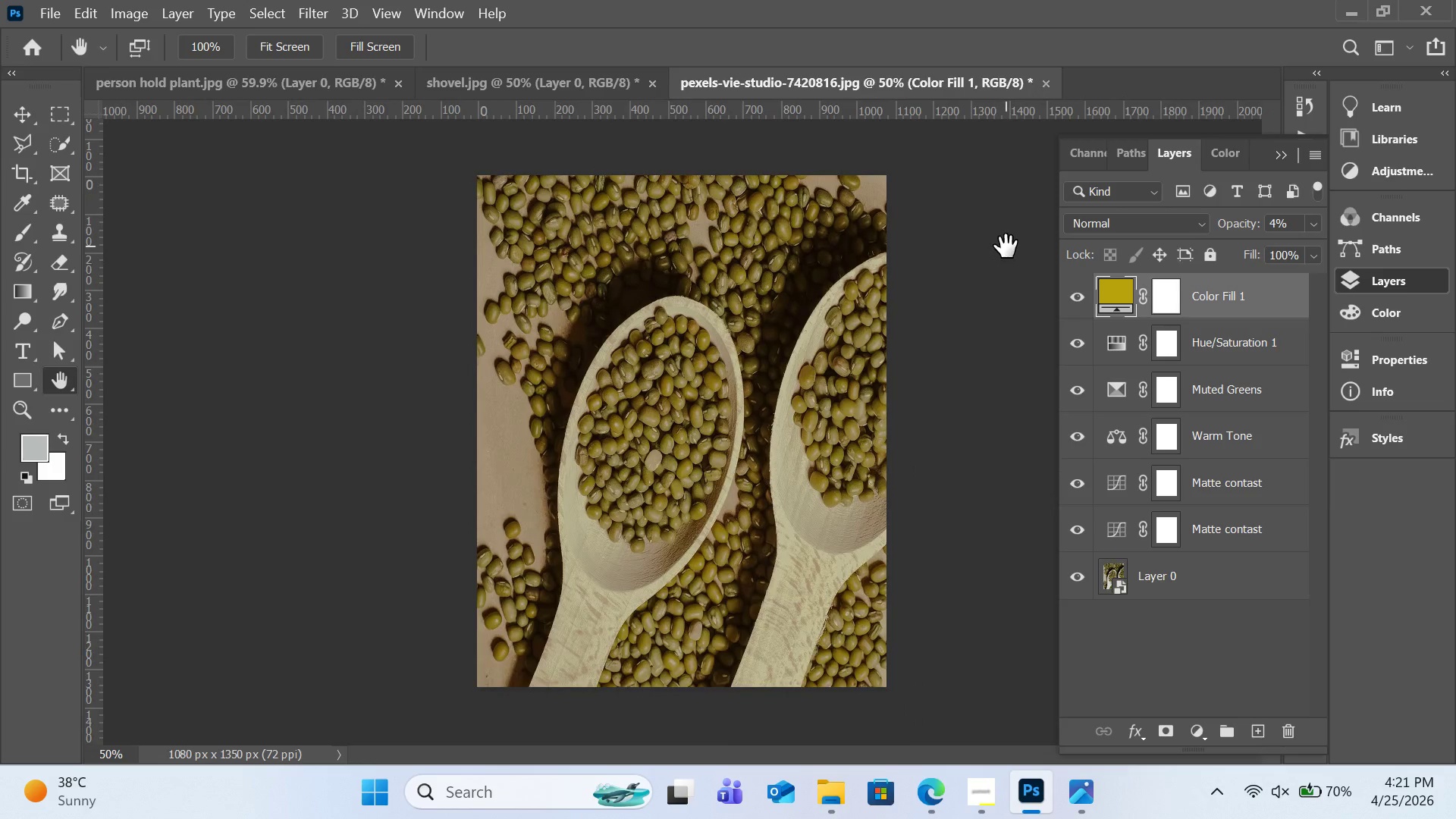 
left_click([1080, 535])
 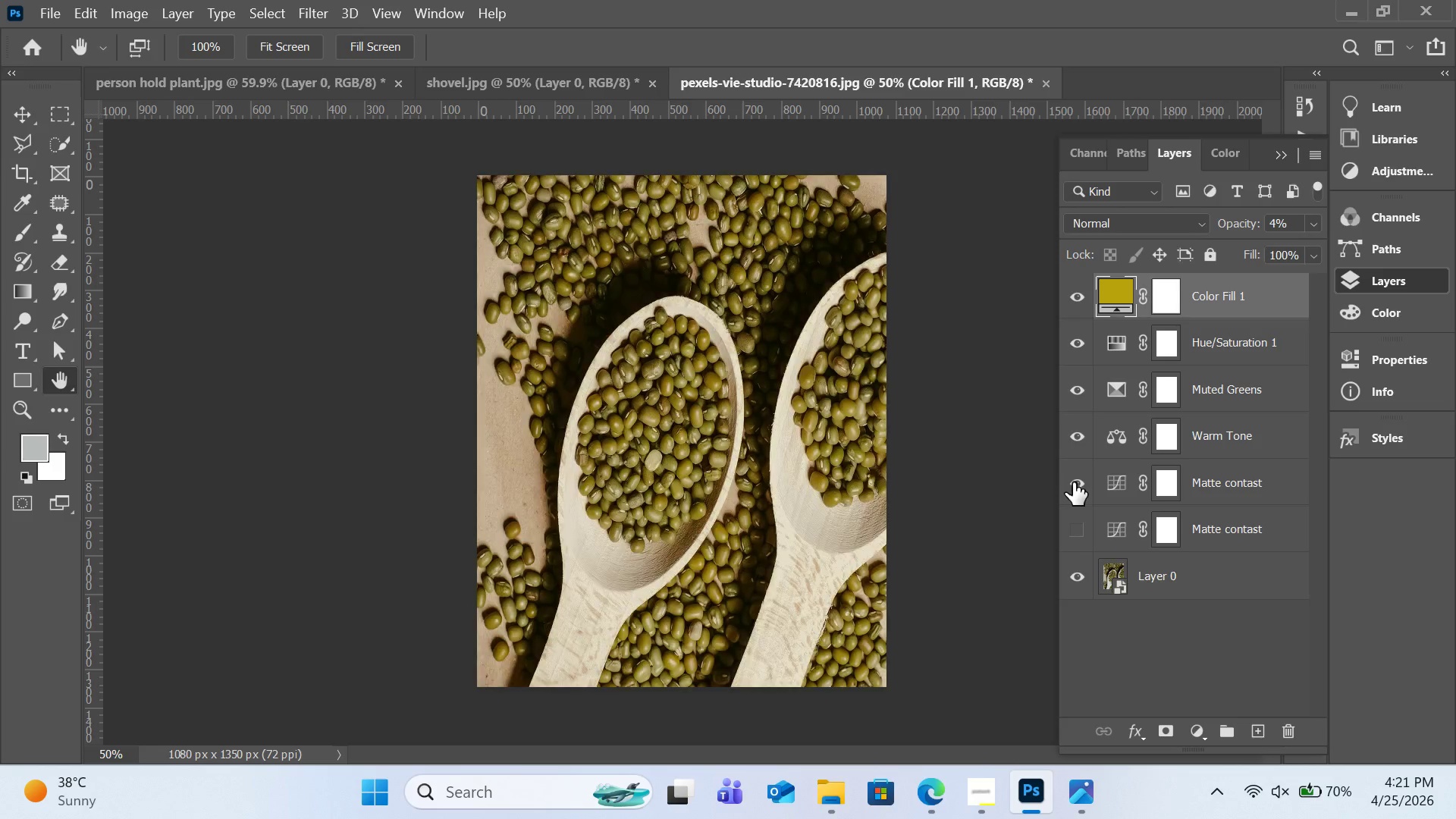 
left_click([1073, 482])
 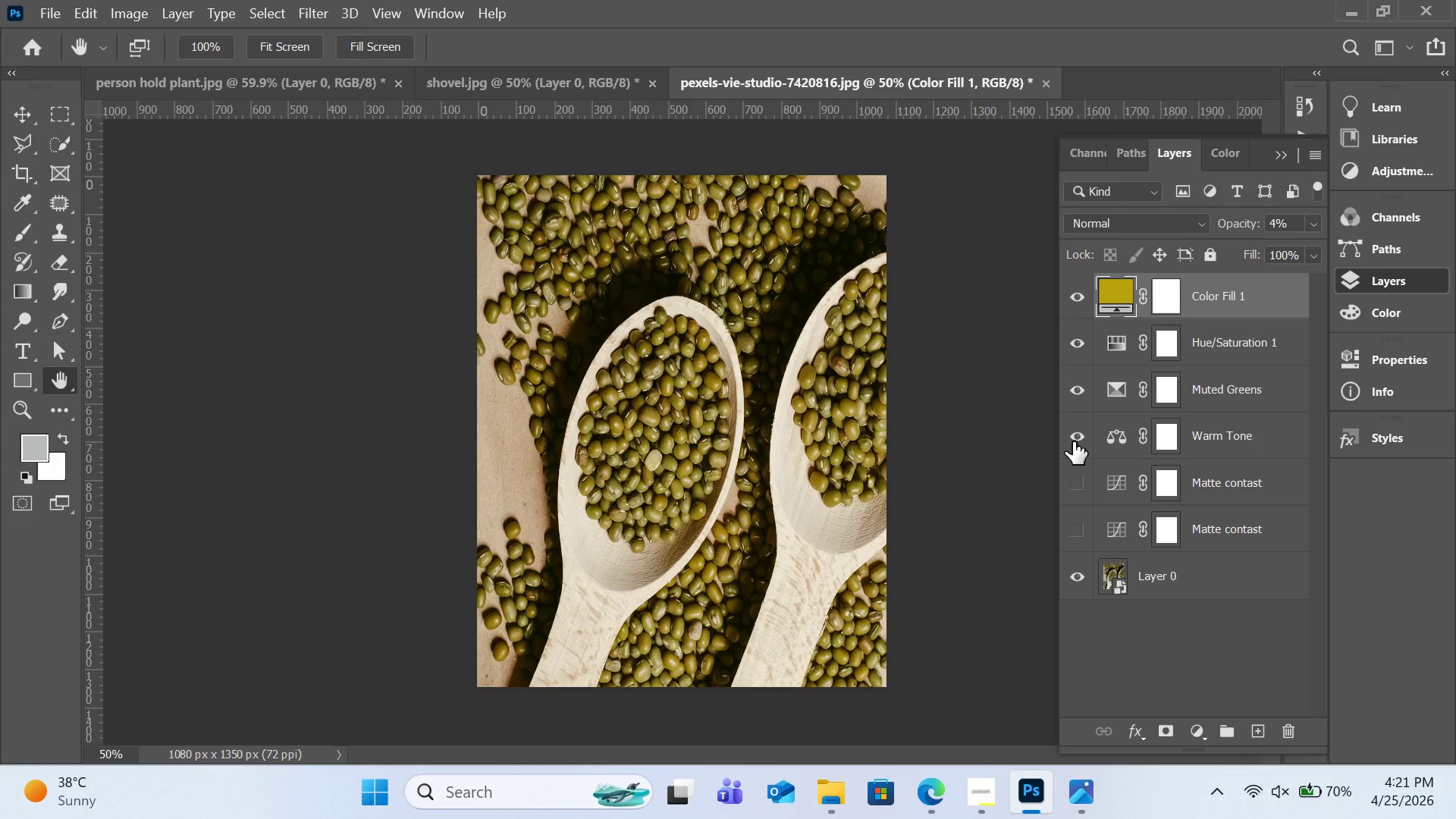 
left_click([1073, 441])
 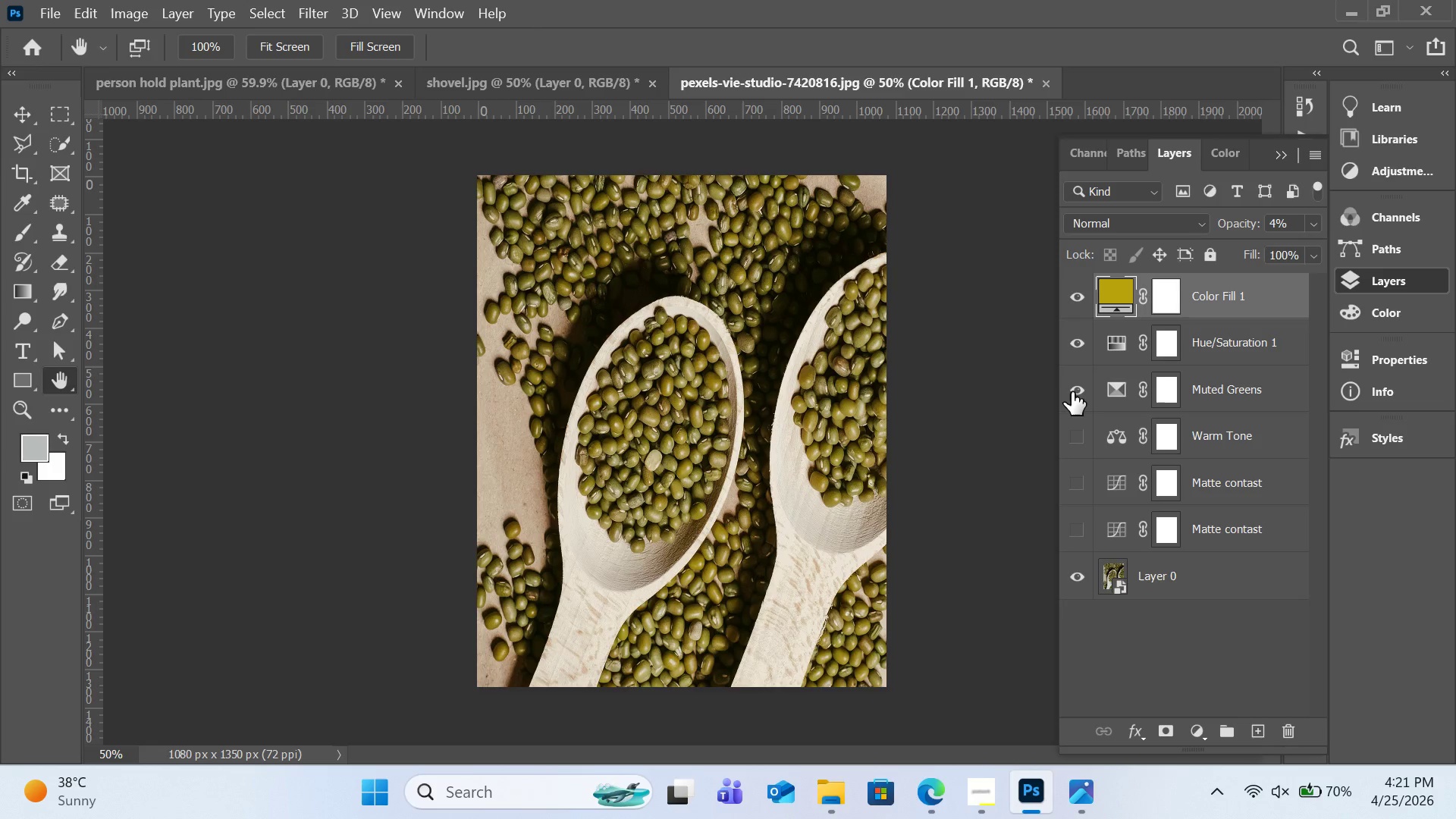 
left_click([1072, 386])
 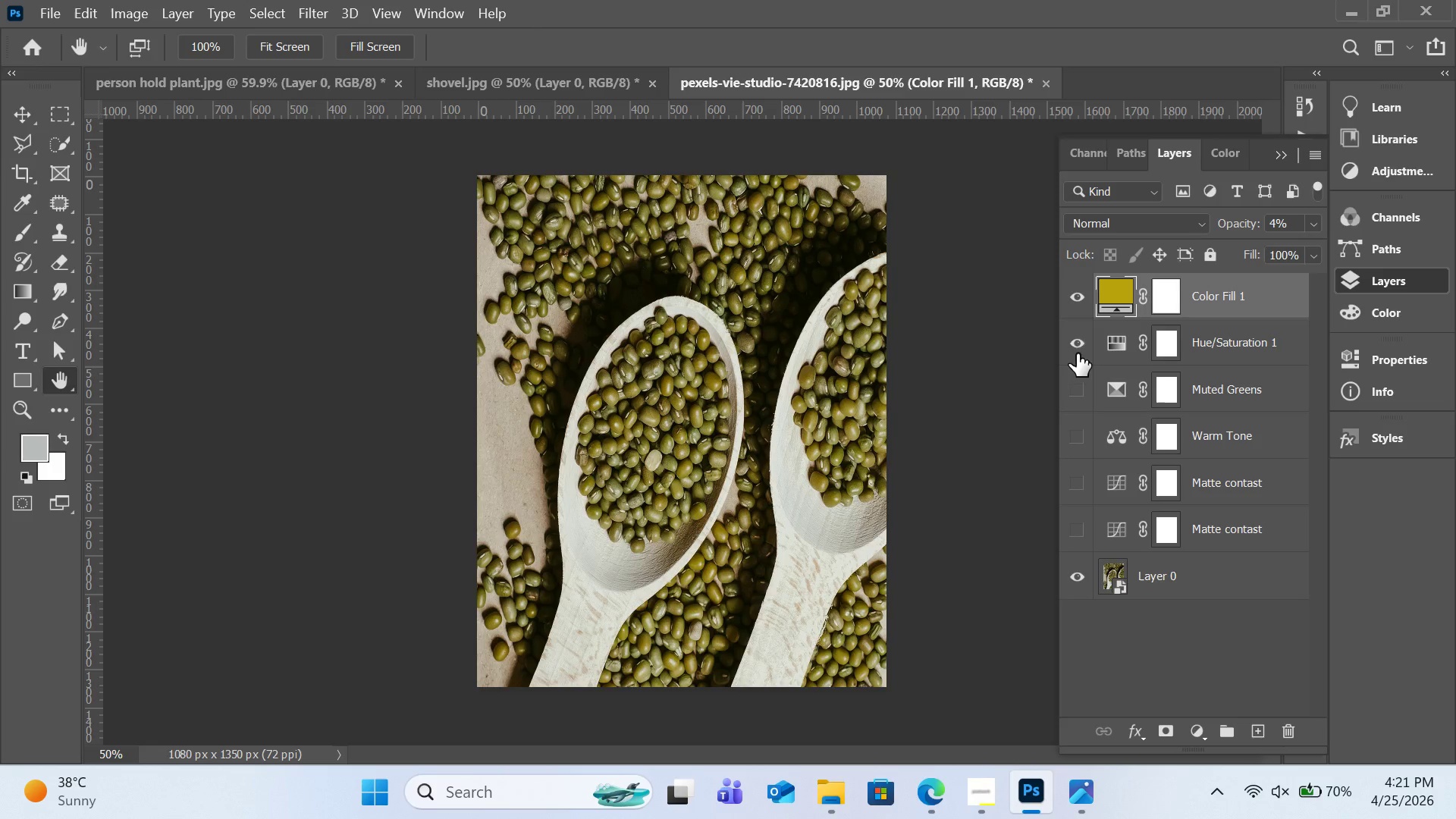 
left_click([1077, 353])
 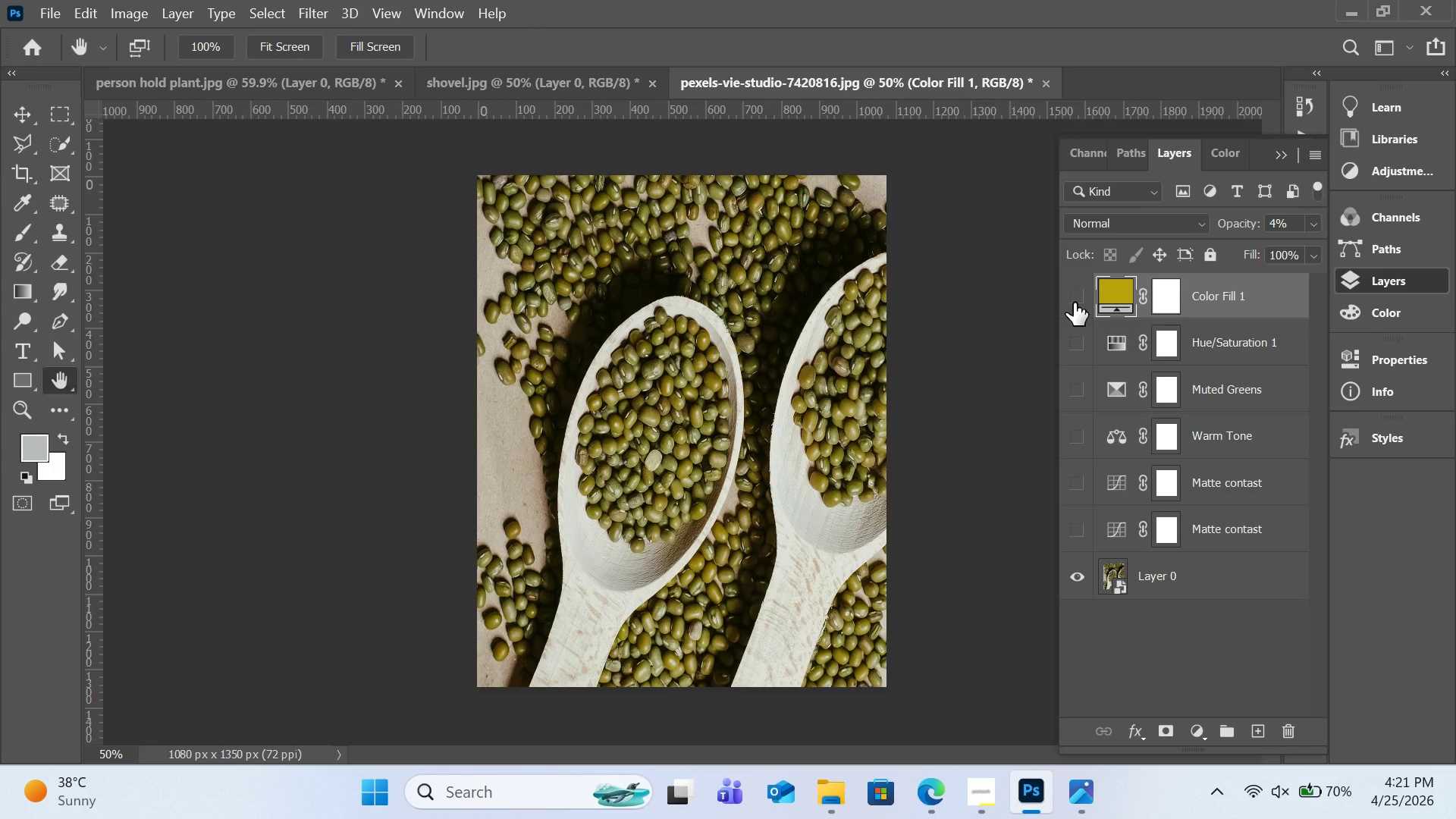 
left_click([1074, 303])
 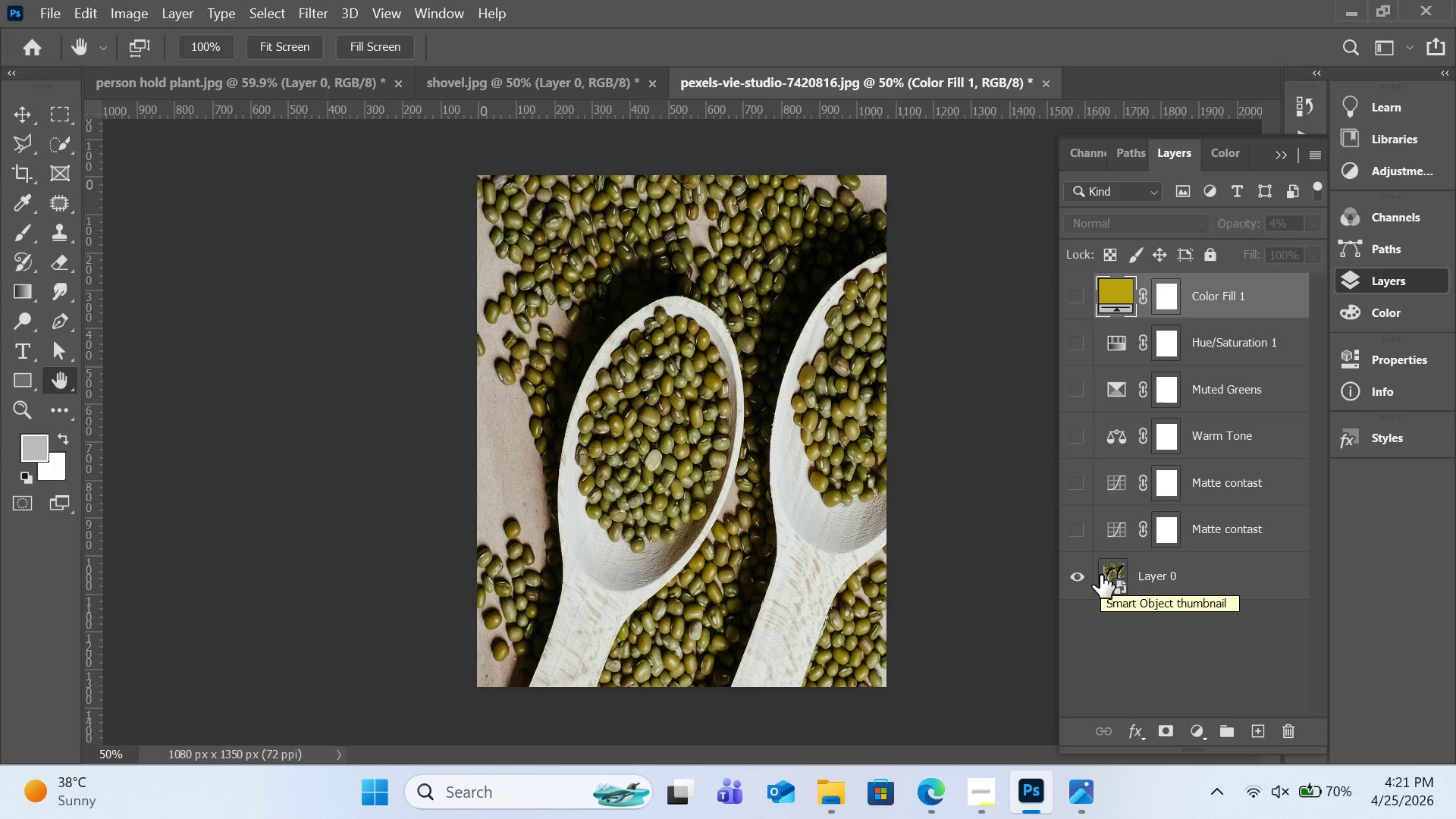 
wait(9.02)
 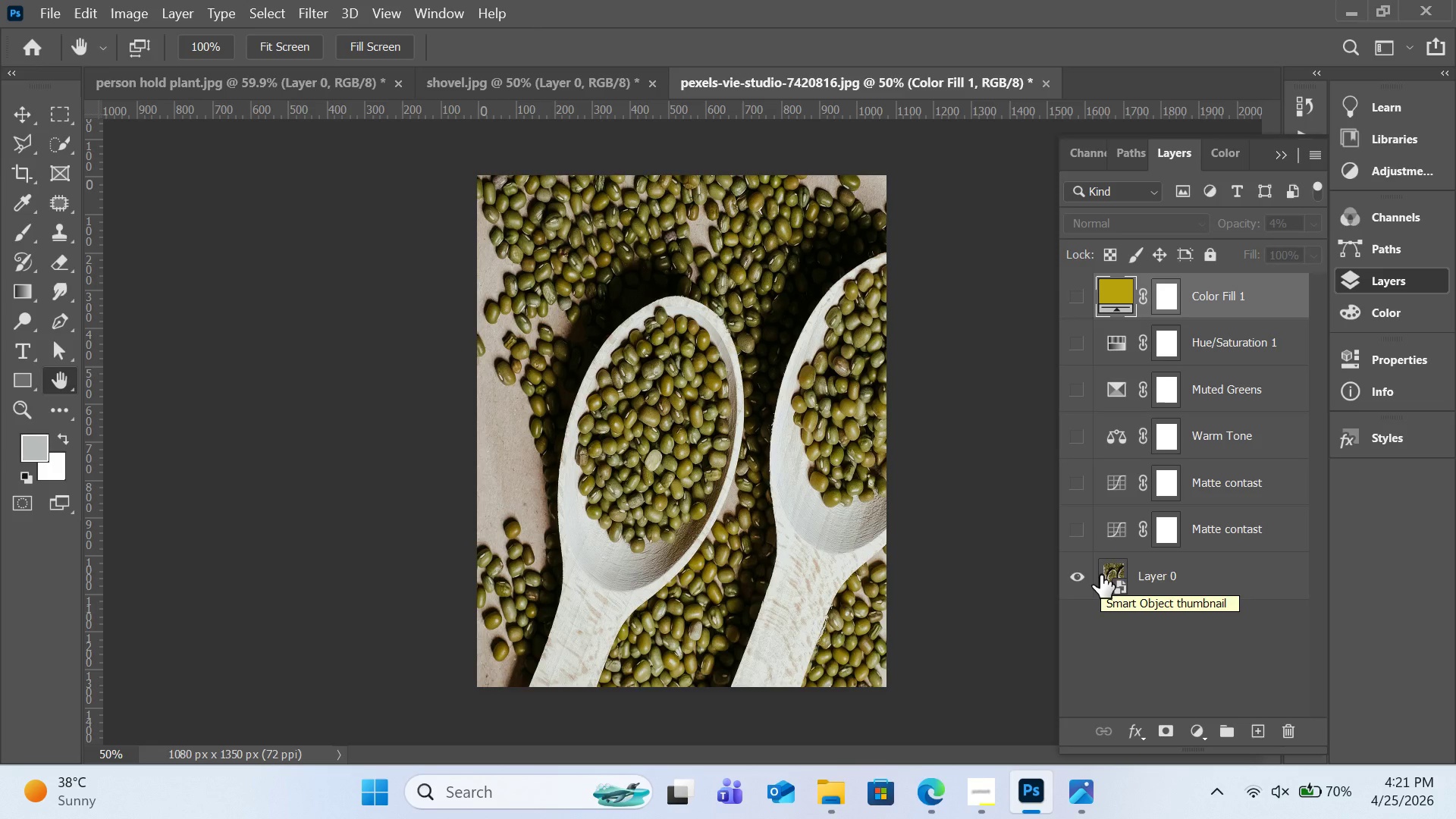 
left_click([1120, 587])
 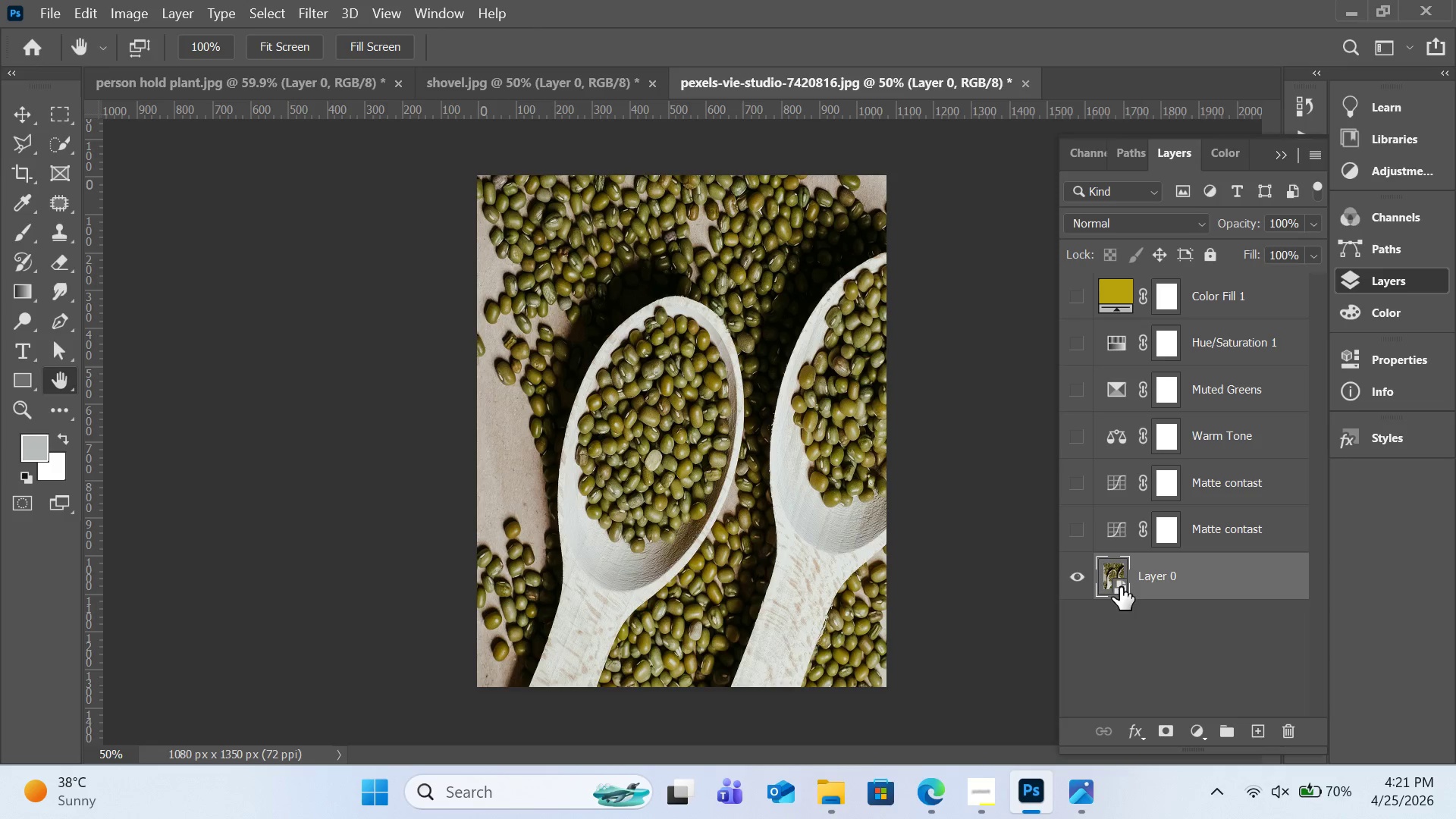 
double_click([1120, 587])
 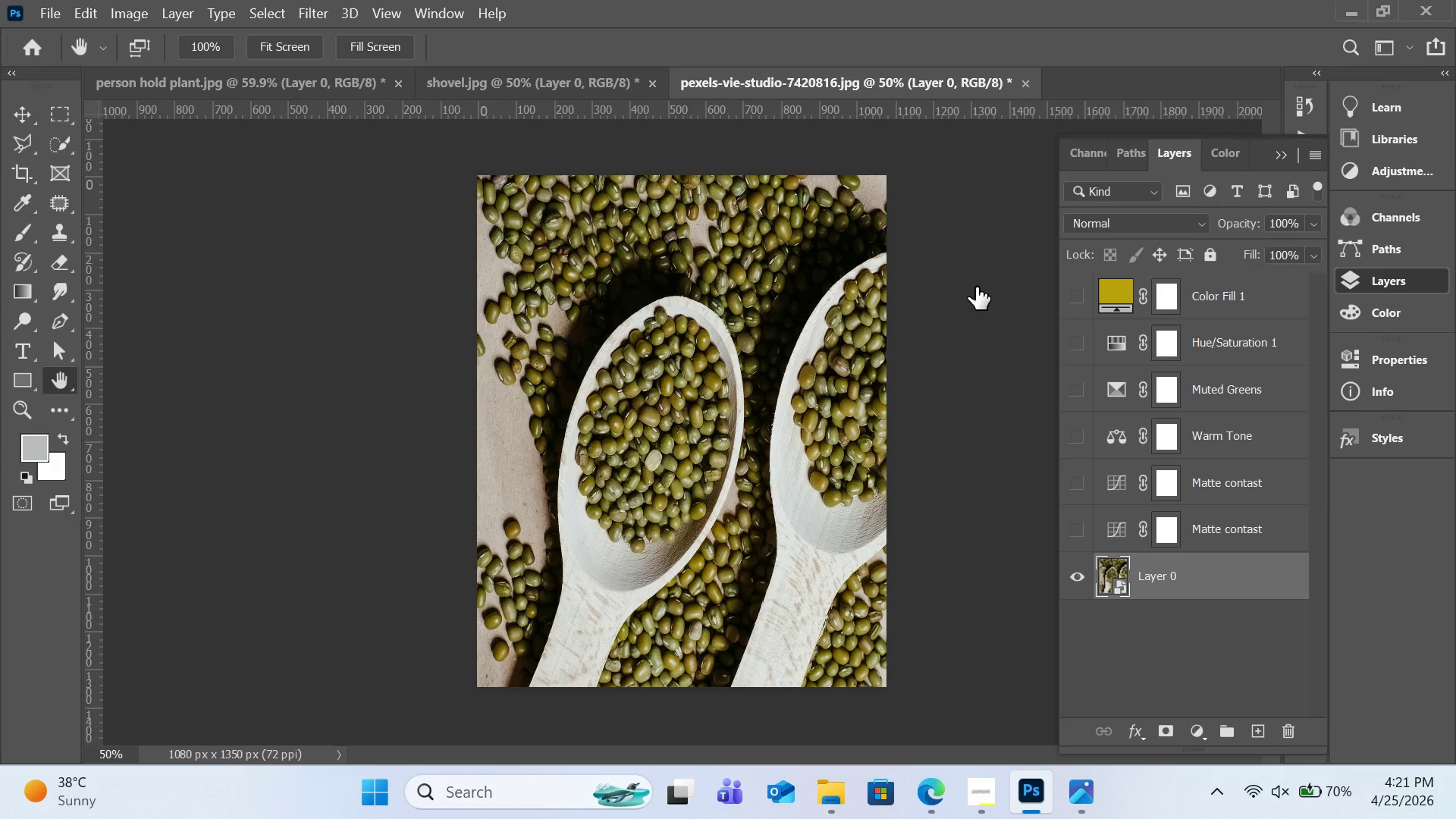 
left_click([918, 68])
 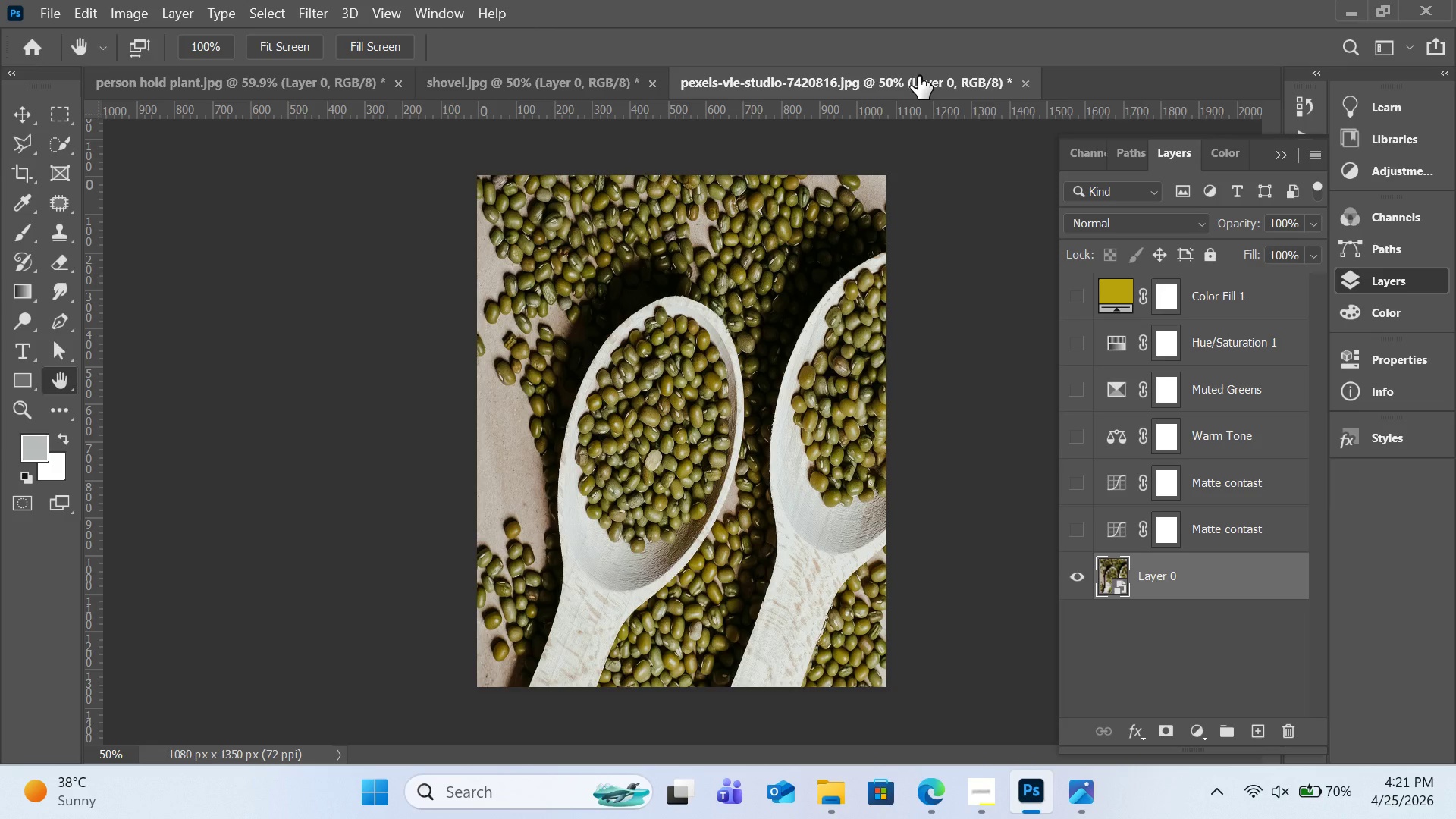 
left_click([918, 76])
 